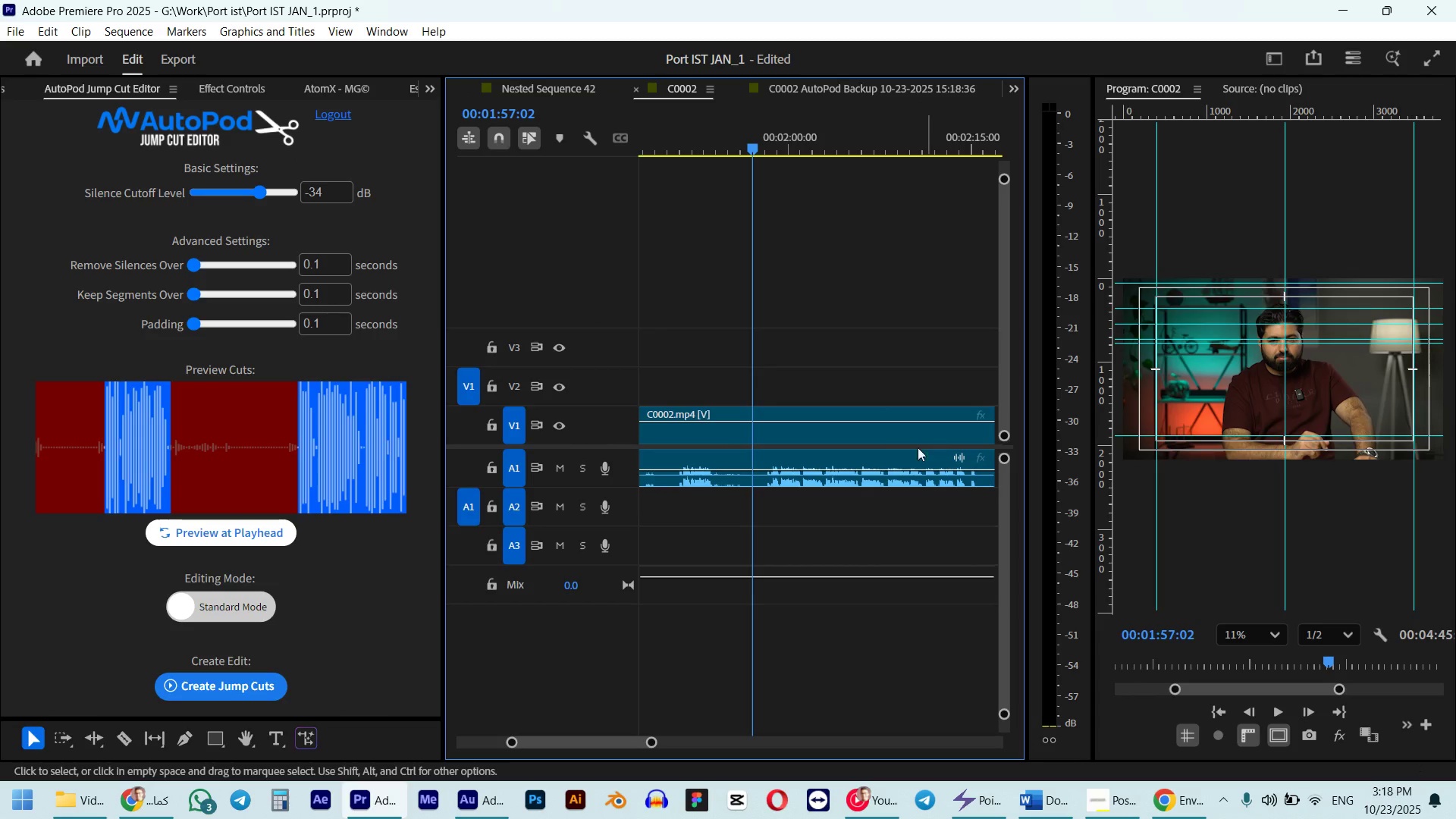 
hold_key(key=ControlLeft, duration=1.55)
scroll: coordinate [887, 453], scroll_direction: down, amount: 17.0
 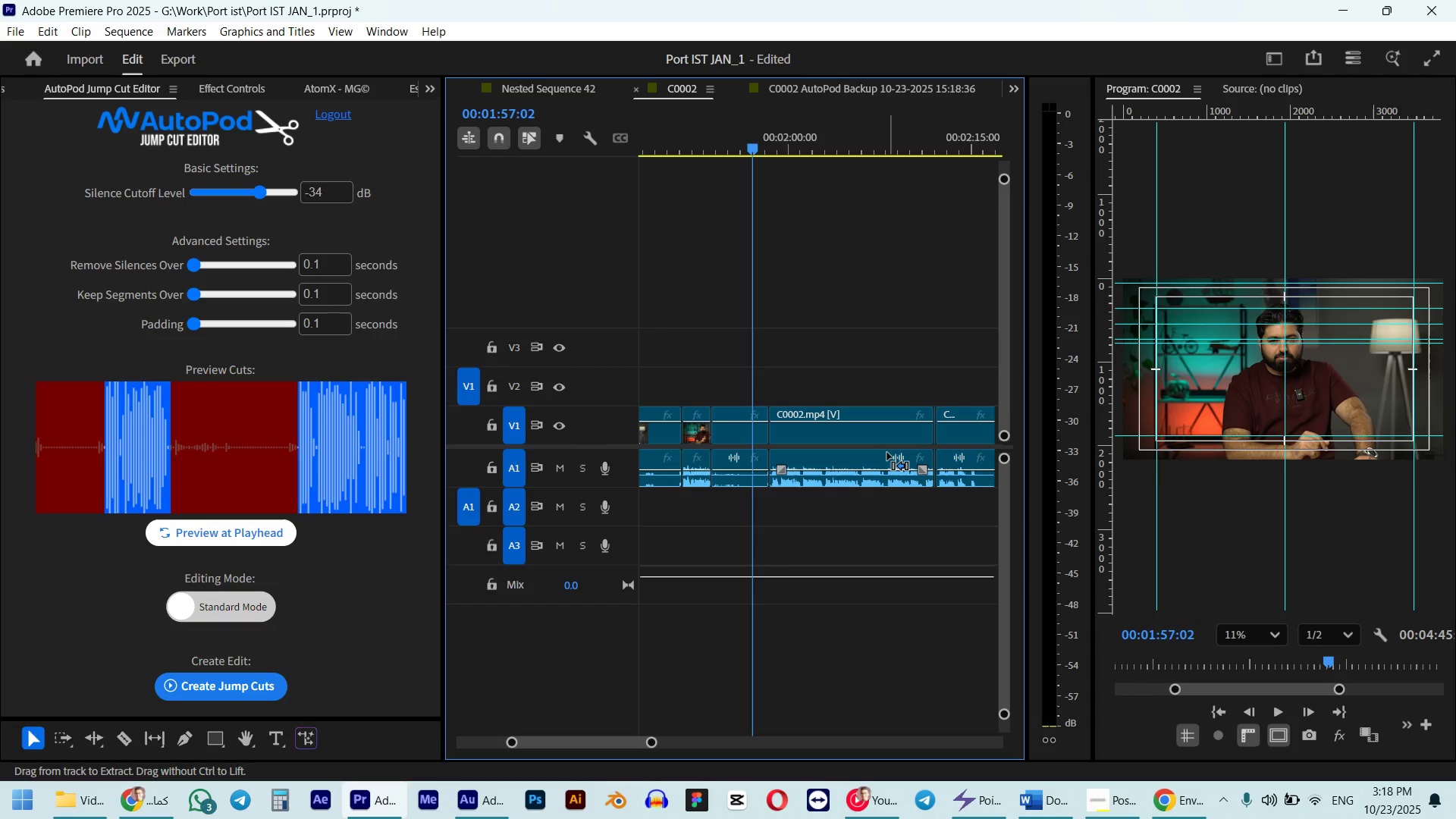 
hold_key(key=ControlLeft, duration=1.52)
scroll: coordinate [801, 460], scroll_direction: down, amount: 5.0
 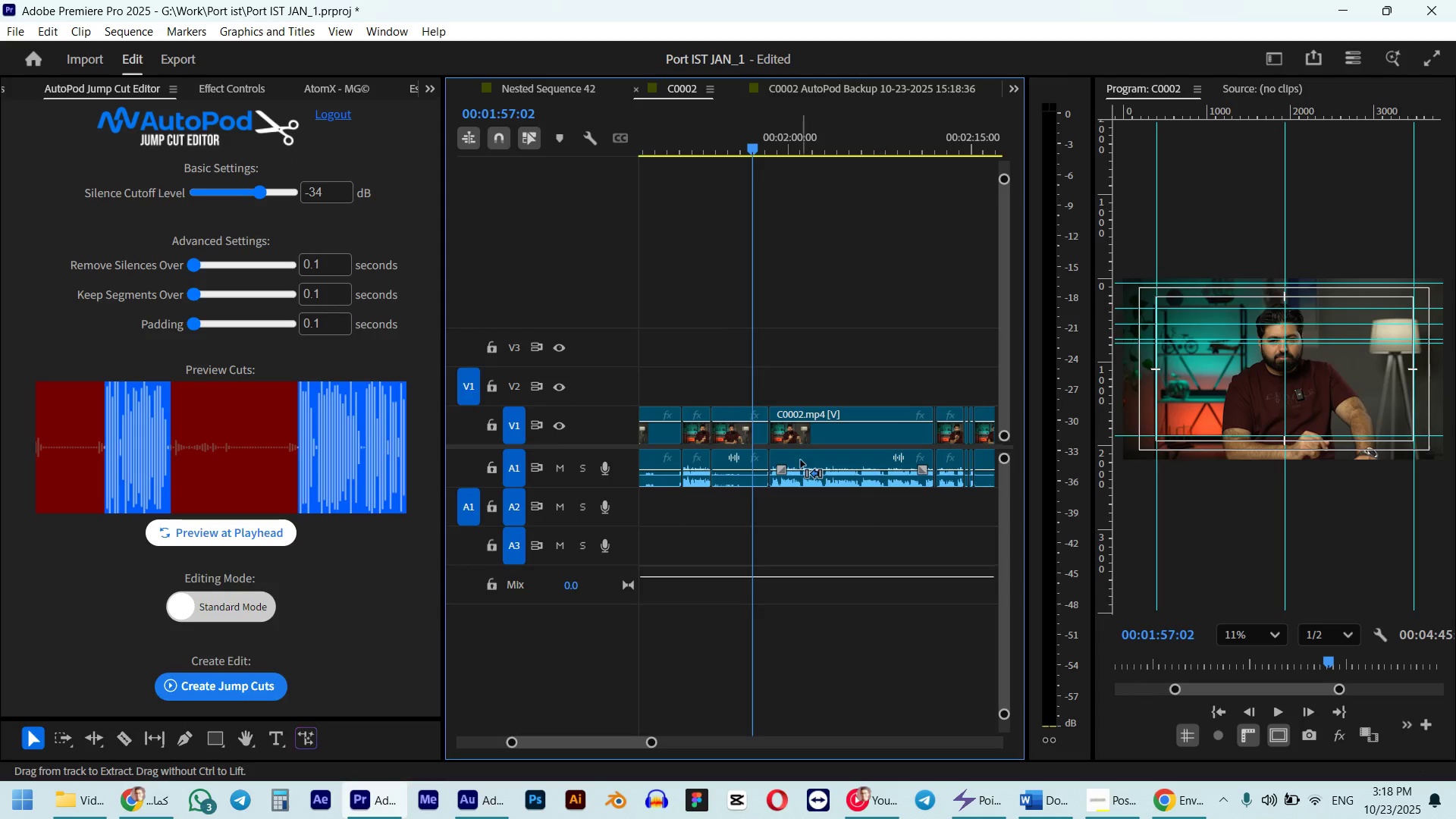 
key(Control+ControlLeft)
 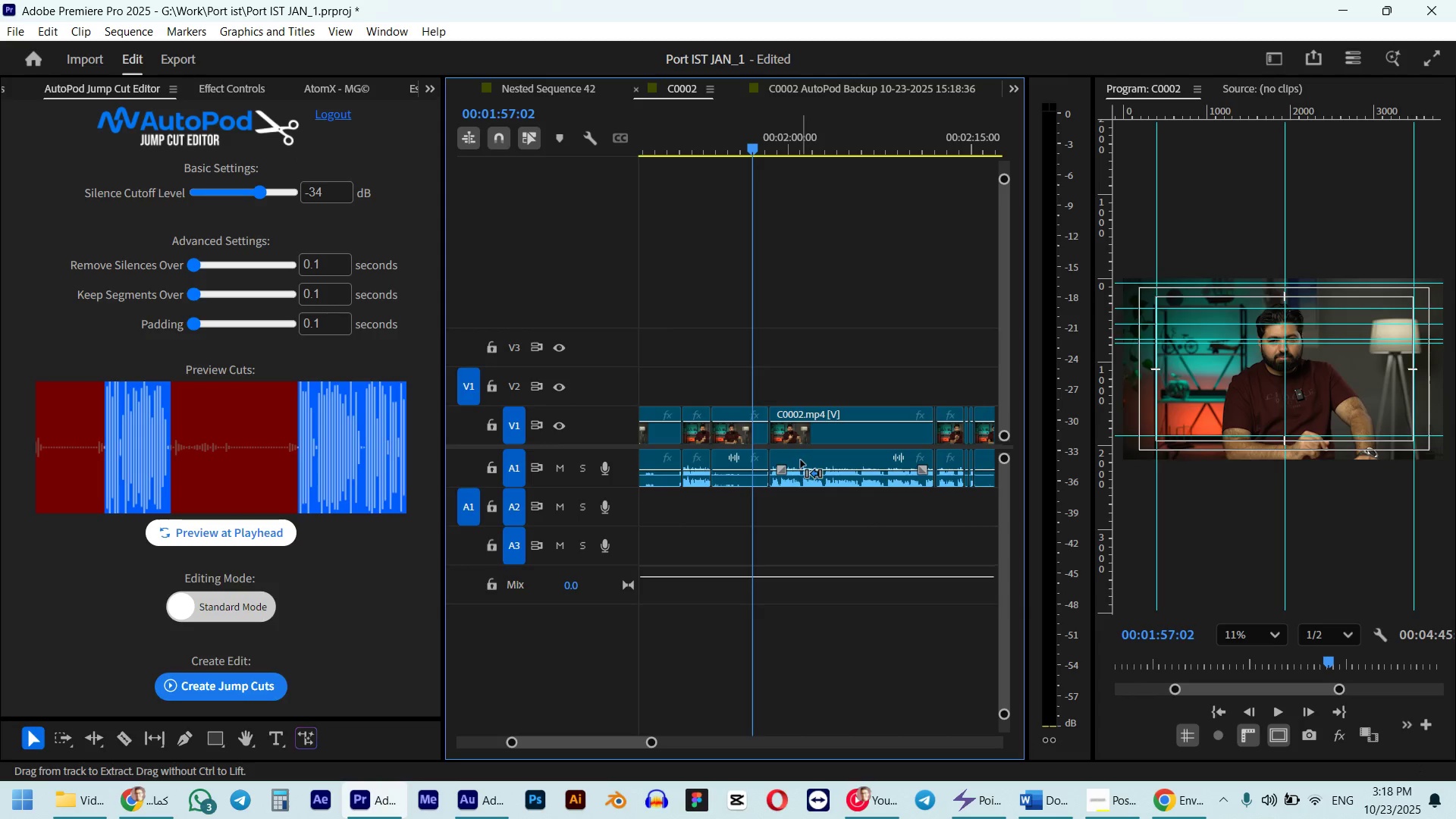 
key(Control+ControlLeft)
 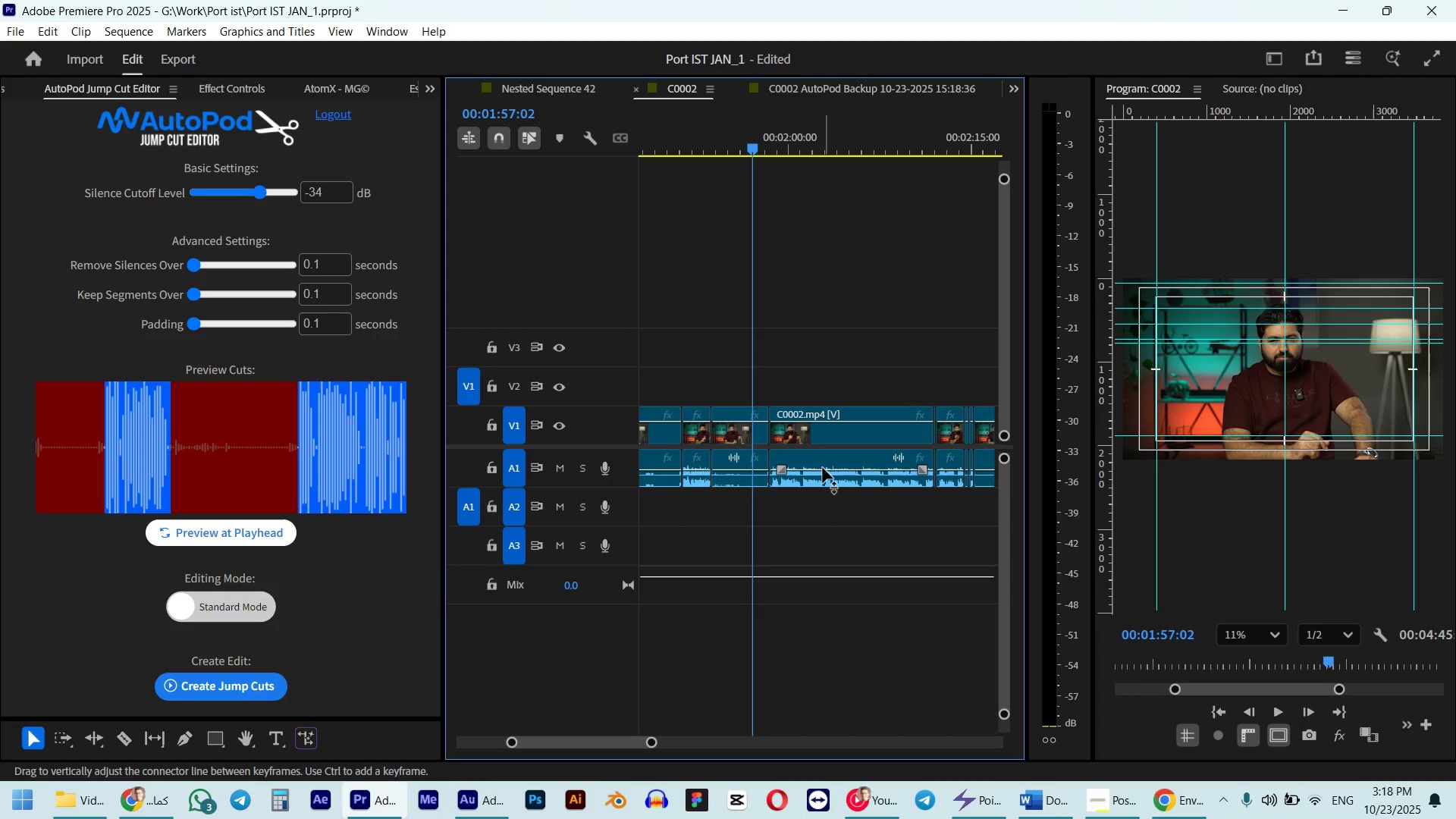 
hold_key(key=ControlLeft, duration=1.52)
scroll: coordinate [819, 469], scroll_direction: down, amount: 13.0
 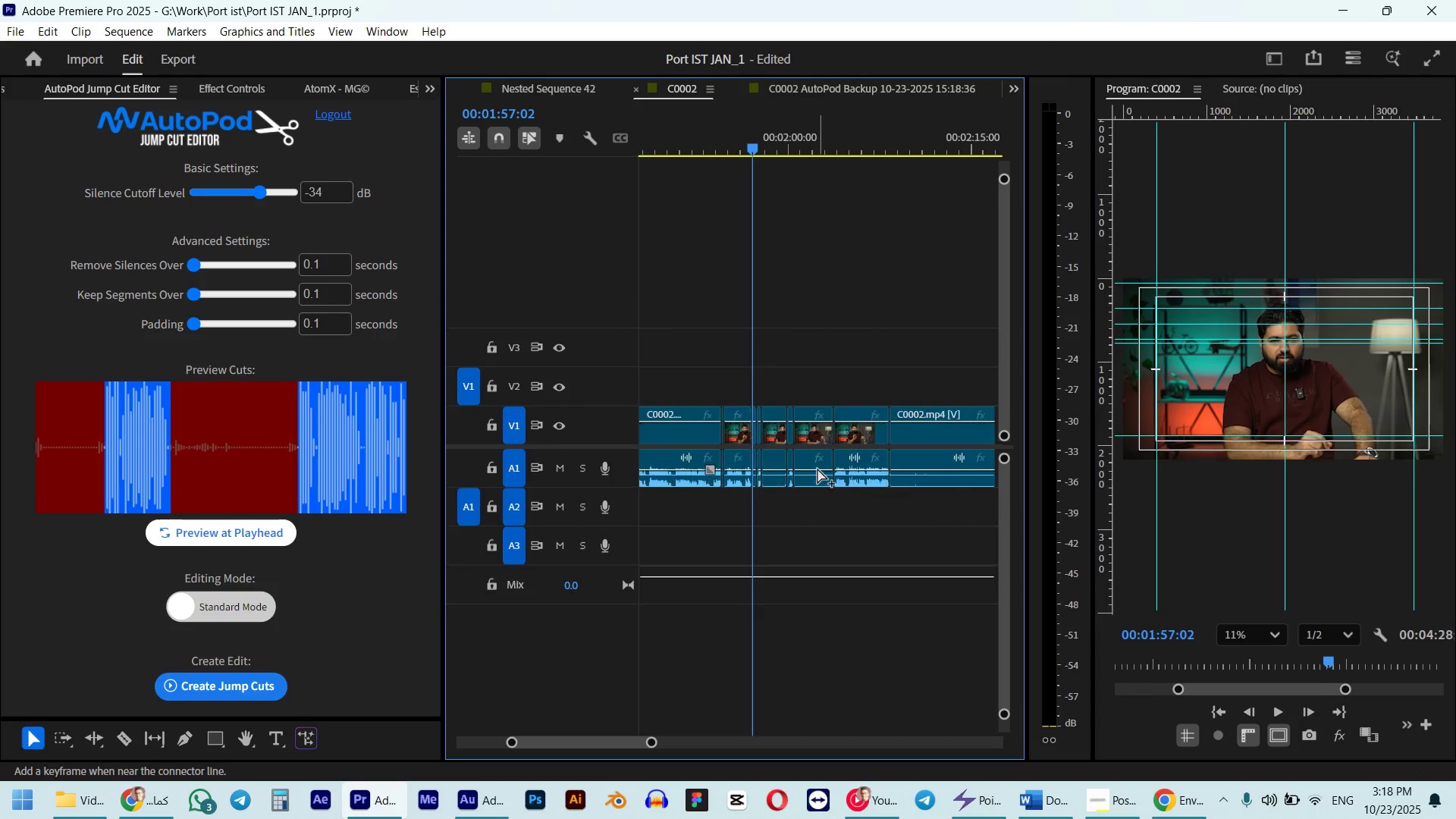 
hold_key(key=ControlLeft, duration=0.33)
 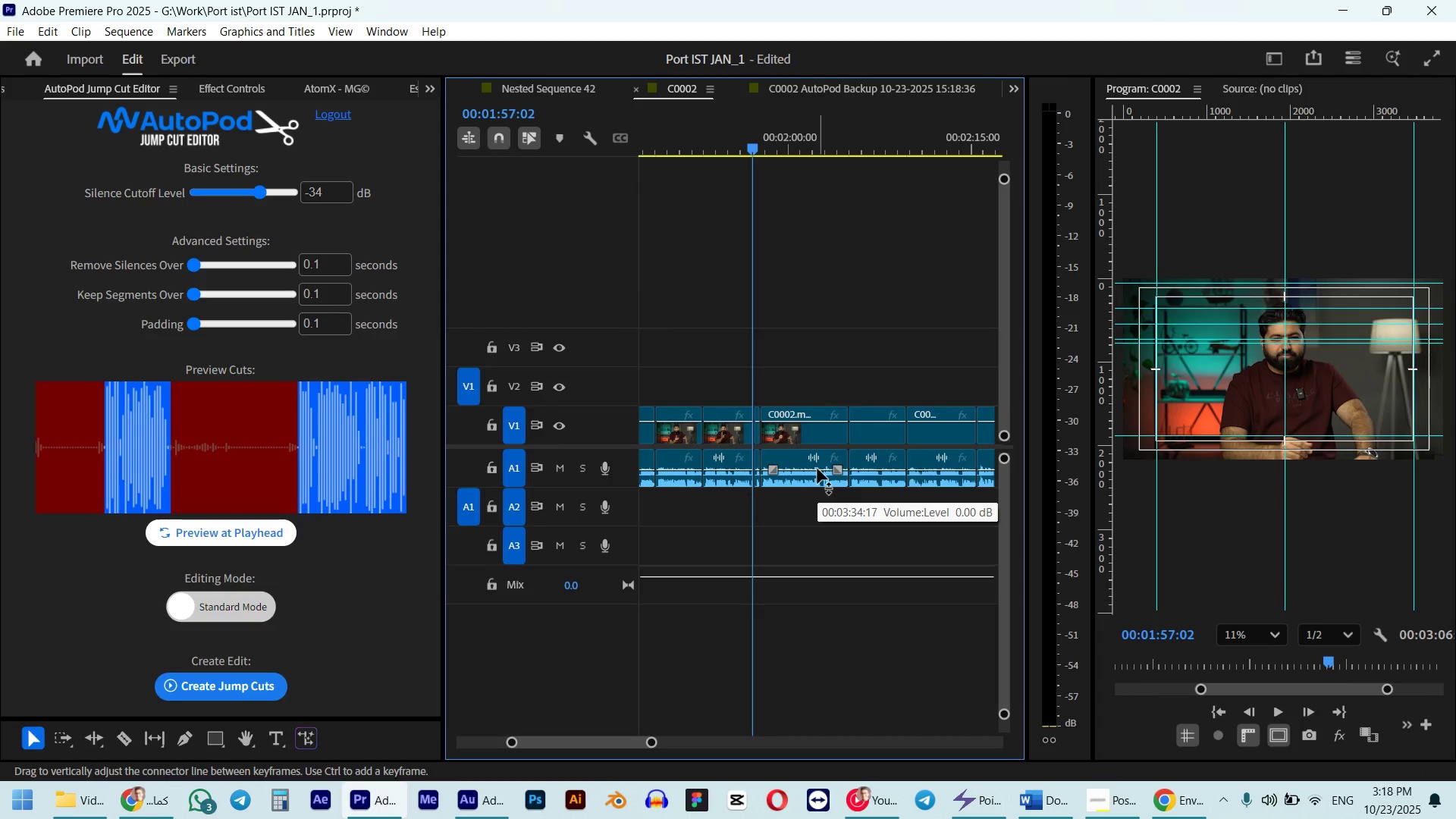 
wait(5.85)
 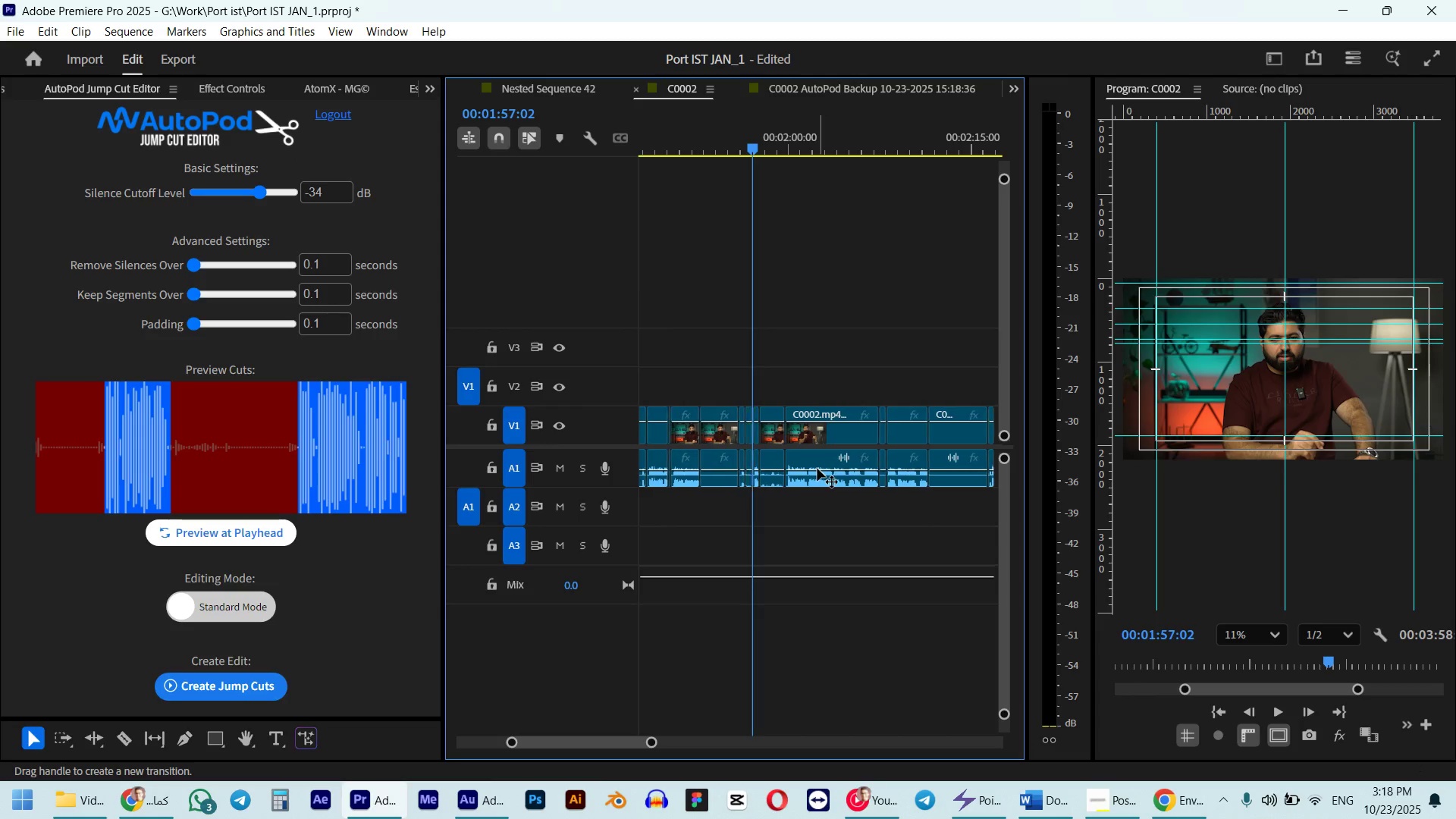 
hold_key(key=ControlLeft, duration=0.66)
scroll: coordinate [796, 436], scroll_direction: down, amount: 21.0
 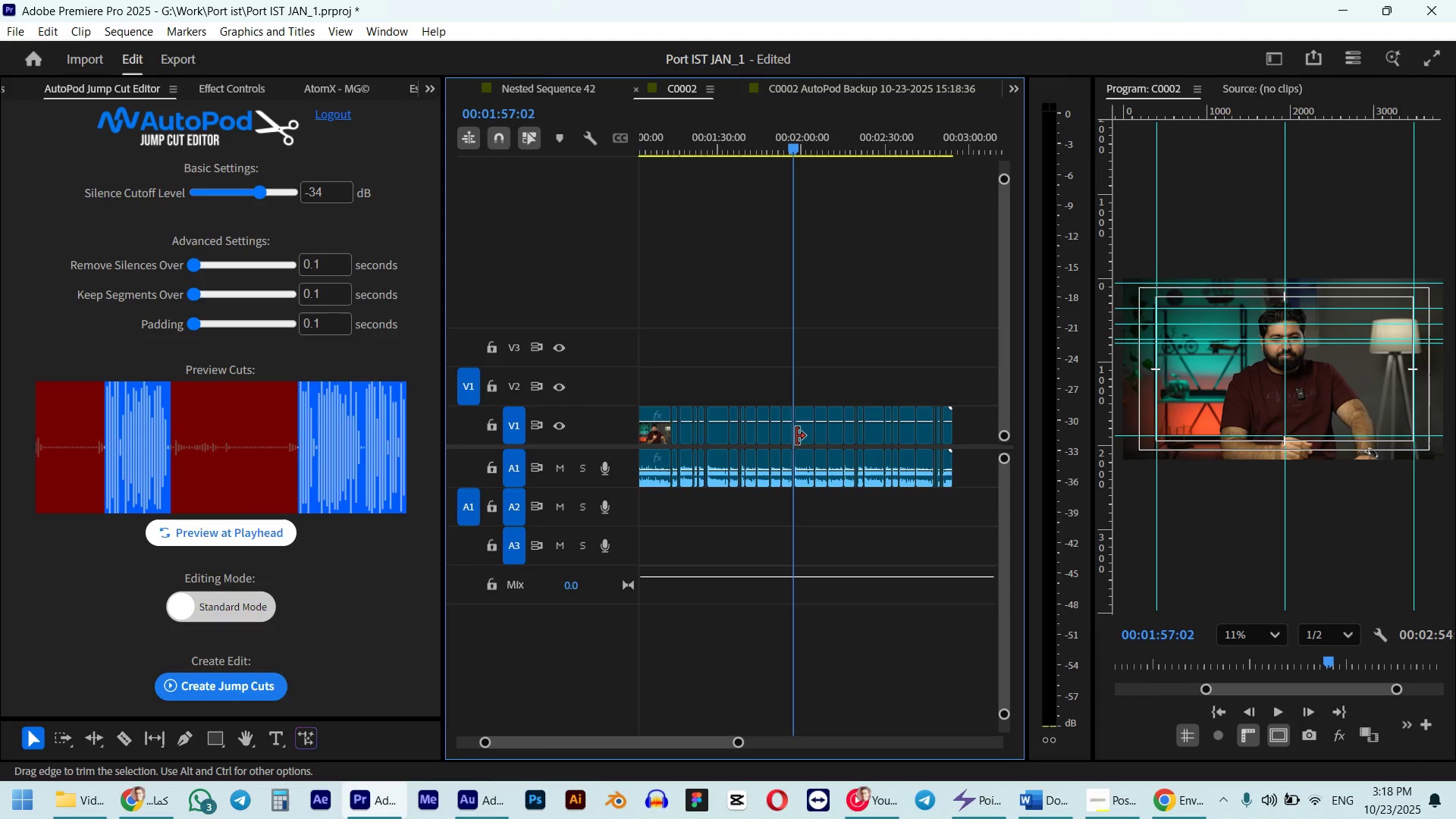 
hold_key(key=AltLeft, duration=1.53)
 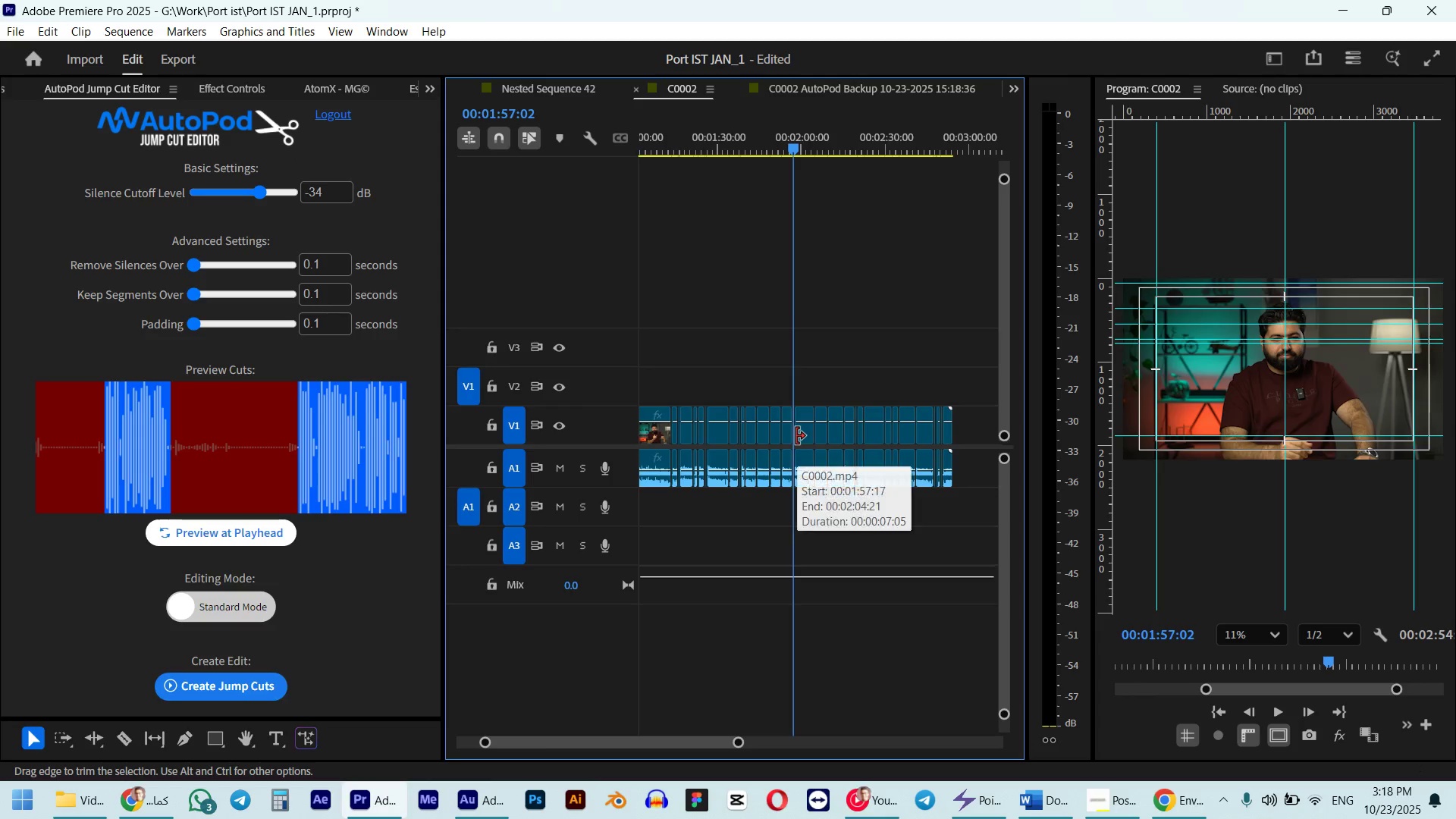 
hold_key(key=AltLeft, duration=0.38)
scroll: coordinate [796, 436], scroll_direction: down, amount: 4.0
 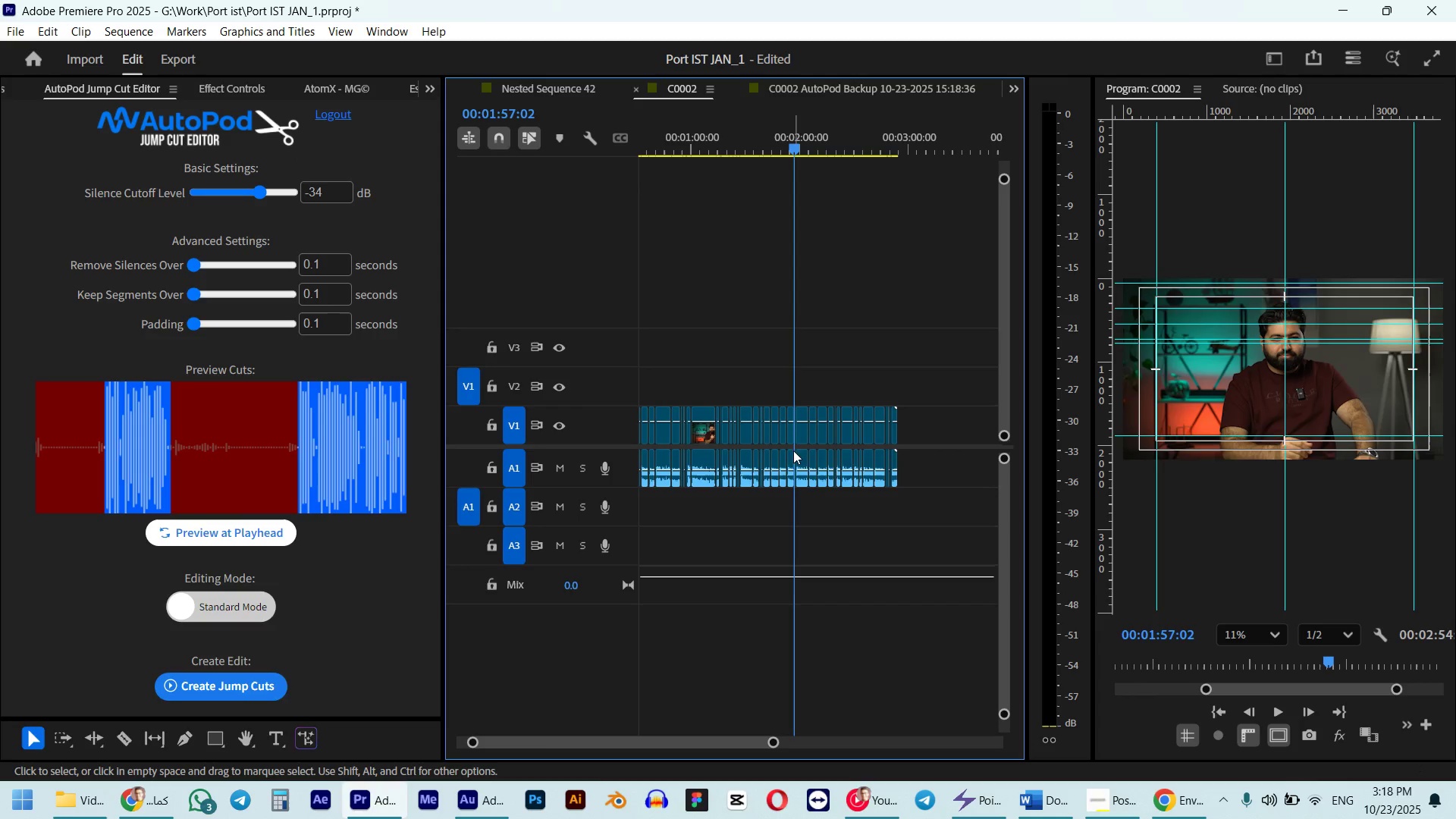 
hold_key(key=AltLeft, duration=0.43)
scroll: coordinate [712, 450], scroll_direction: up, amount: 4.0
 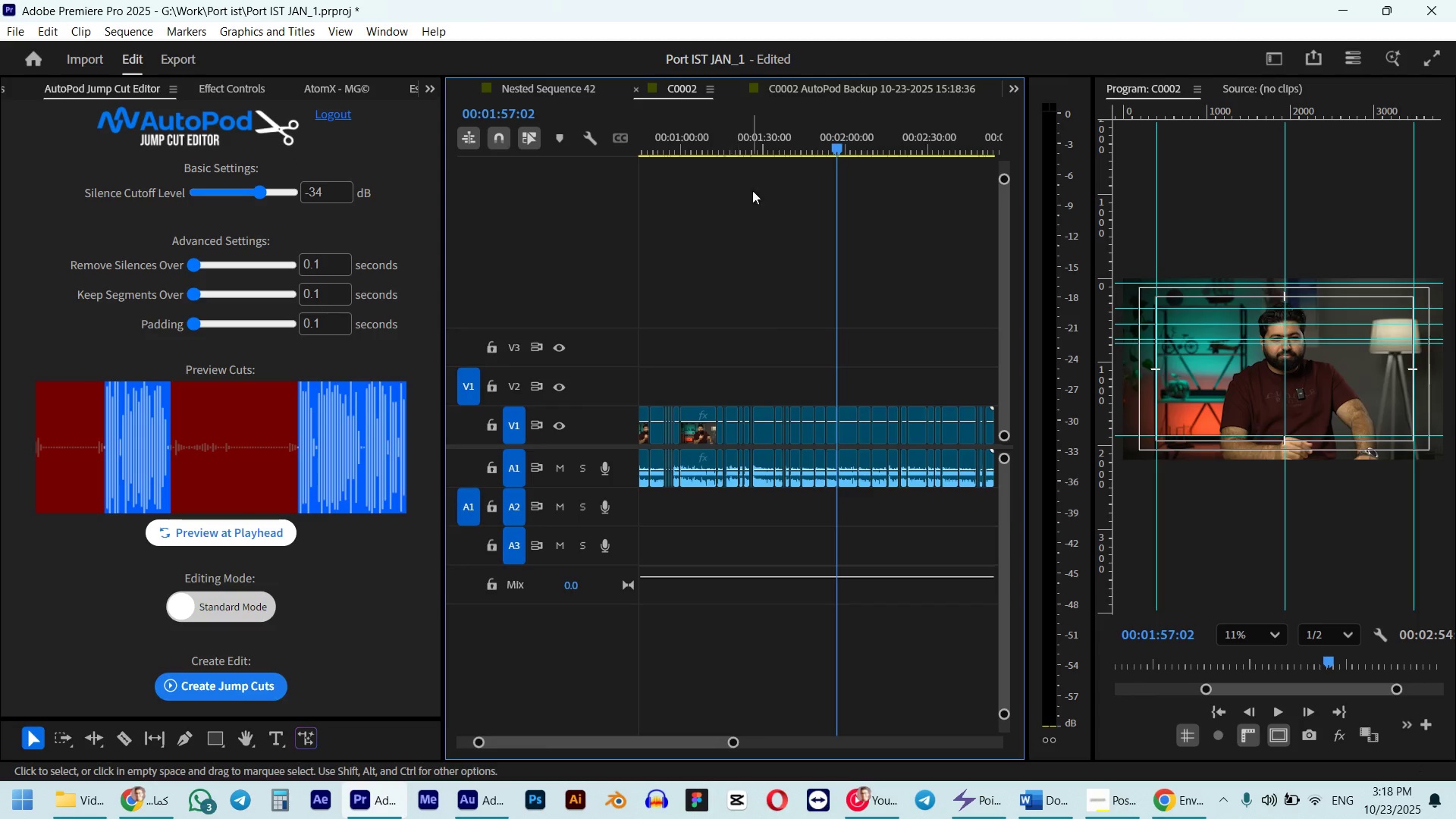 
left_click_drag(start_coordinate=[755, 136], to_coordinate=[538, 173])
 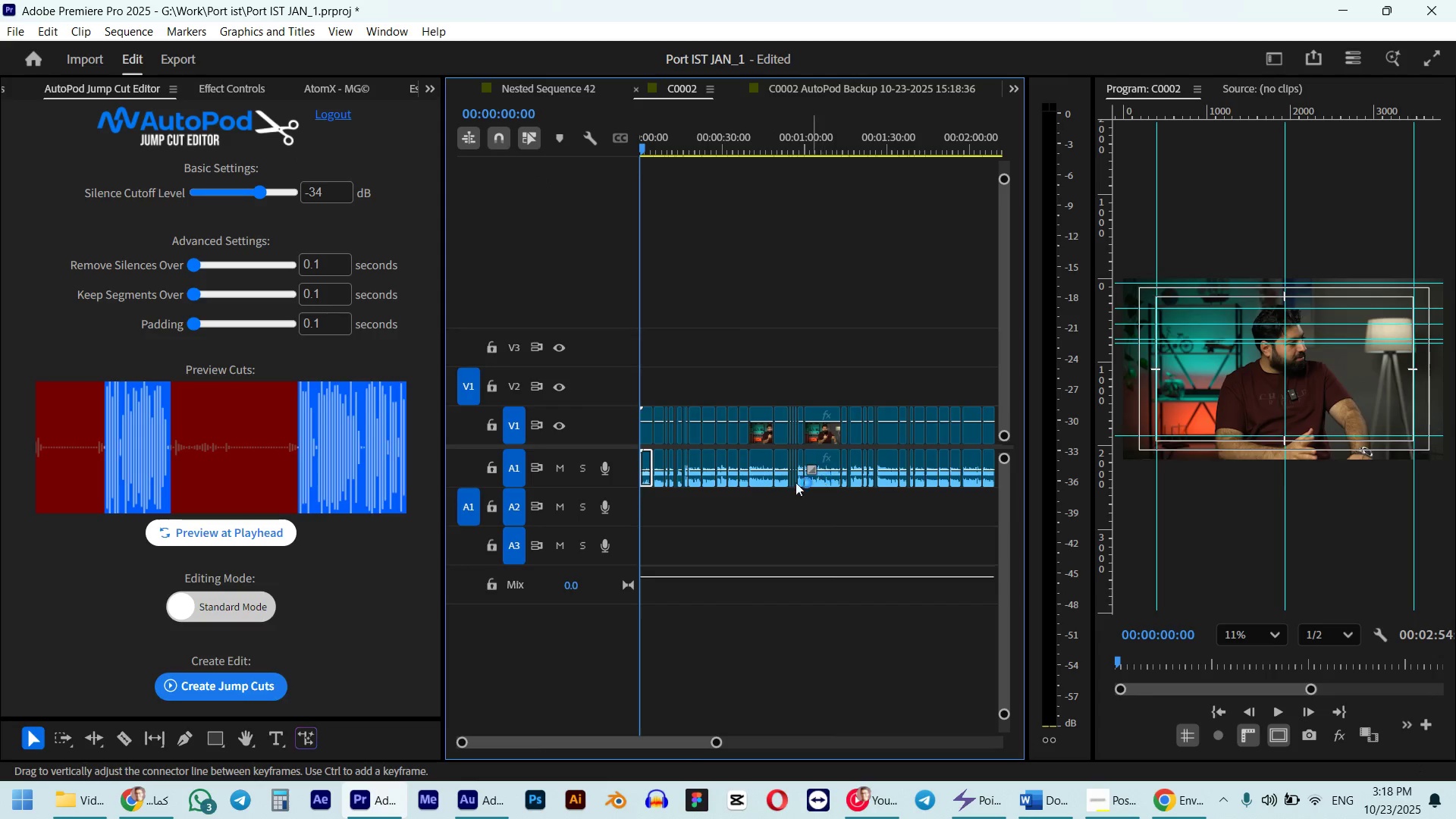 
hold_key(key=AltLeft, duration=1.21)
scroll: coordinate [693, 514], scroll_direction: up, amount: 26.0
 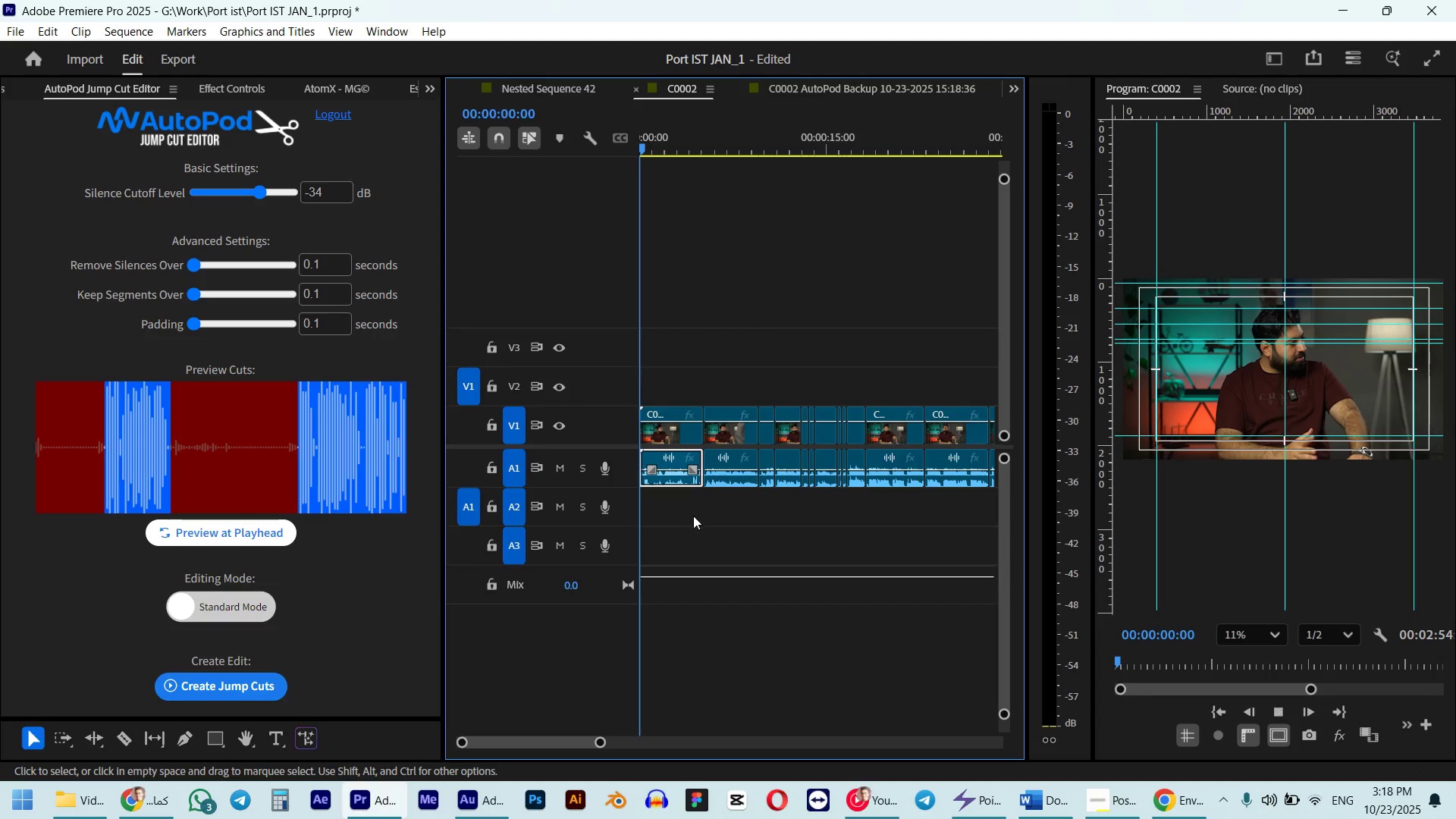 
key(Space)
 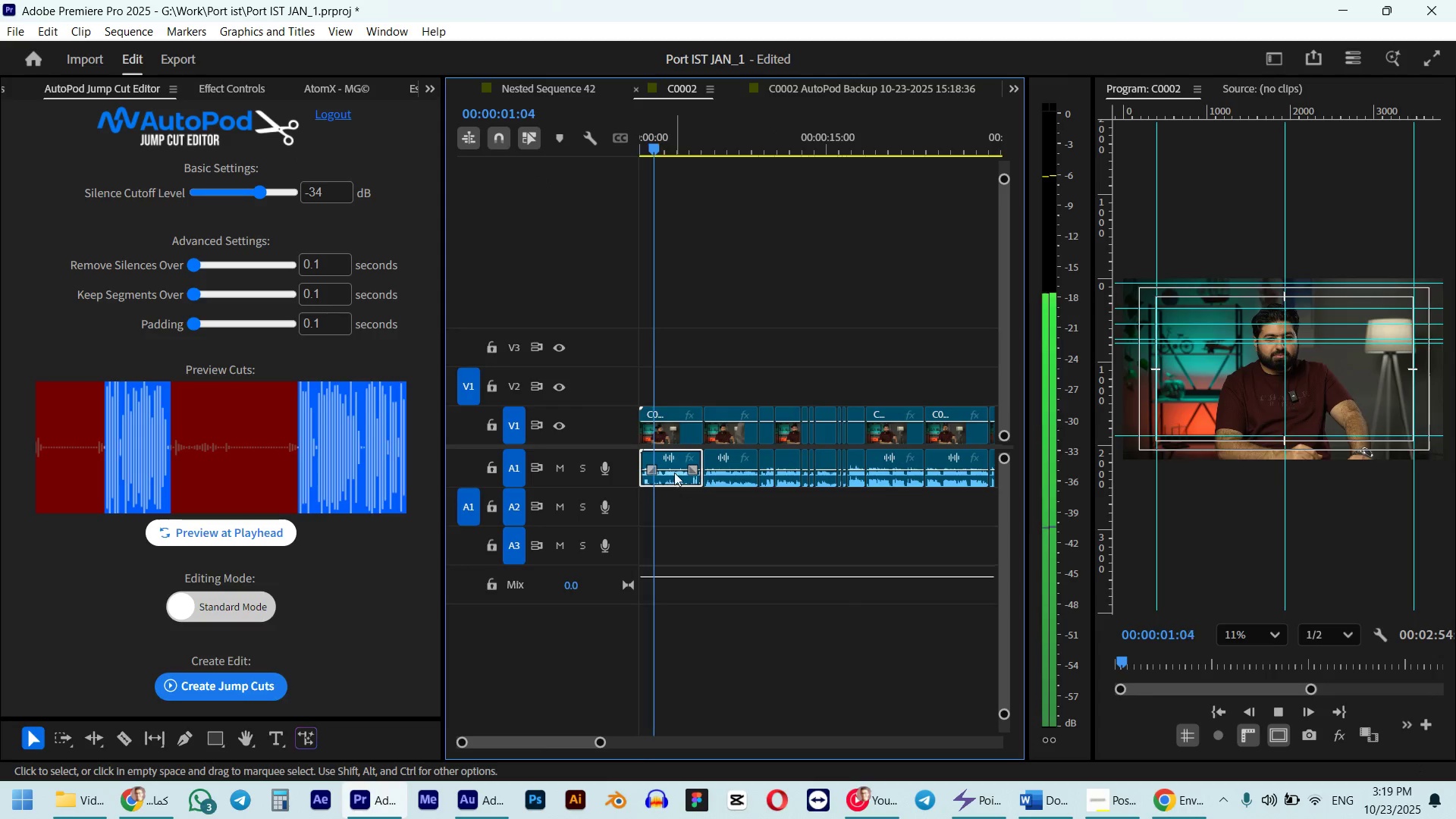 
left_click([708, 536])
 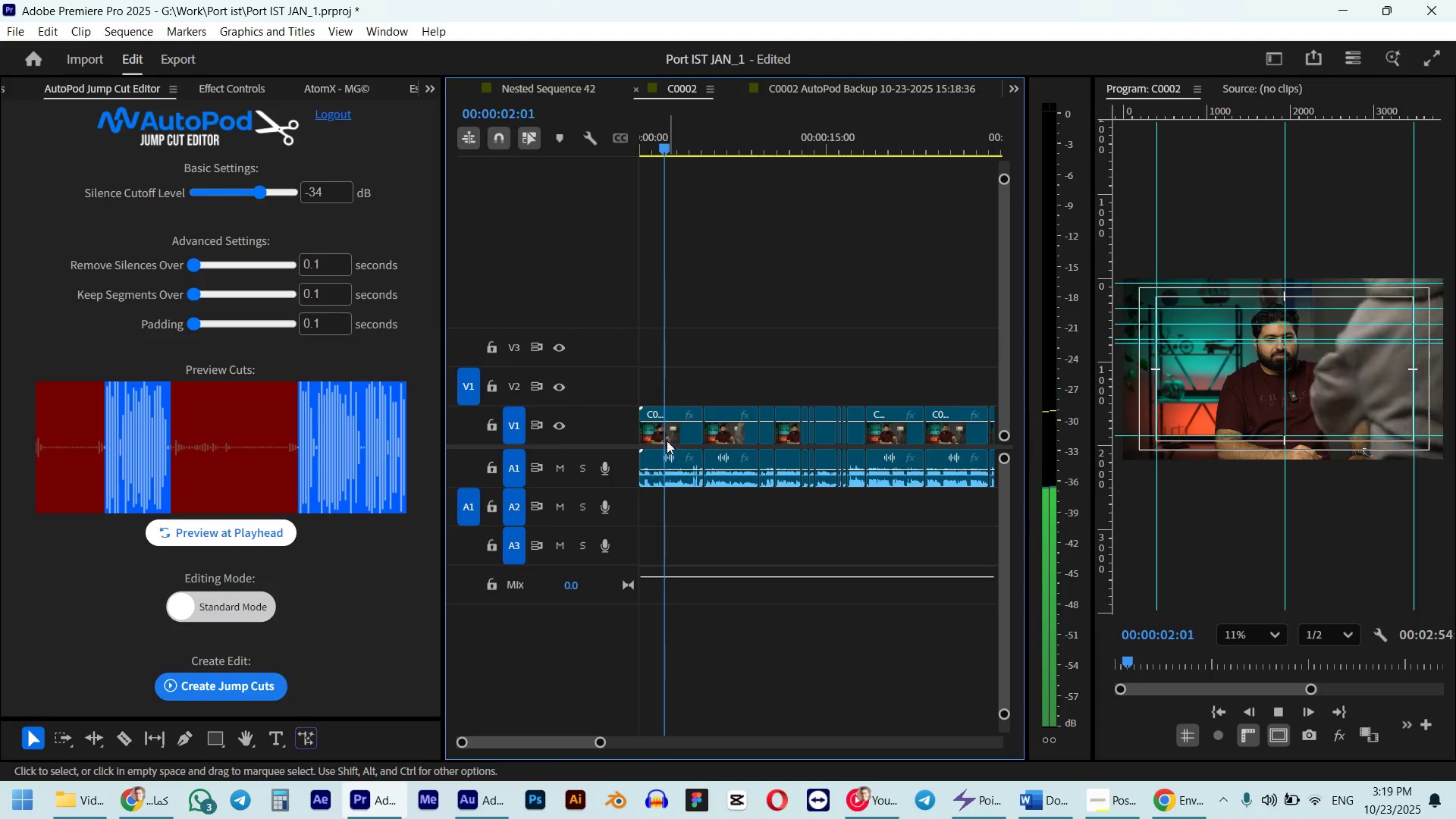 
left_click([665, 437])
 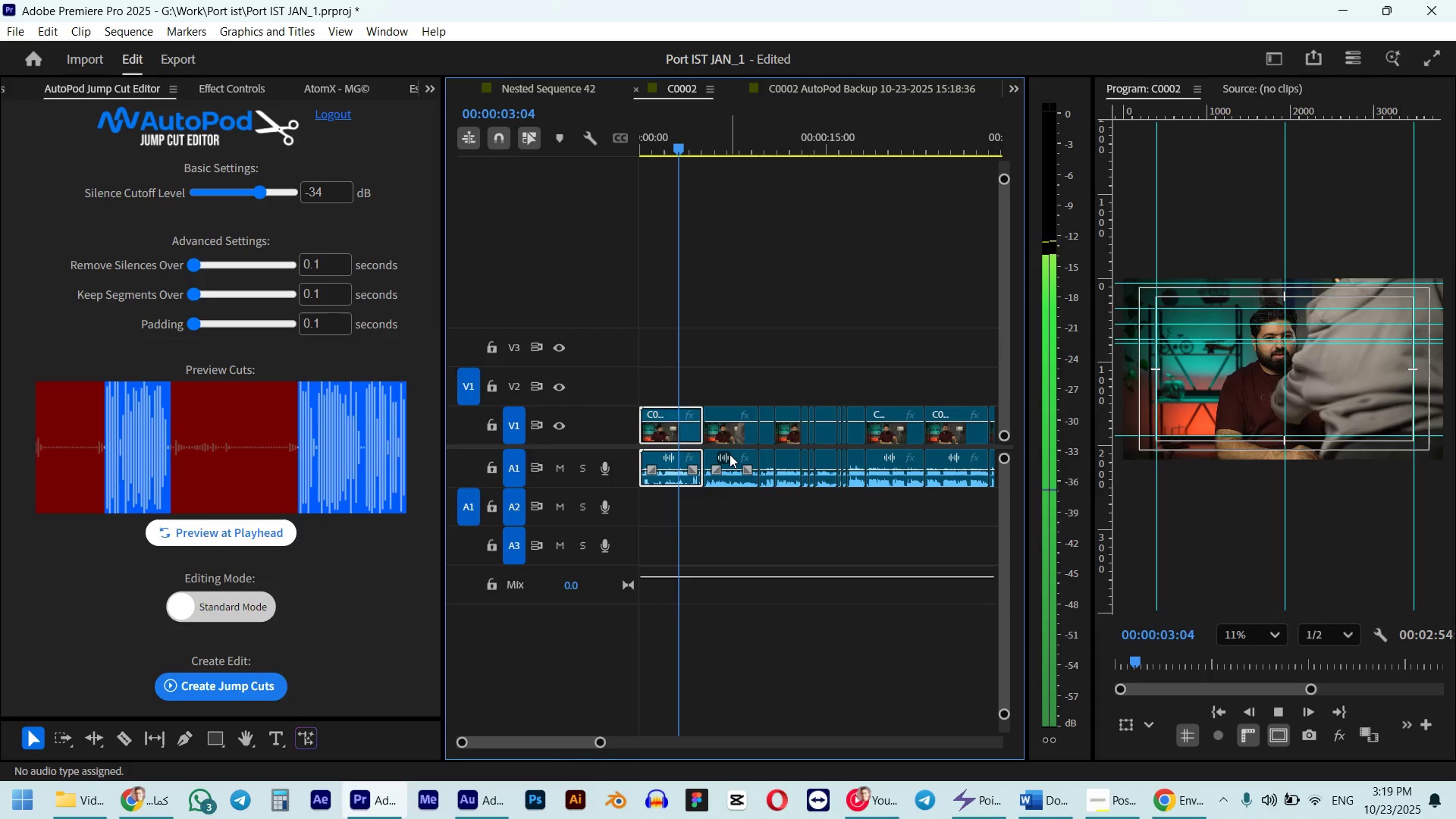 
key(D)
 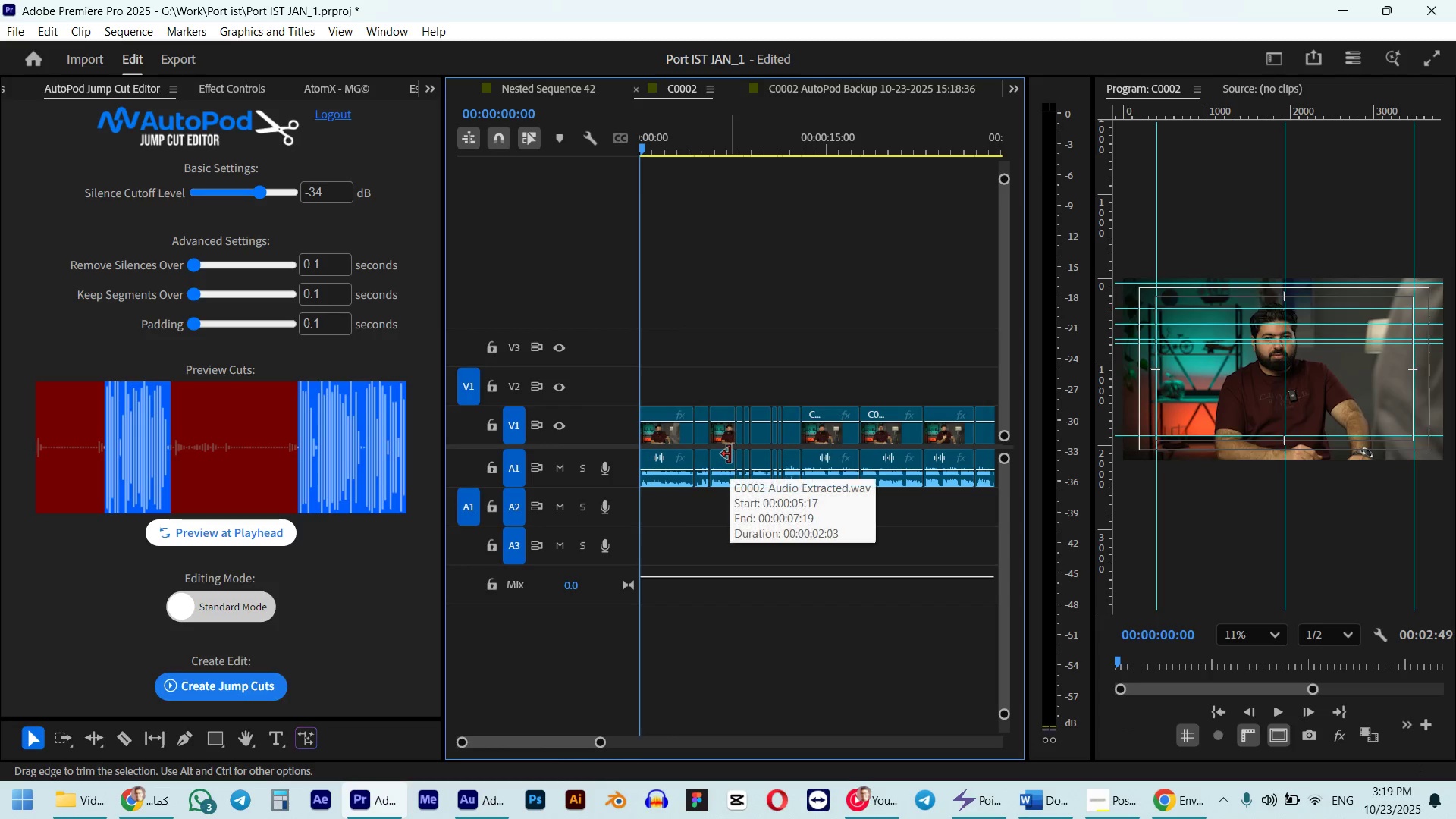 
key(Space)
 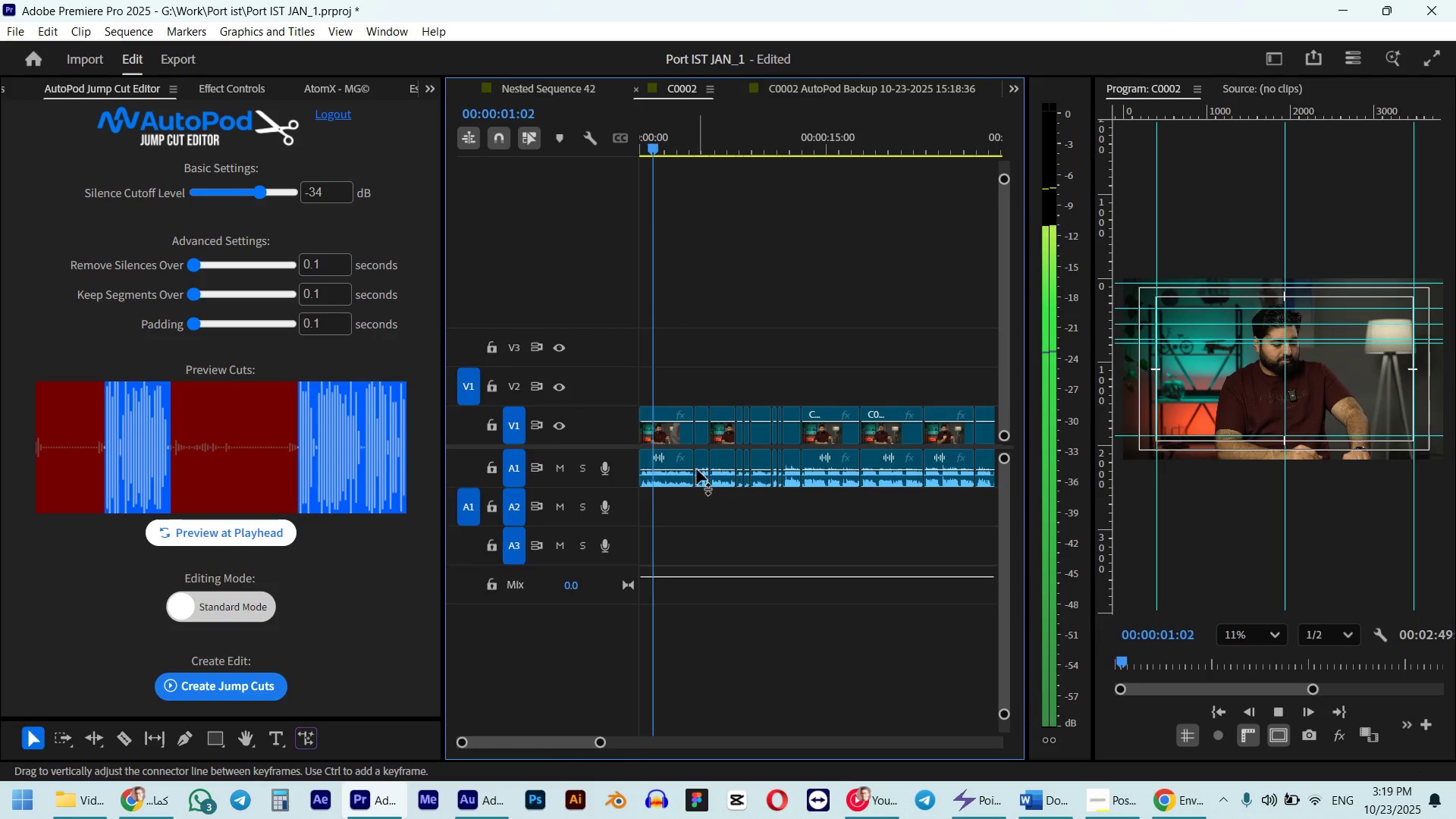 
left_click([691, 474])
 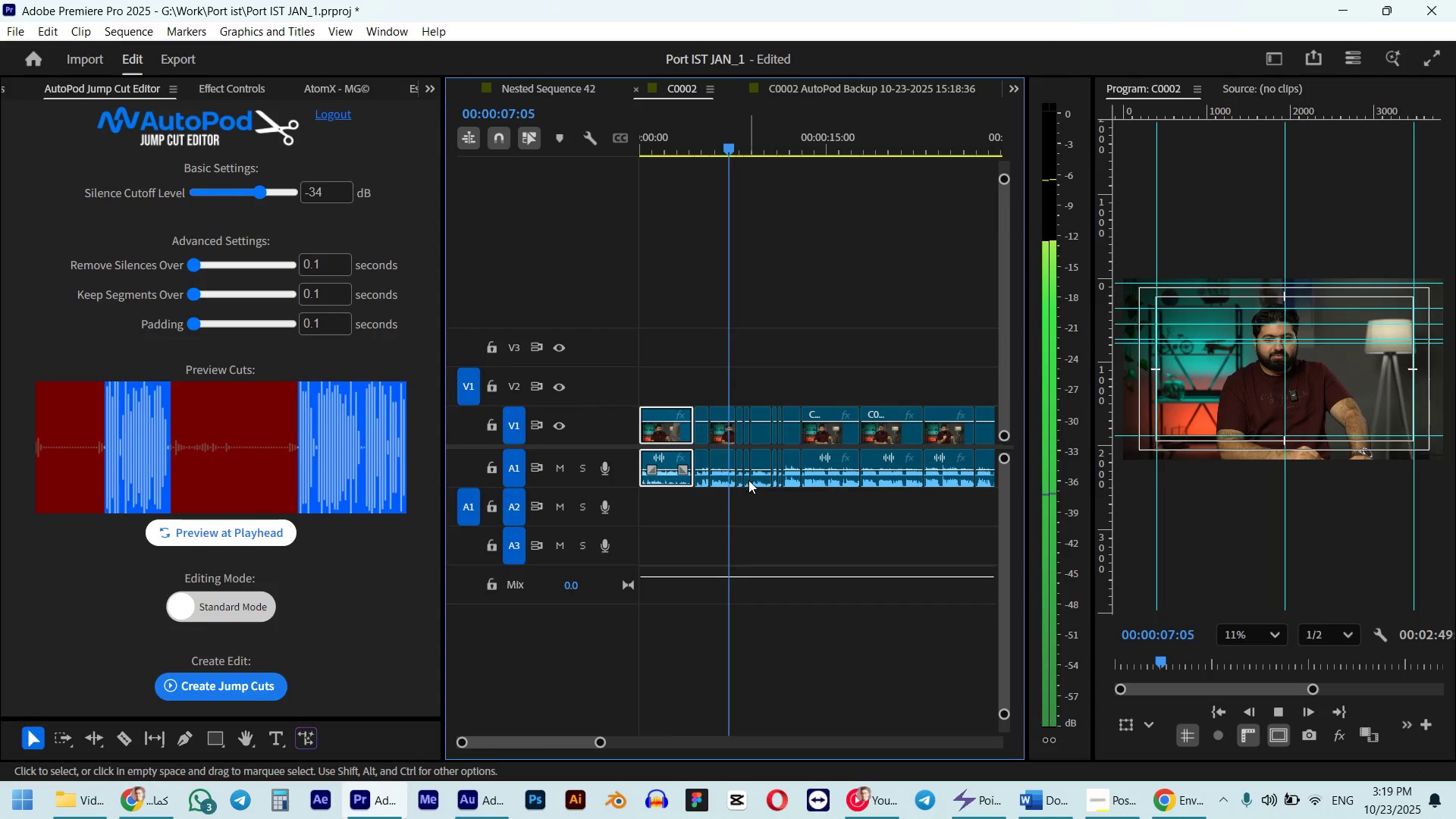 
wait(10.66)
 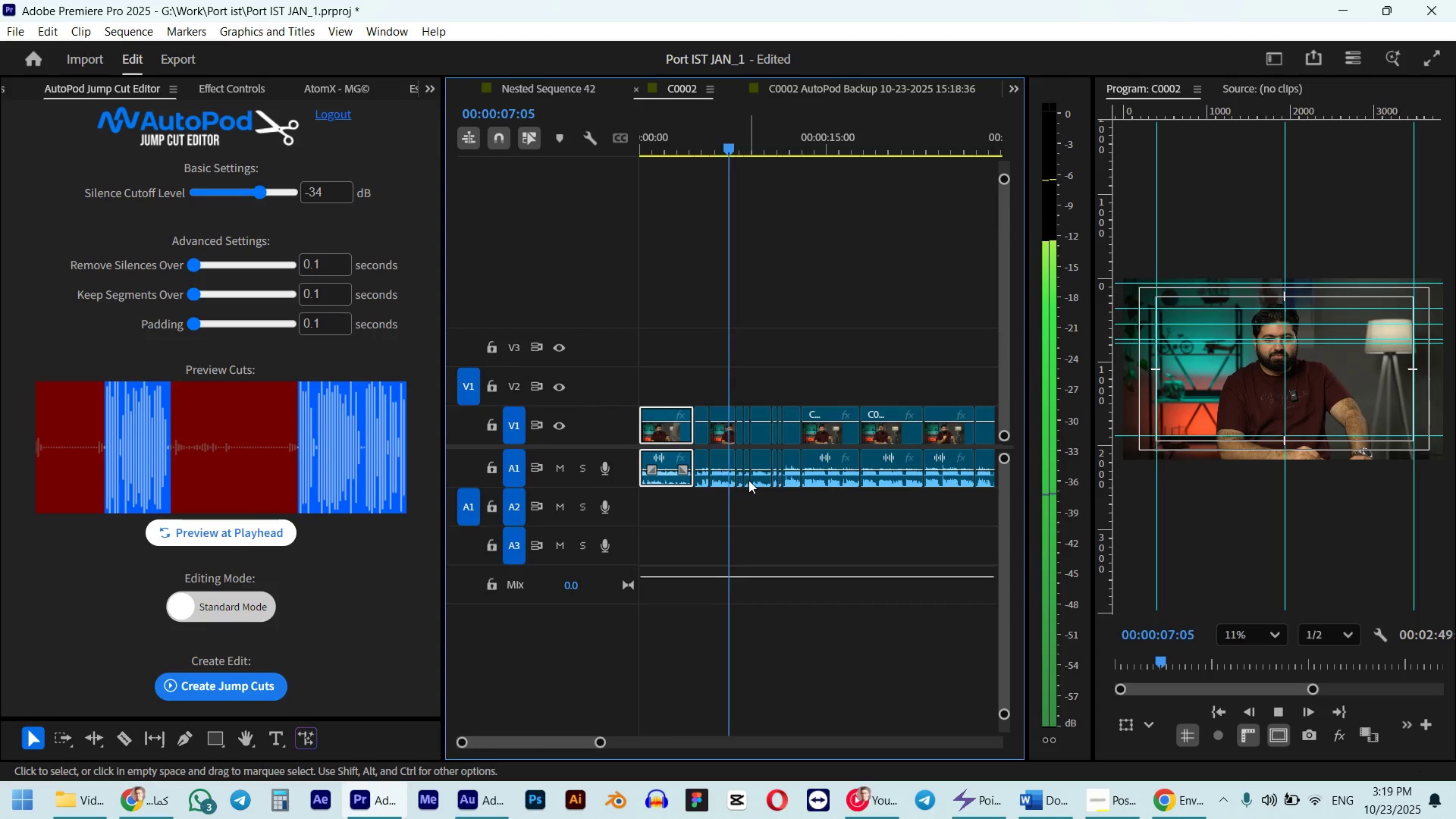 
key(Space)
 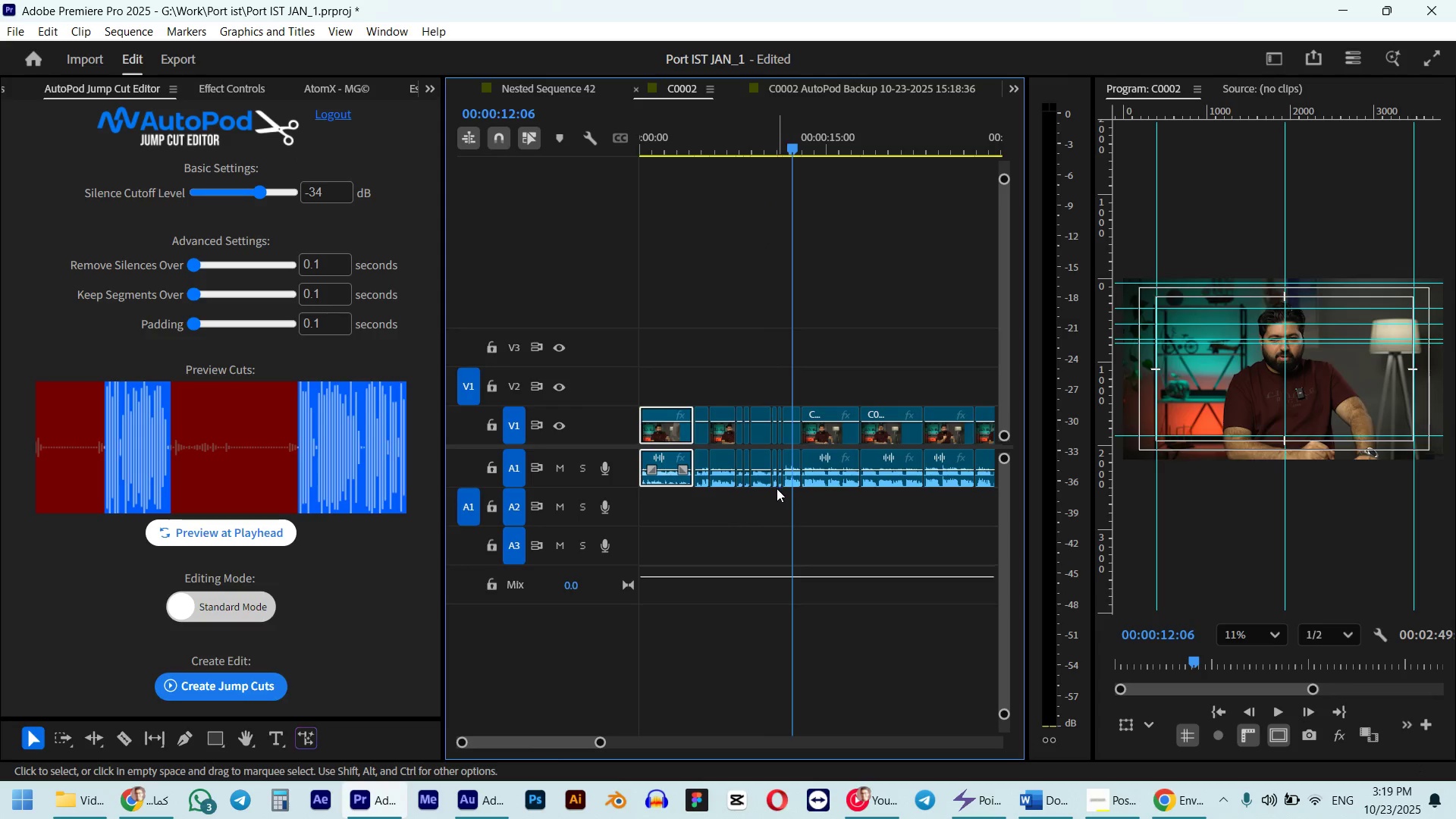 
hold_key(key=AltLeft, duration=0.39)
scroll: coordinate [775, 482], scroll_direction: up, amount: 6.0
 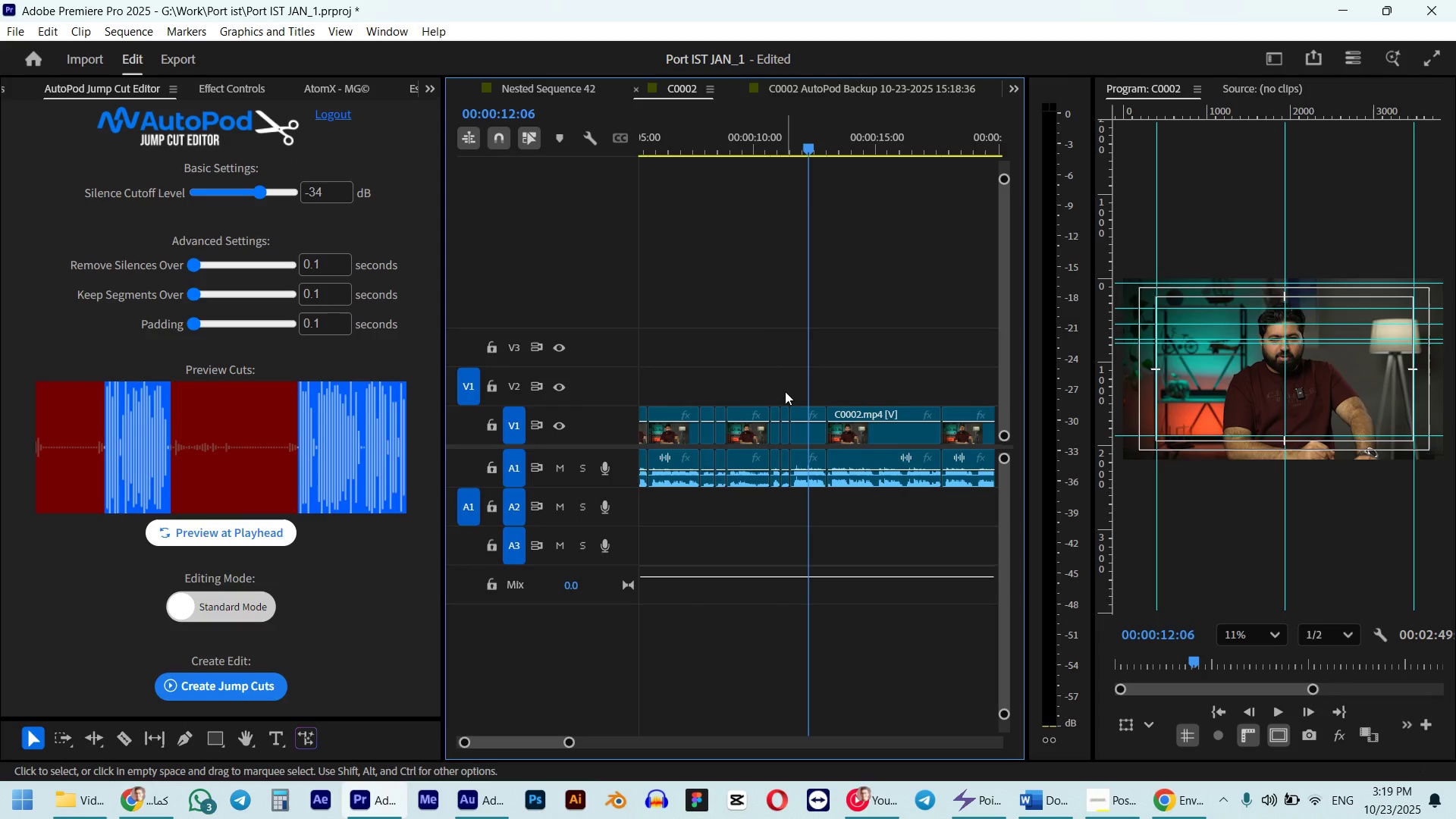 
left_click_drag(start_coordinate=[785, 391], to_coordinate=[521, 488])
 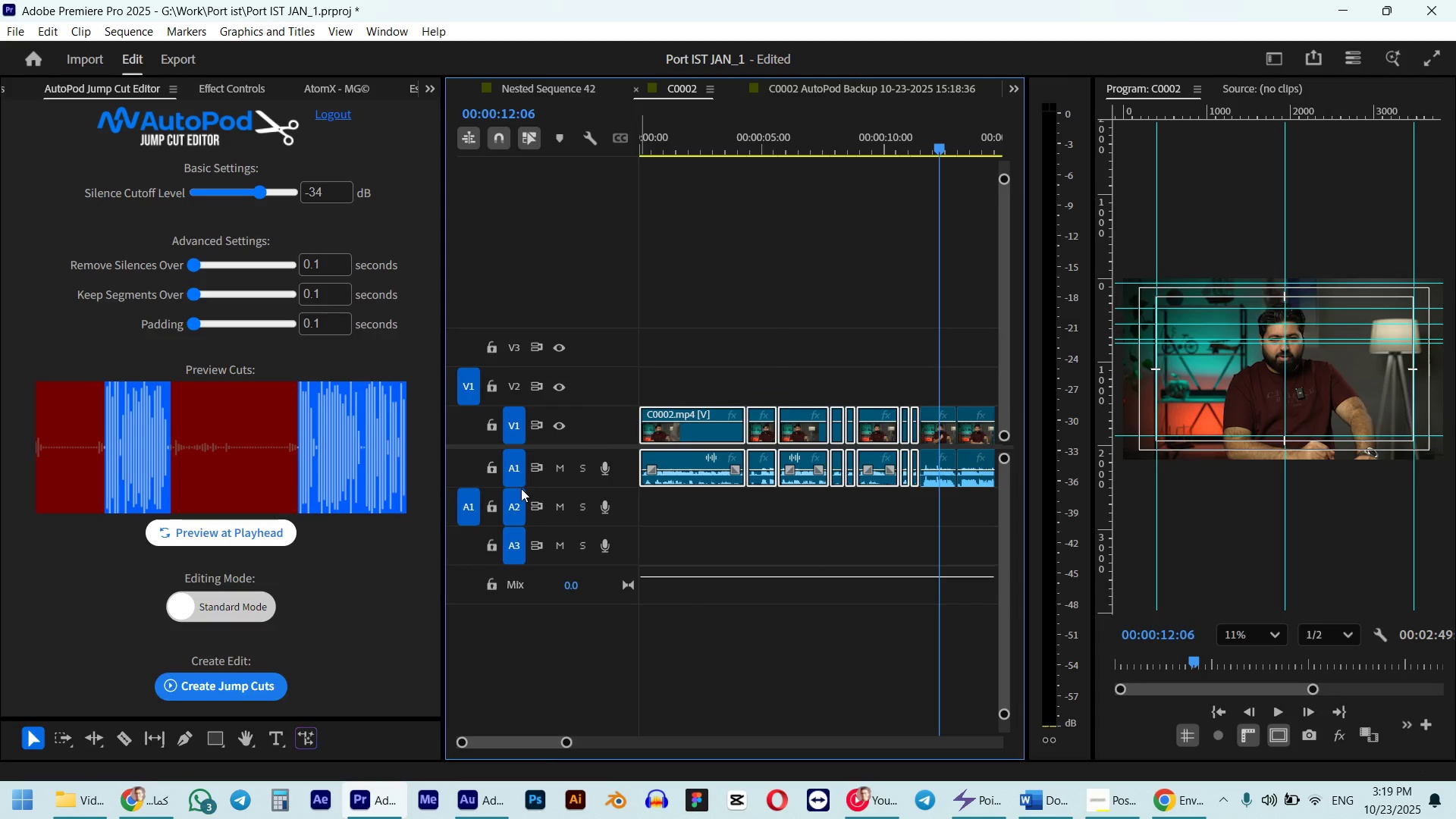 
key(D)
 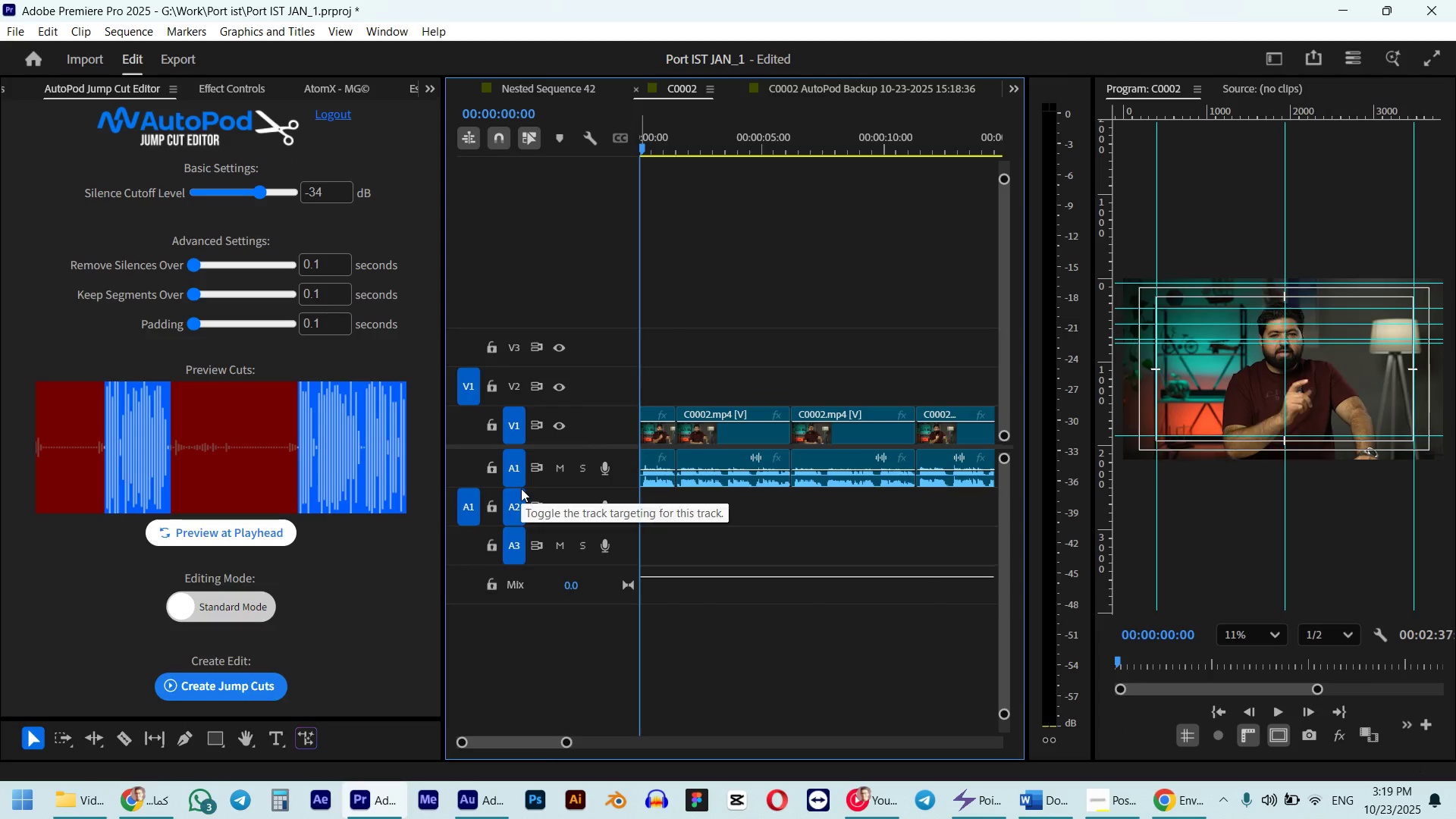 
key(Space)
 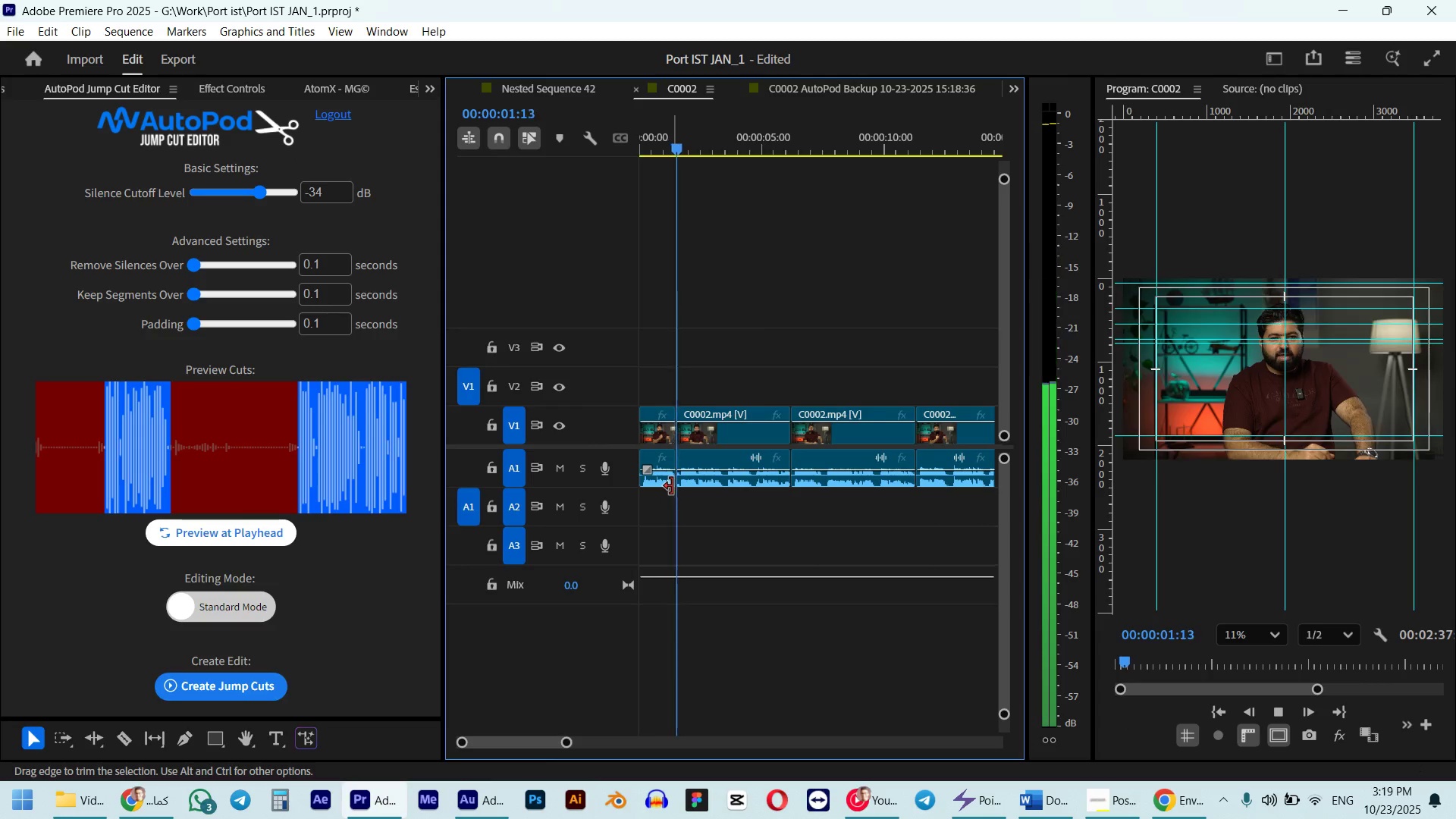 
key(Space)
 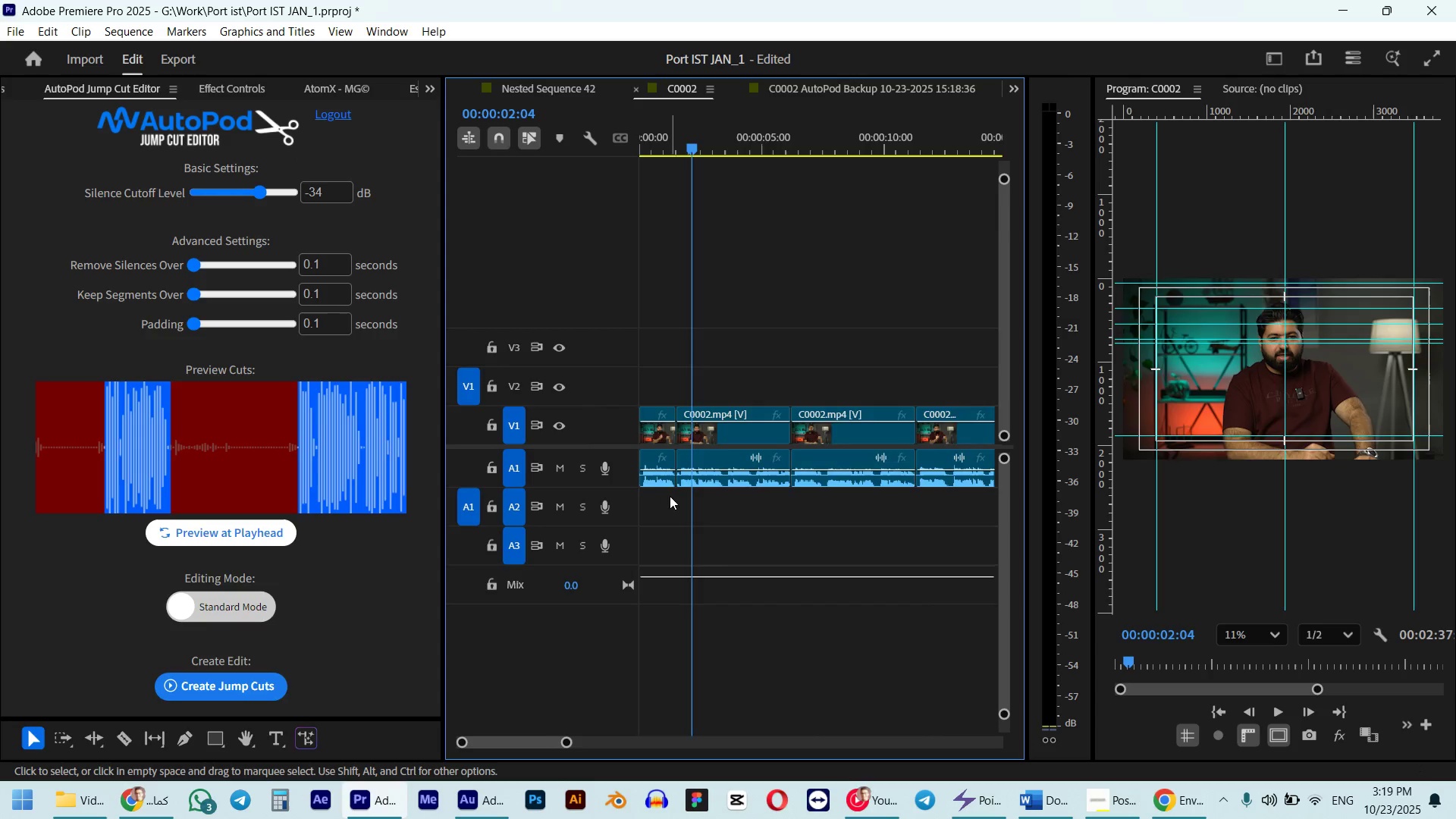 
hold_key(key=AltLeft, duration=0.77)
scroll: coordinate [681, 494], scroll_direction: up, amount: 24.0
 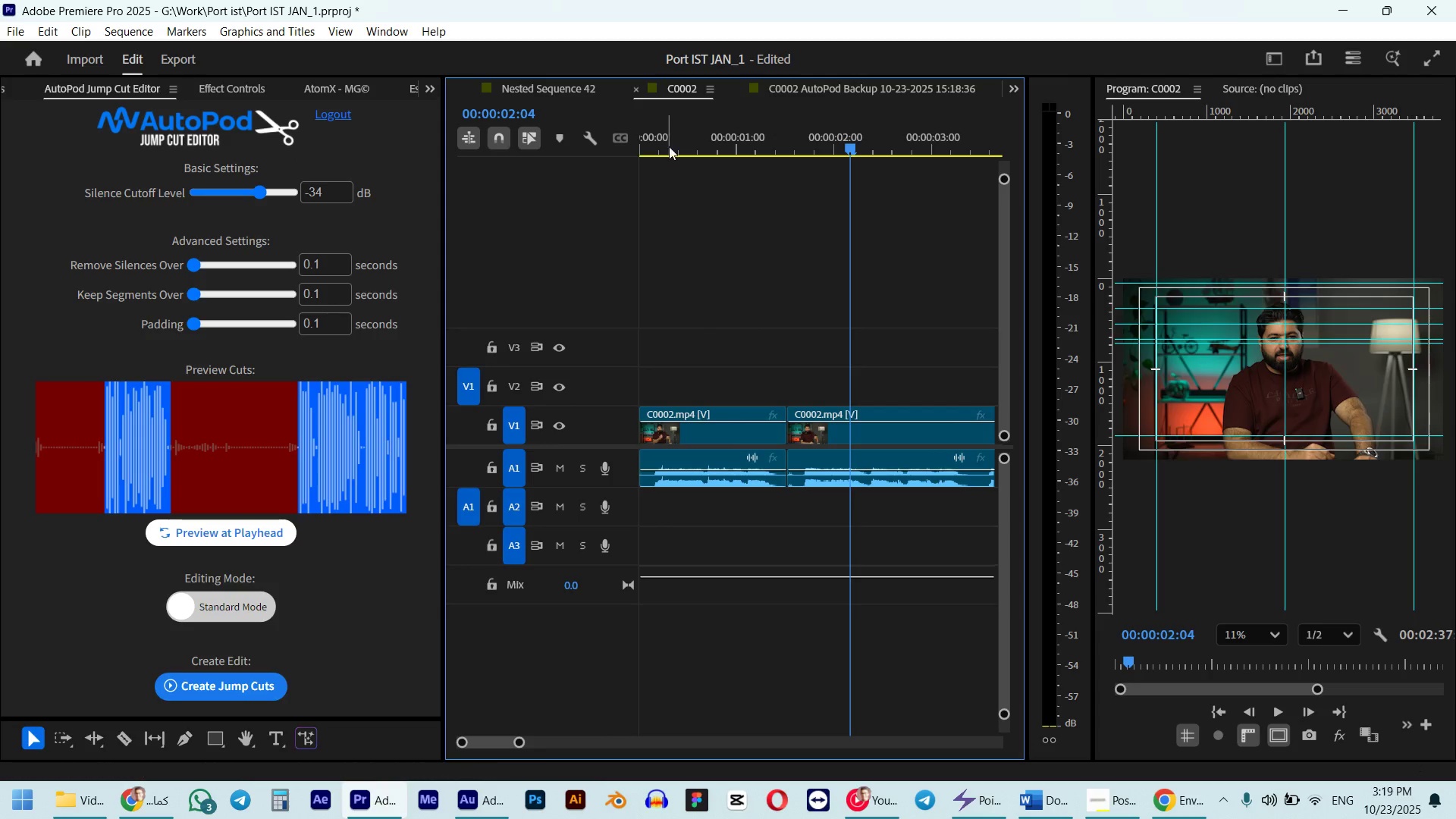 
left_click_drag(start_coordinate=[664, 140], to_coordinate=[655, 150])
 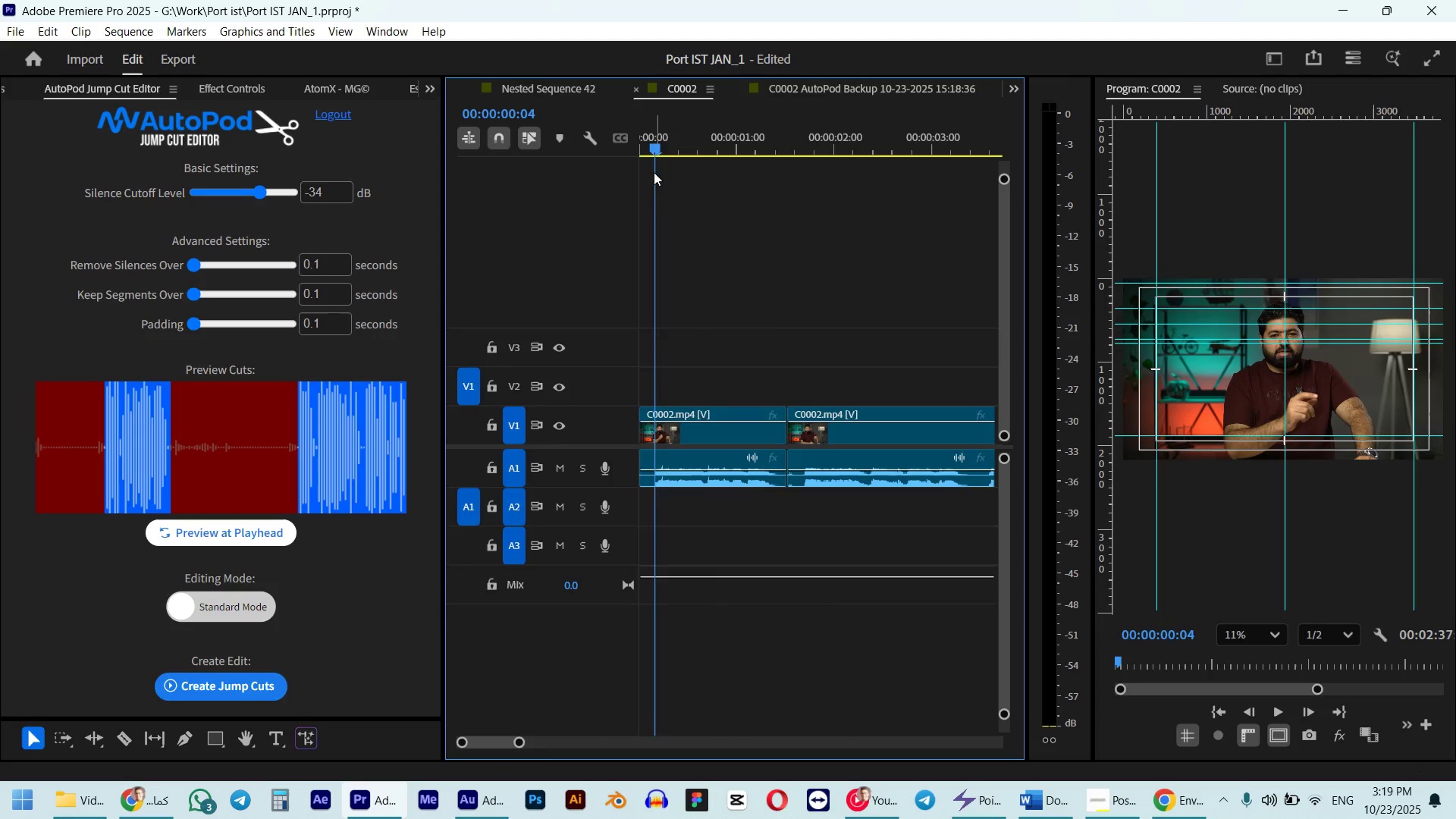 
type(q  qe)
 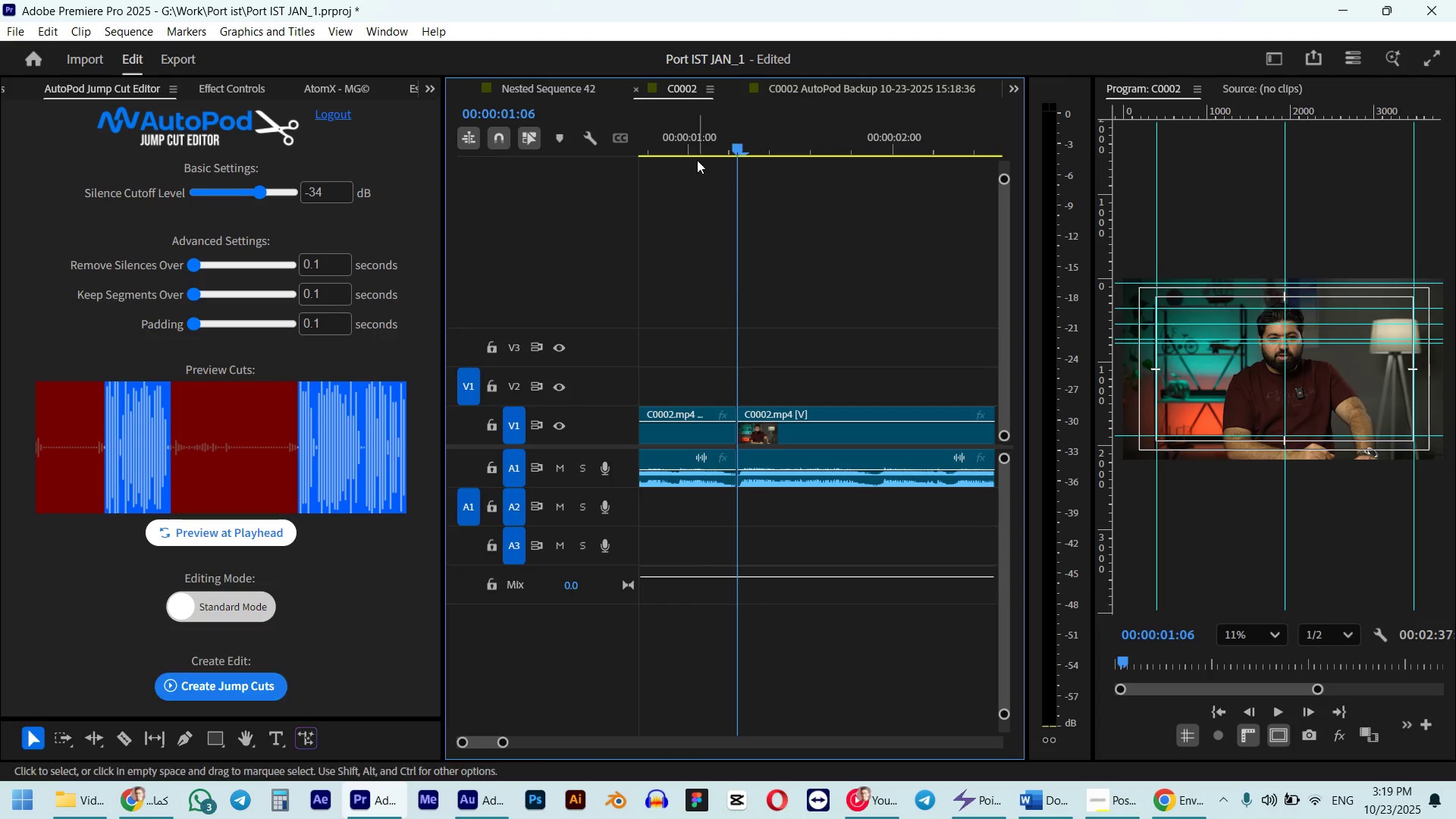 
hold_key(key=AltLeft, duration=0.53)
scroll: coordinate [740, 323], scroll_direction: up, amount: 7.0
 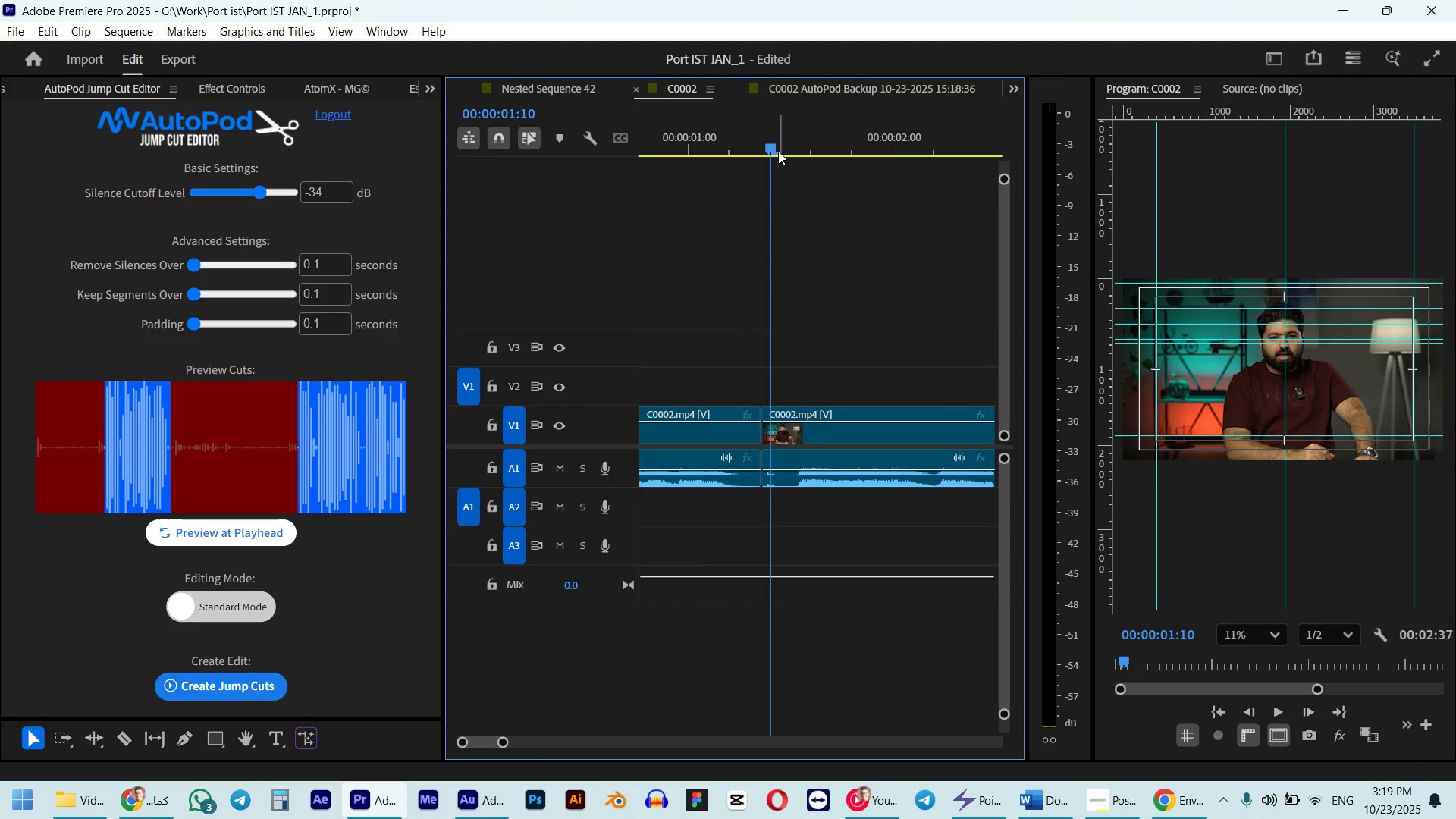 
left_click_drag(start_coordinate=[770, 149], to_coordinate=[796, 152])
 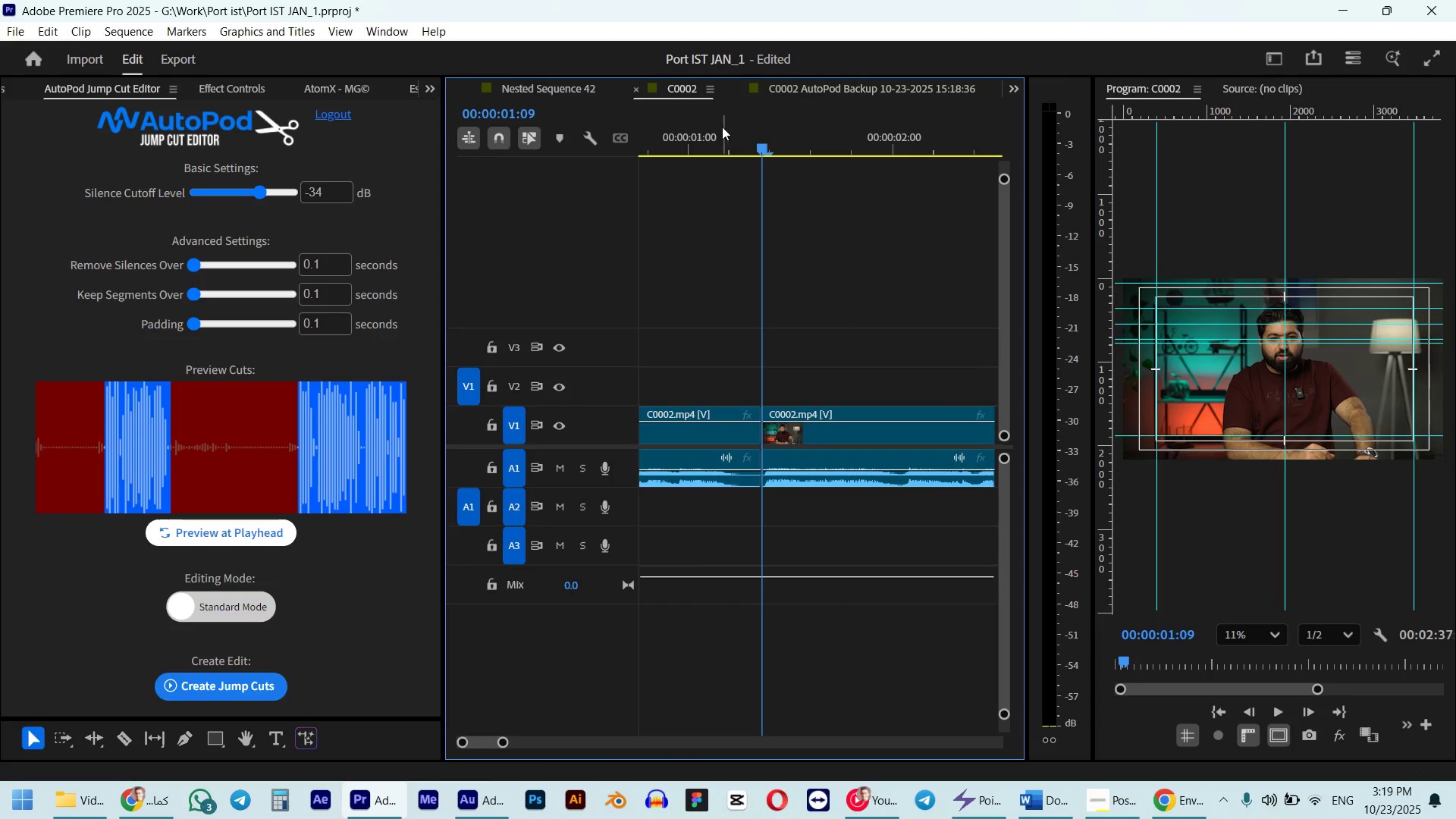 
left_click_drag(start_coordinate=[713, 123], to_coordinate=[739, 122])
 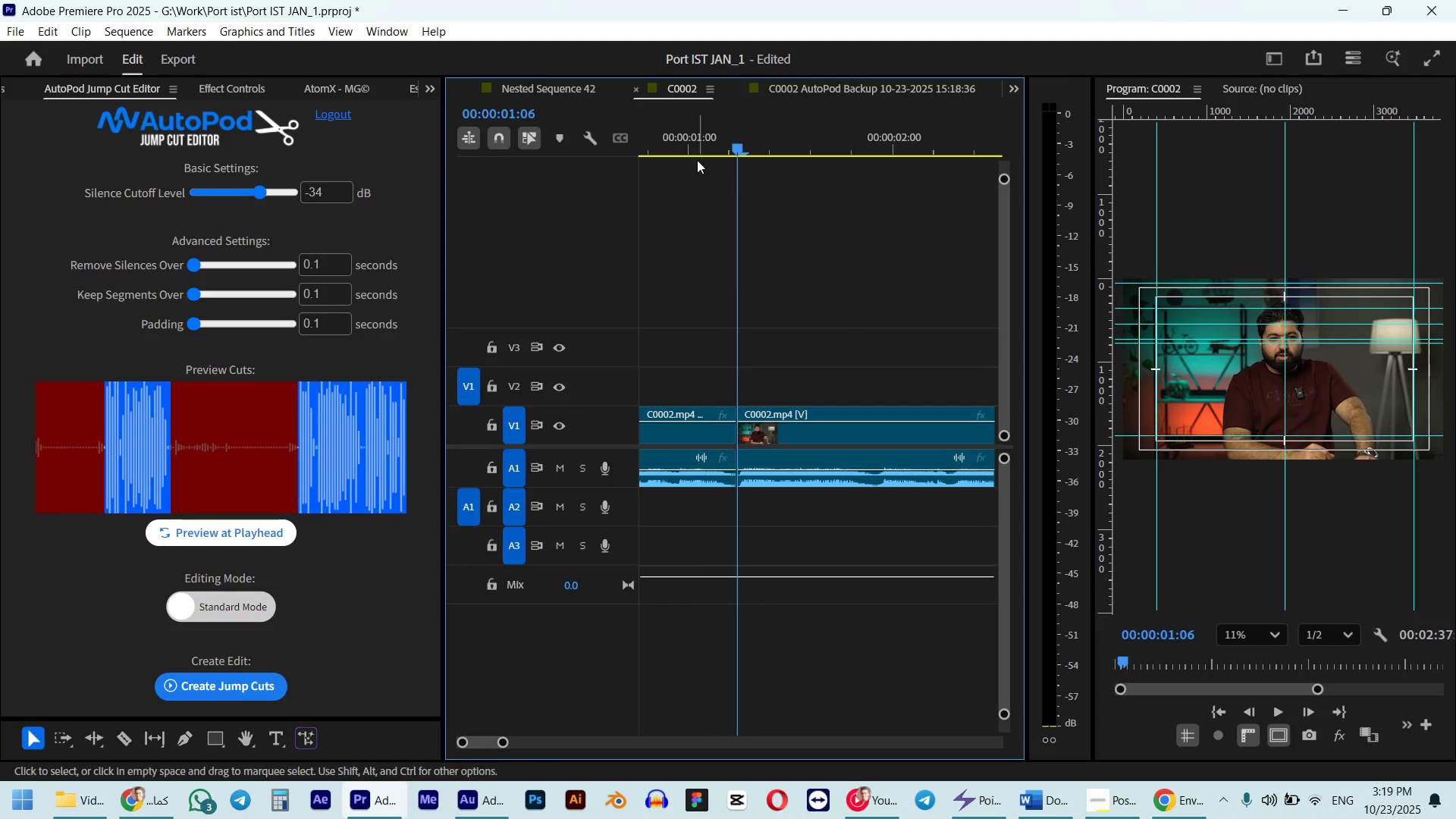 
left_click([684, 140])
 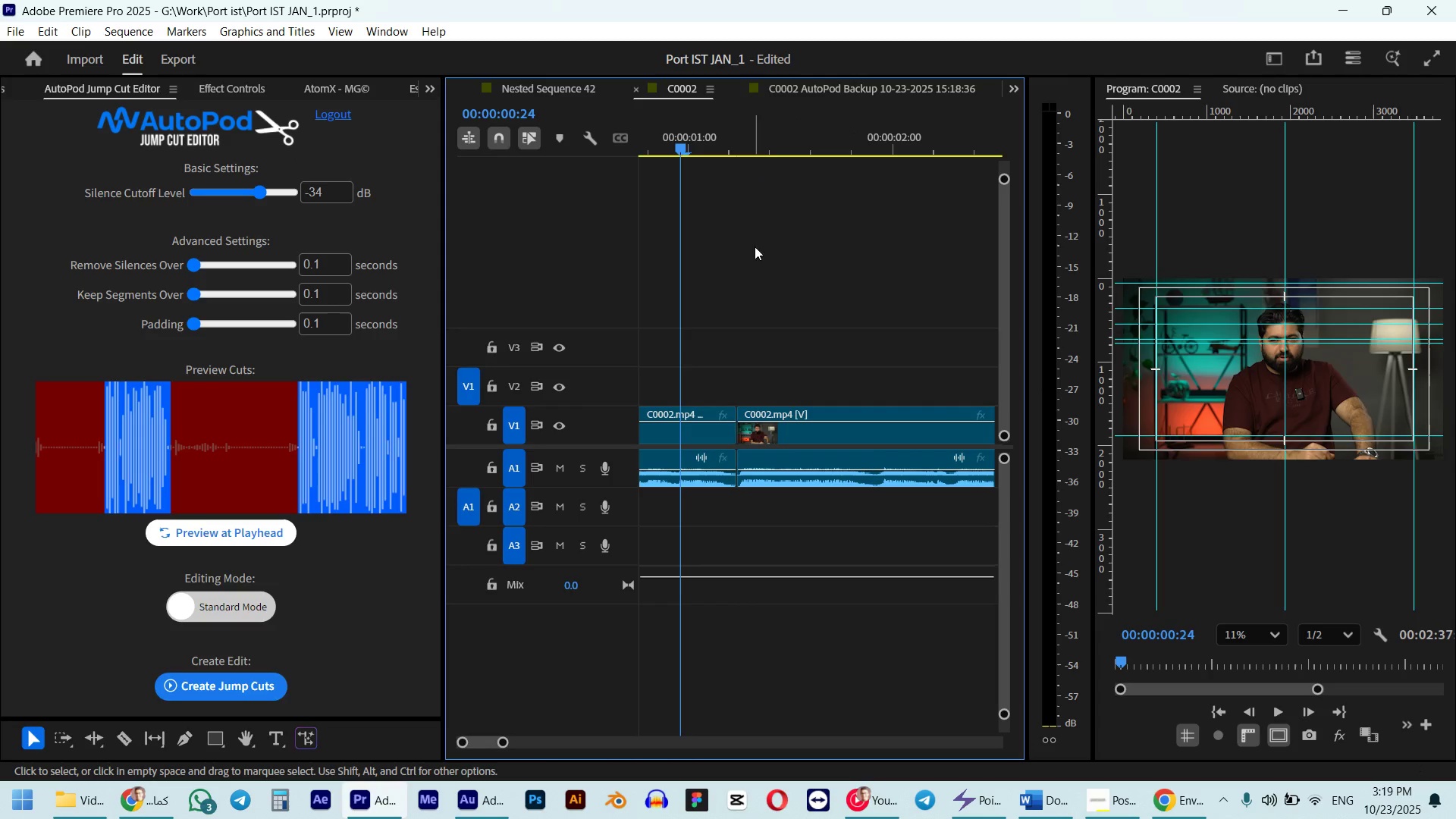 
key(Space)
 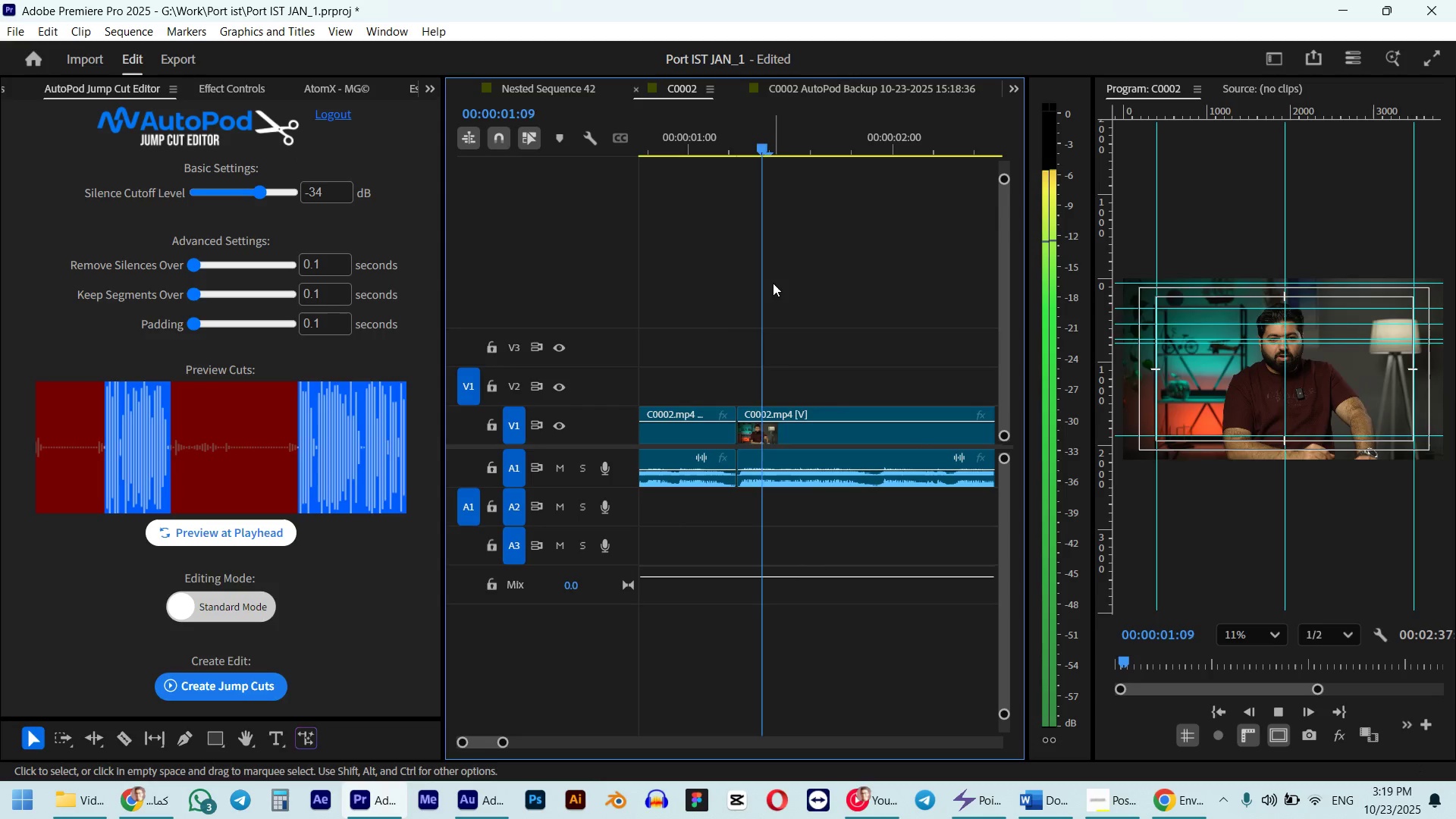 
key(Space)
 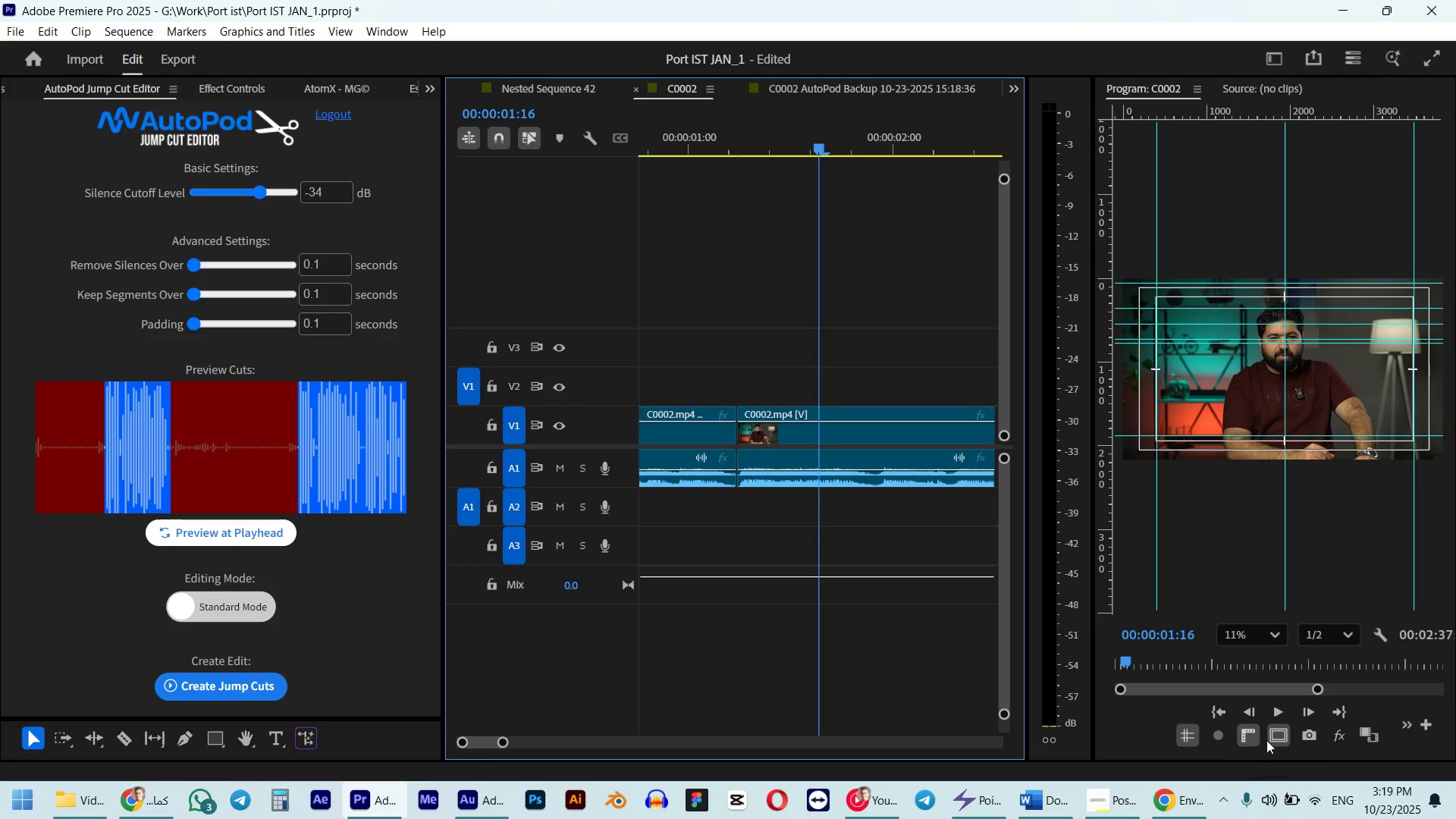 
left_click([1188, 737])
 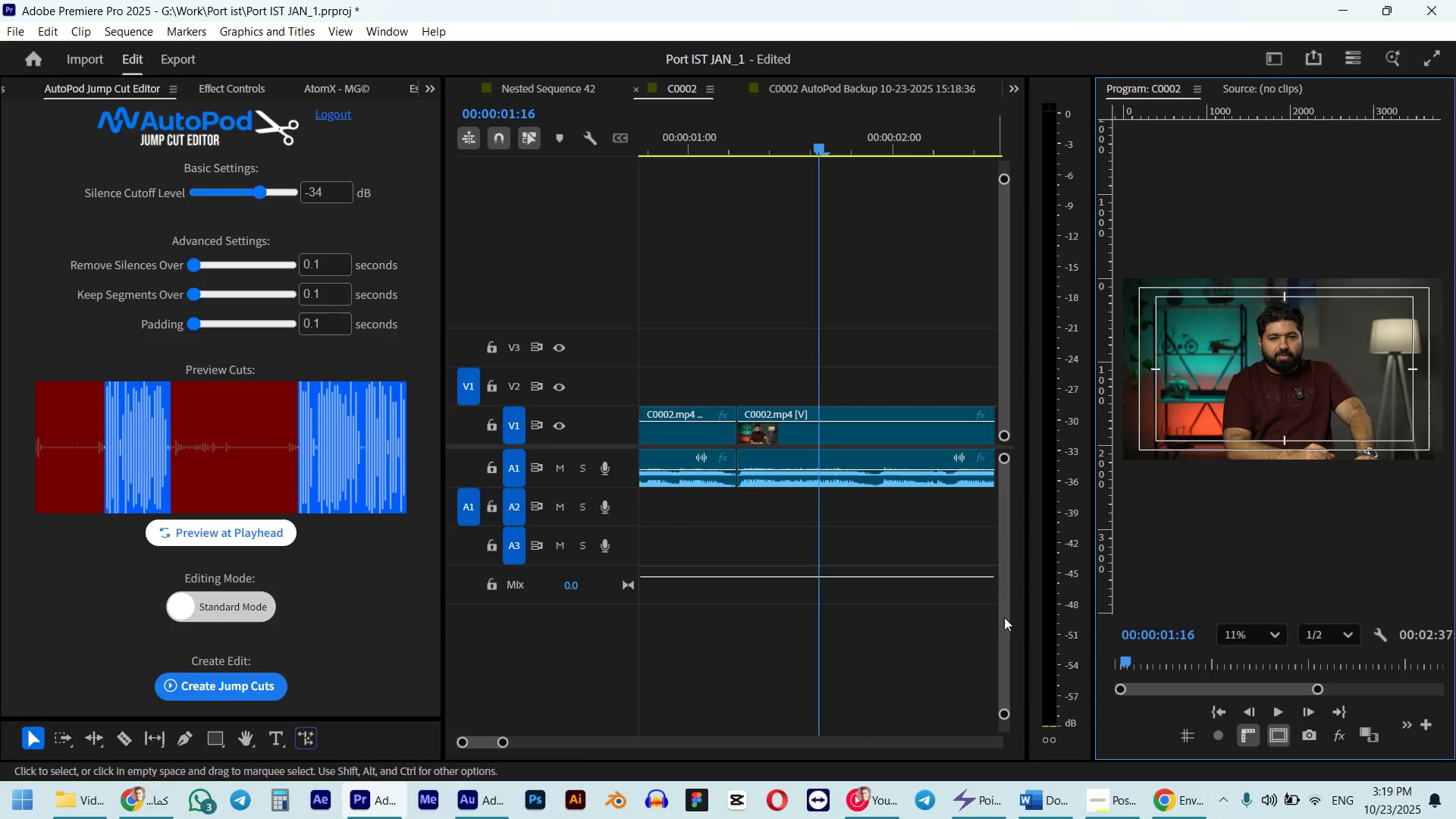 
scroll: coordinate [843, 524], scroll_direction: up, amount: 4.0
 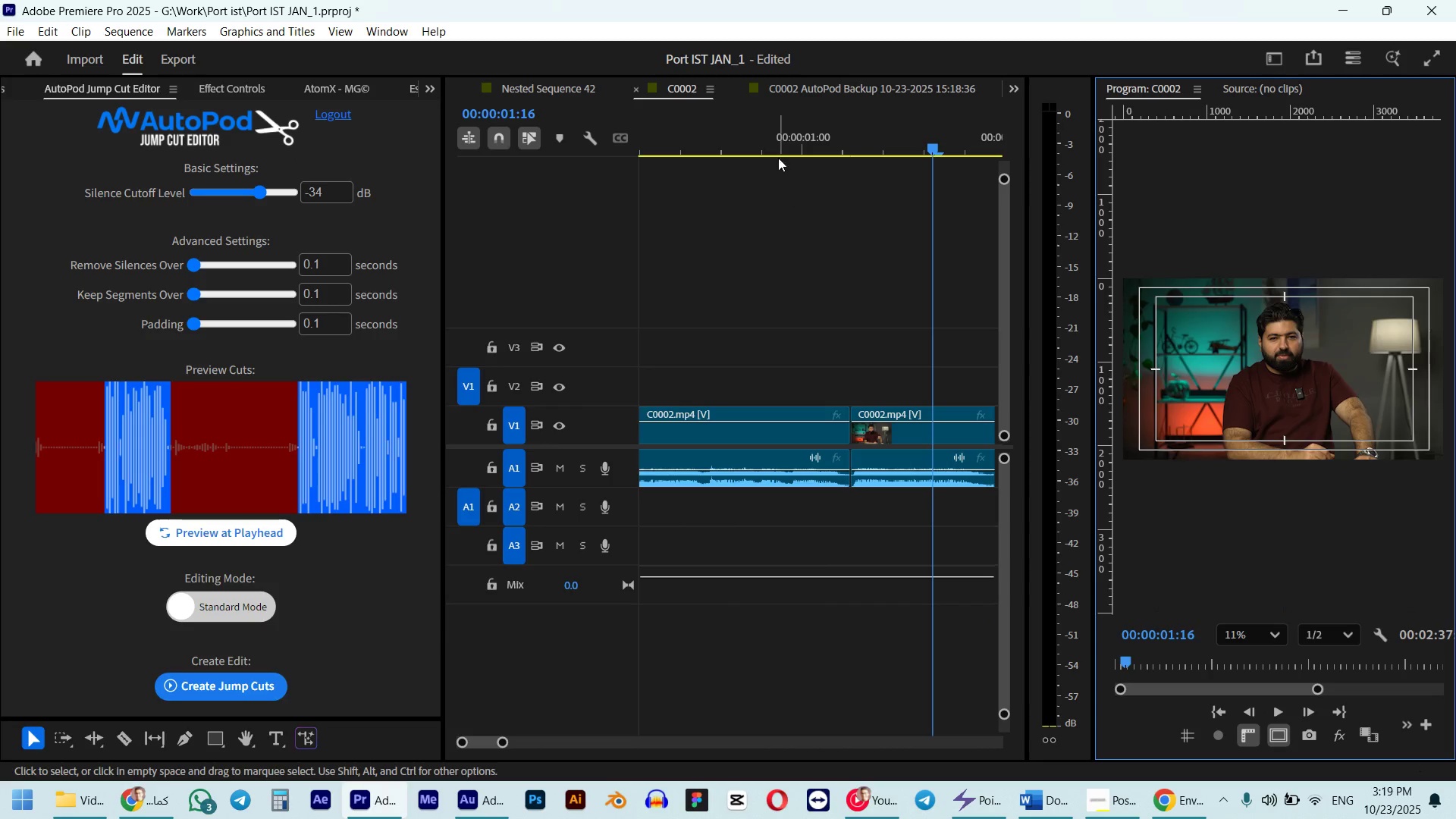 
left_click([772, 137])
 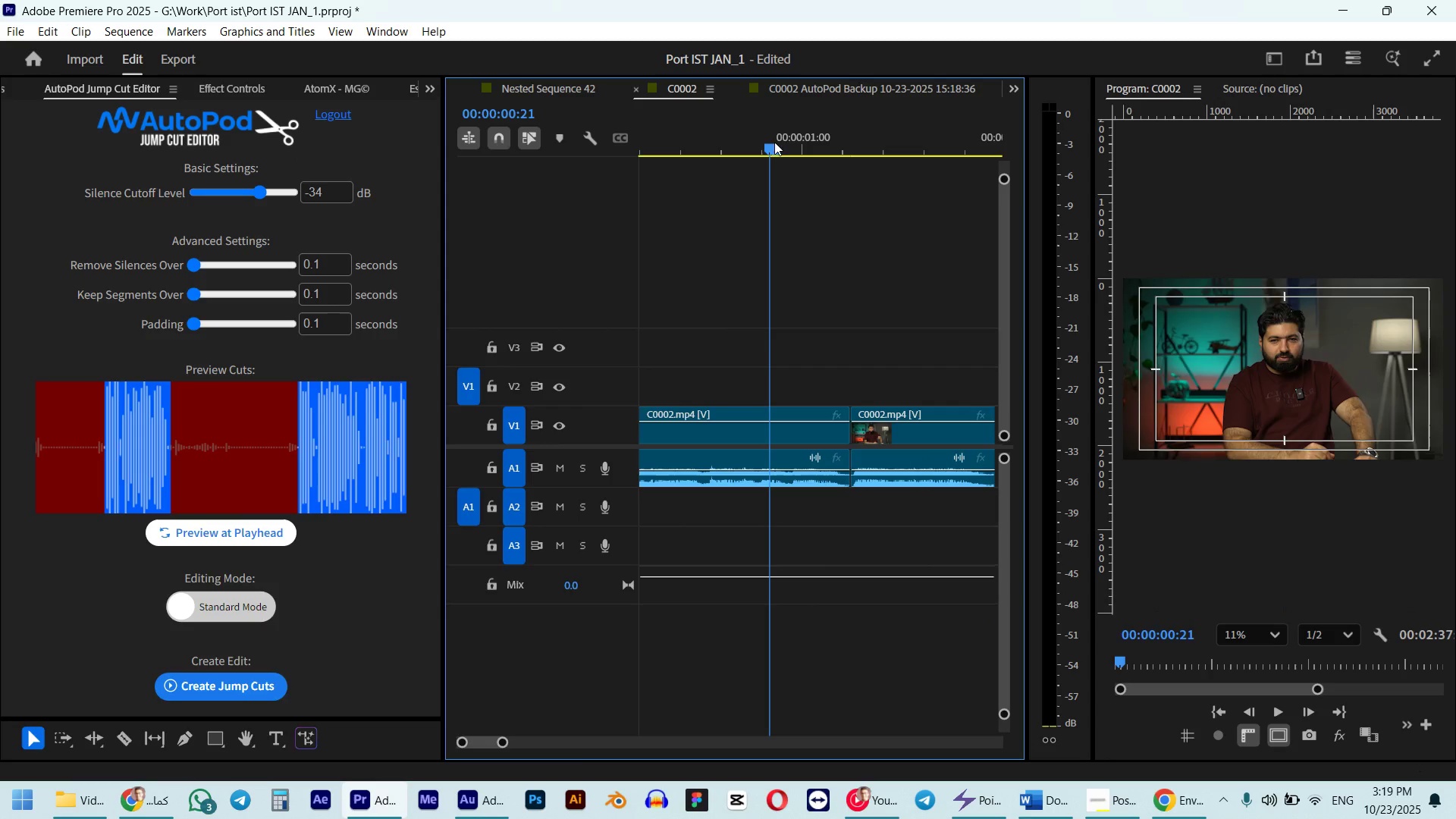 
key(Space)
 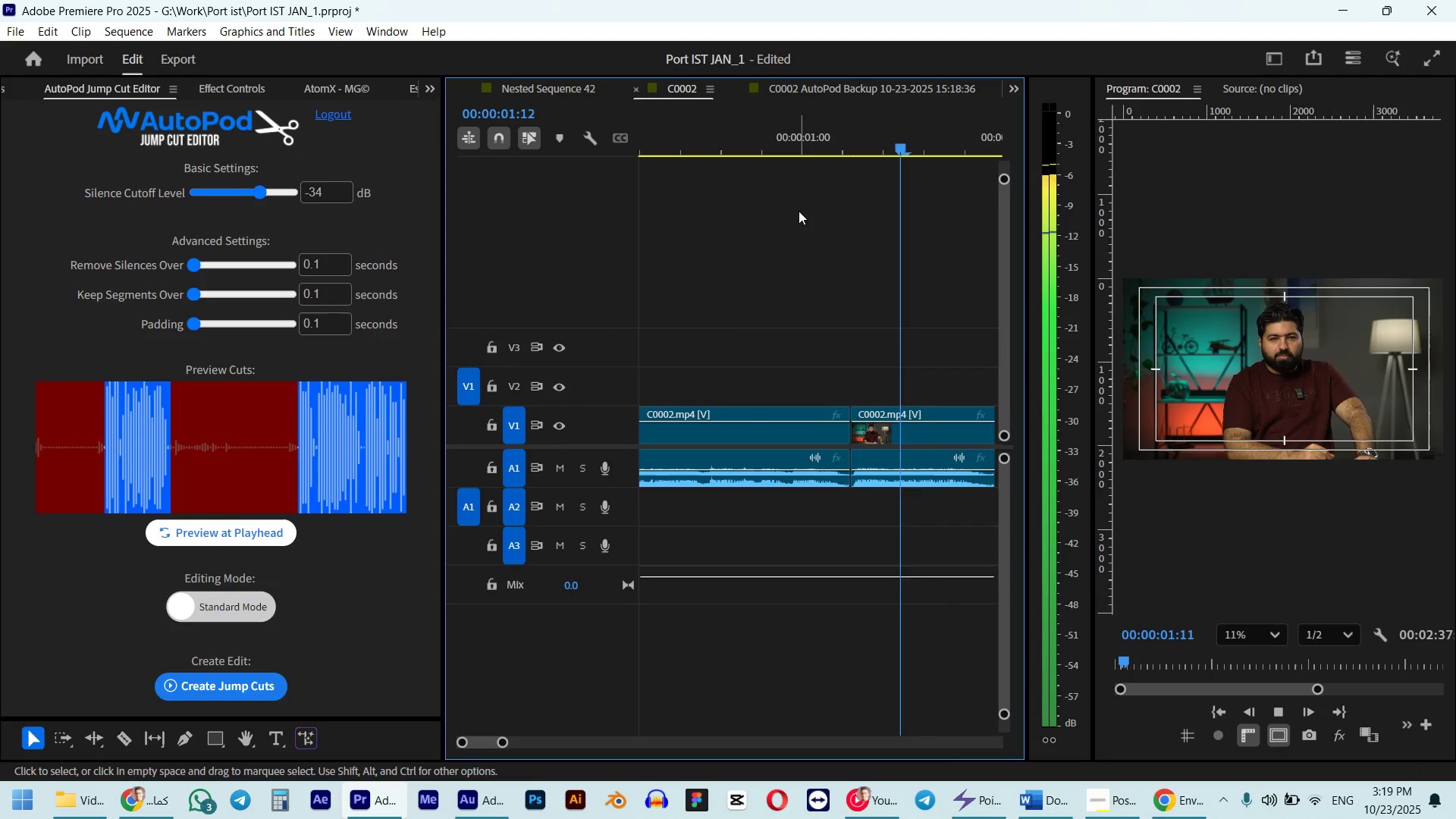 
key(Space)
 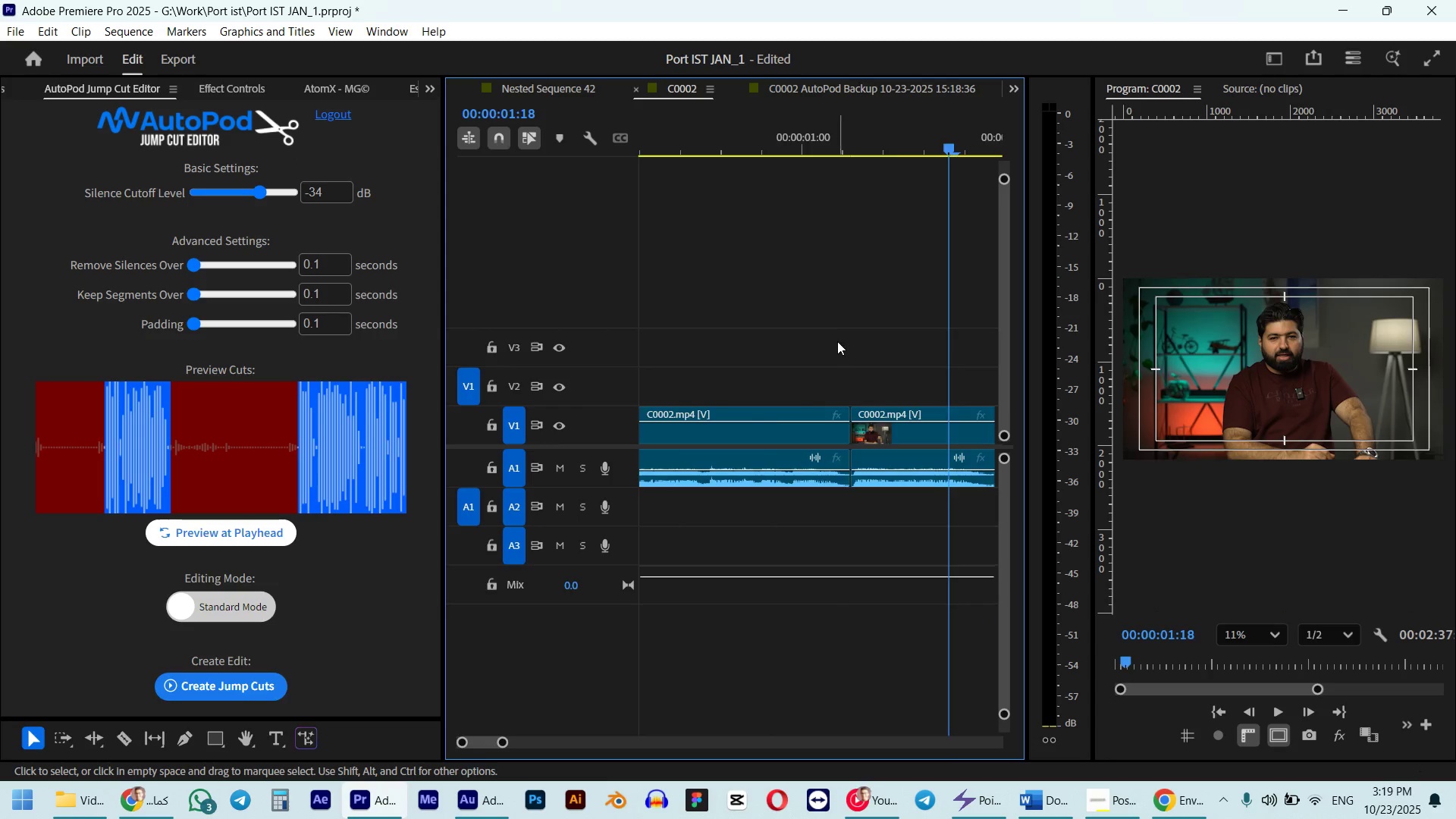 
scroll: coordinate [837, 342], scroll_direction: down, amount: 5.0
 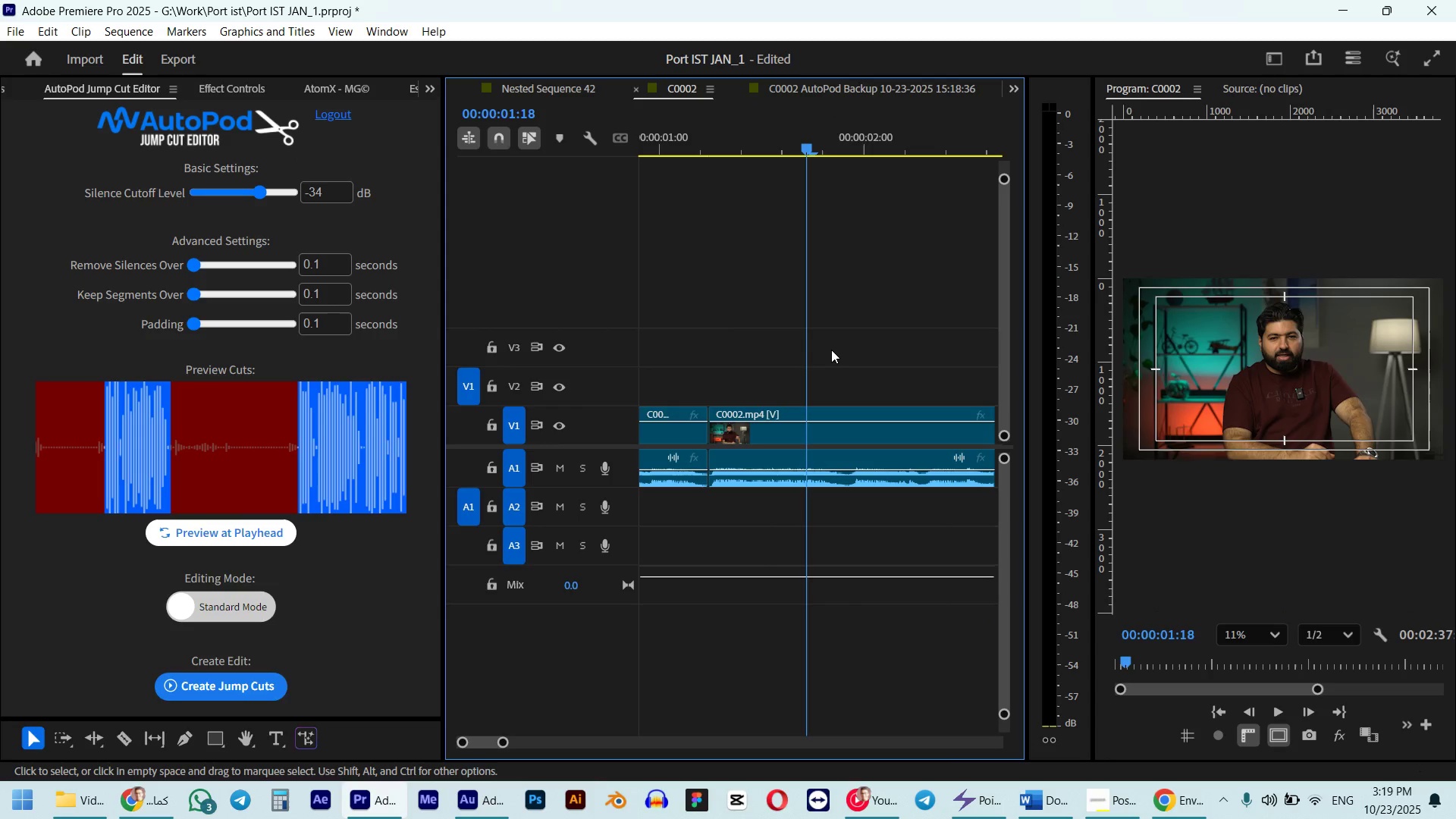 
key(Space)
 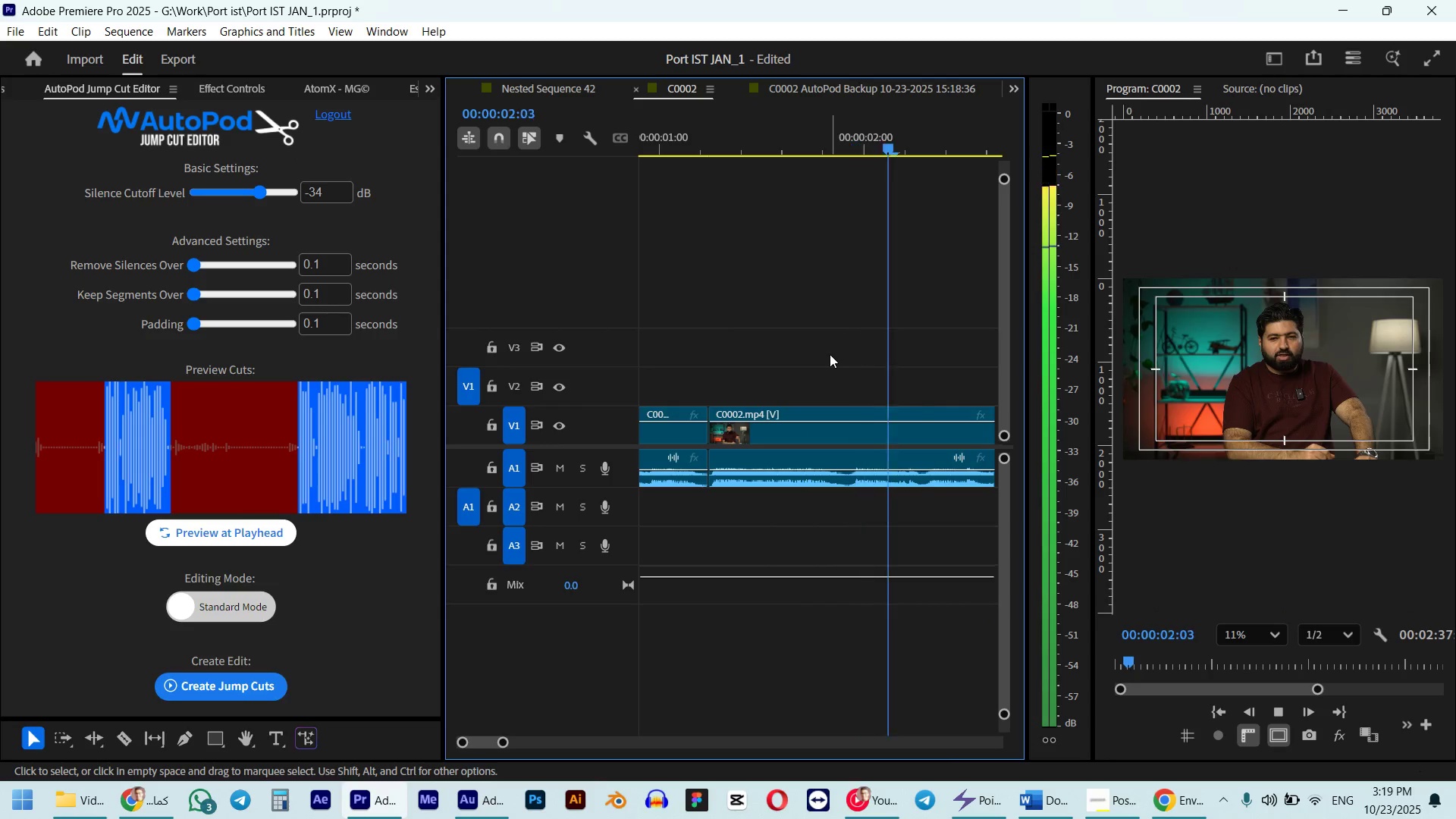 
key(Space)
 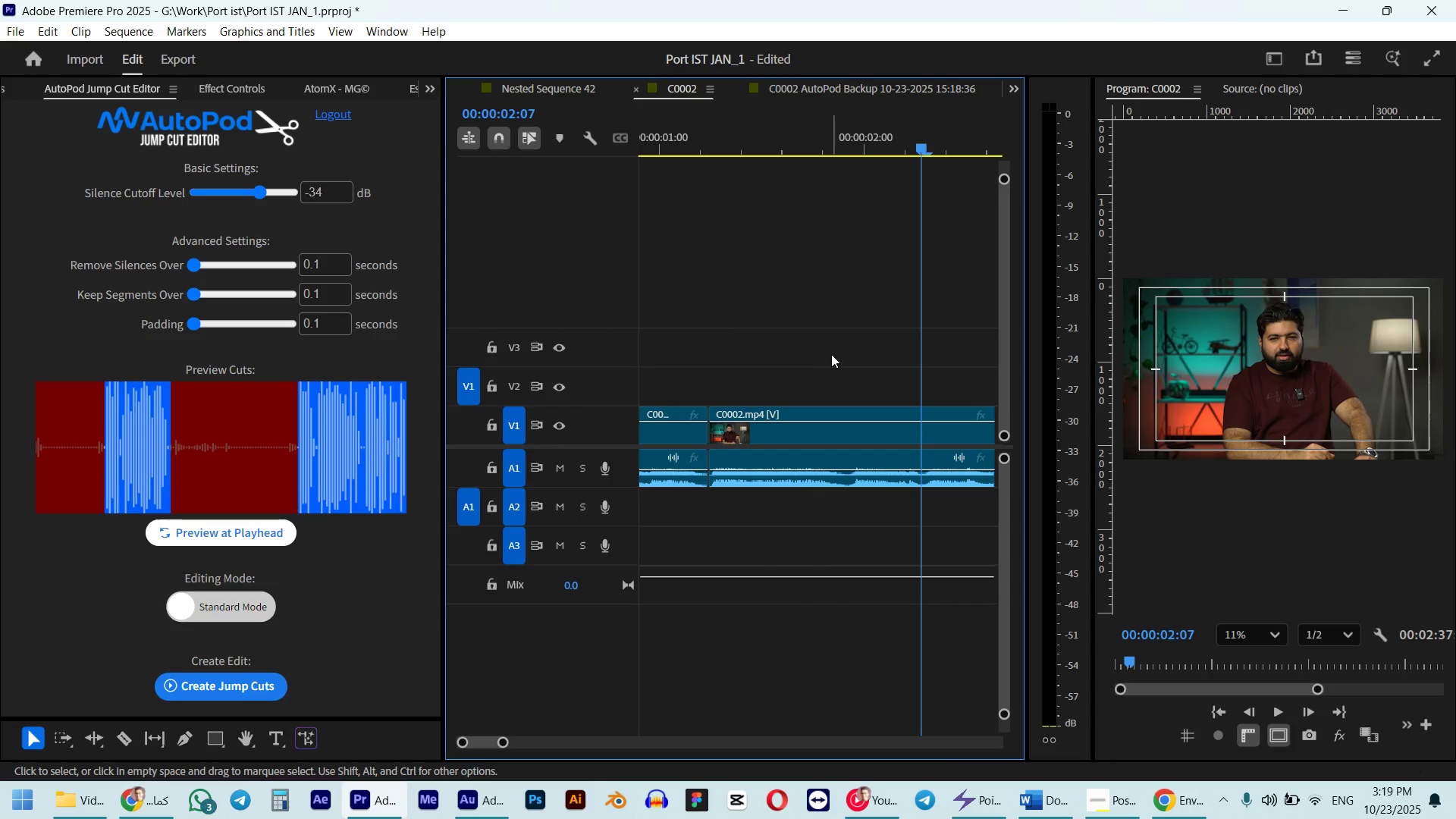 
key(Alt+AltLeft)
 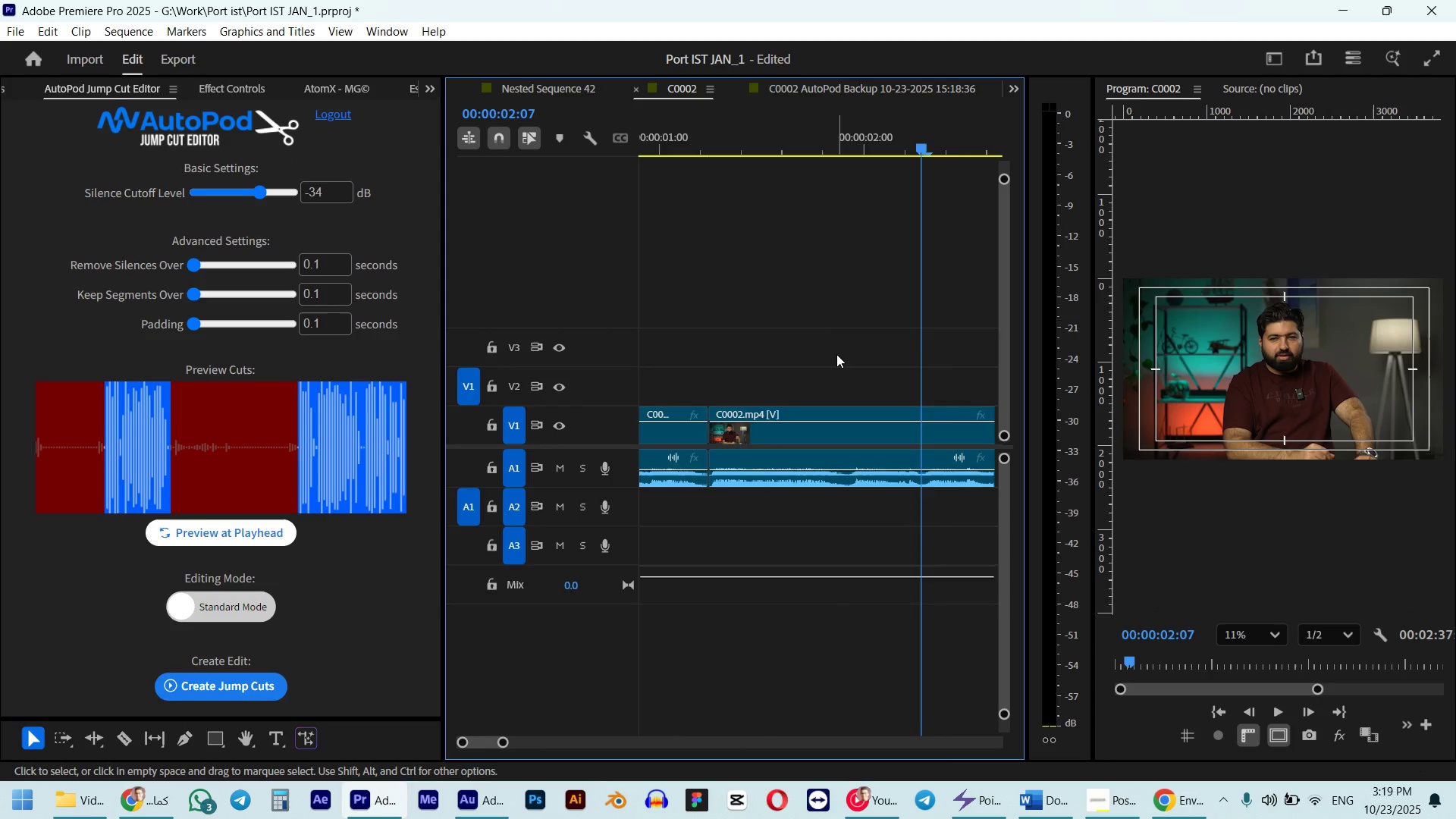 
scroll: coordinate [828, 366], scroll_direction: down, amount: 7.0
 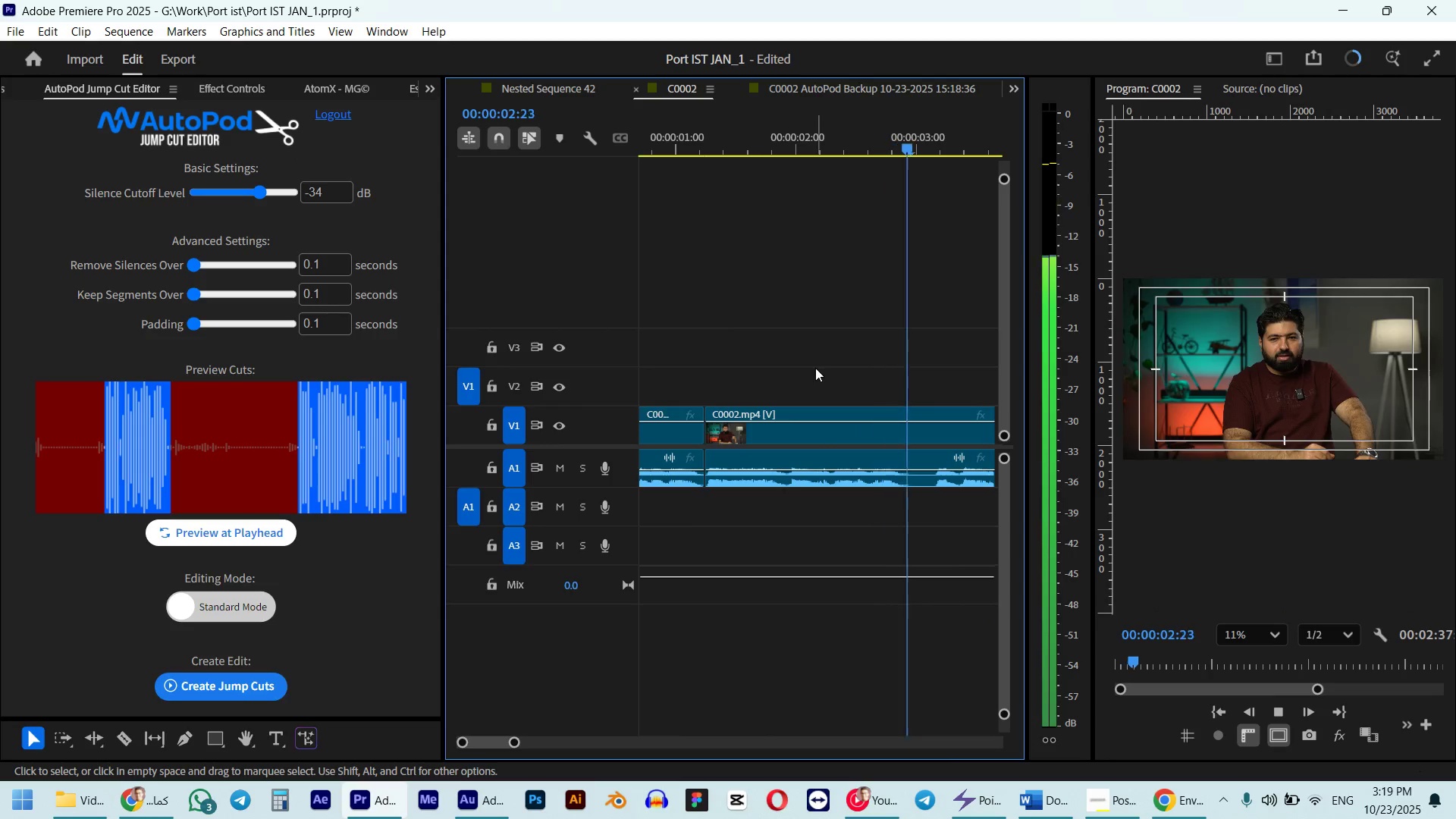 
key(Space)
 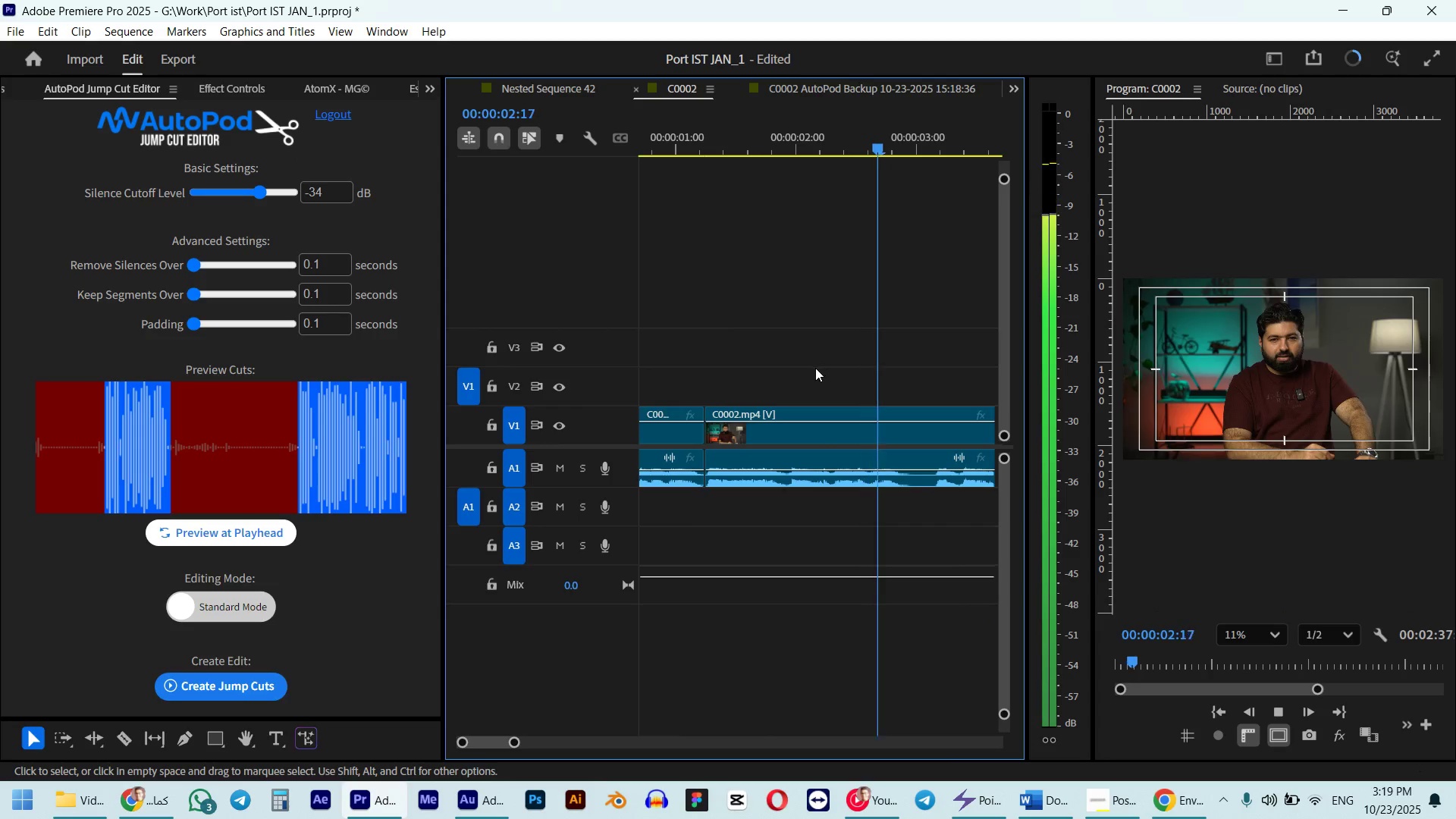 
key(Space)
 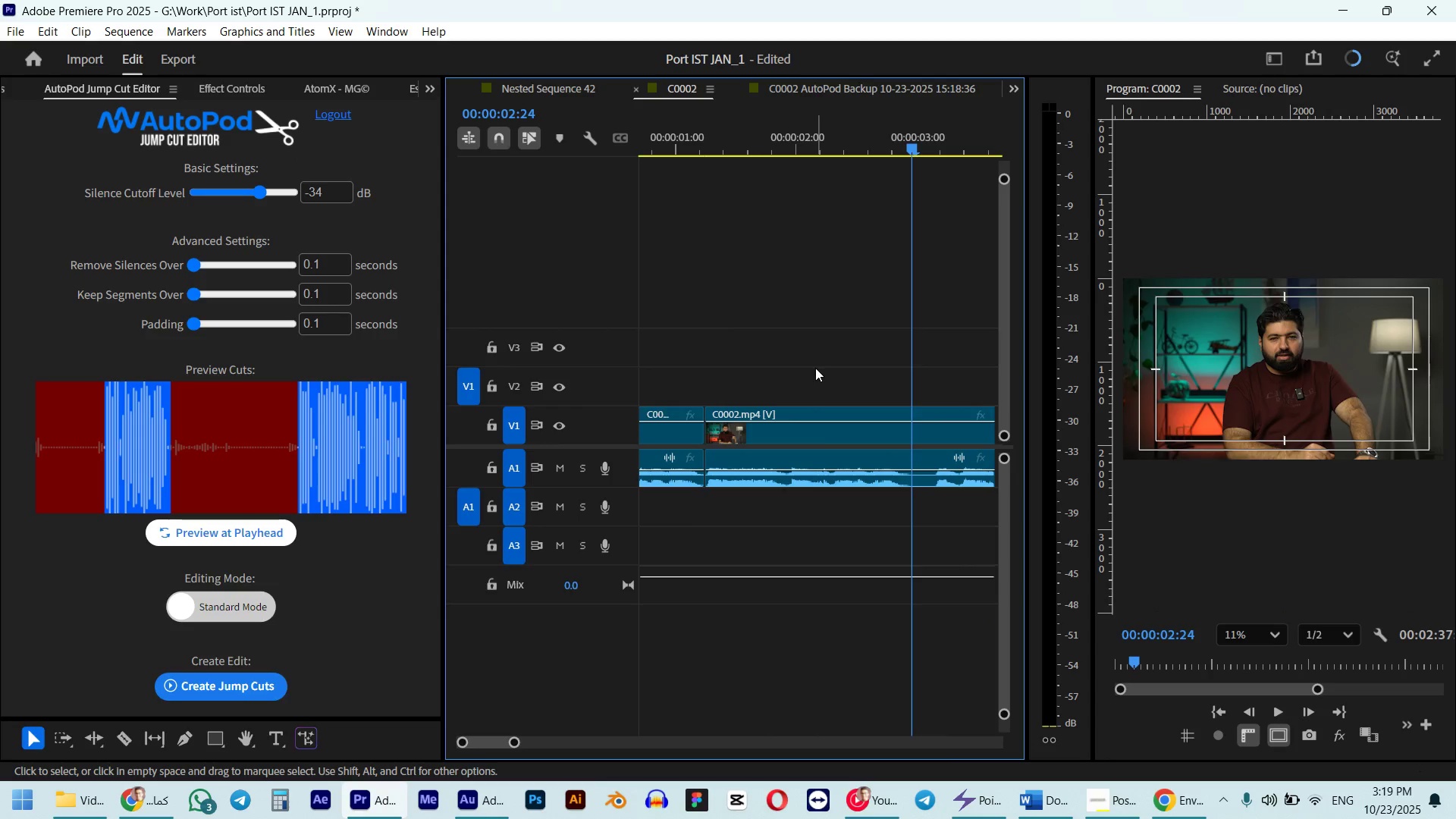 
key(W)
 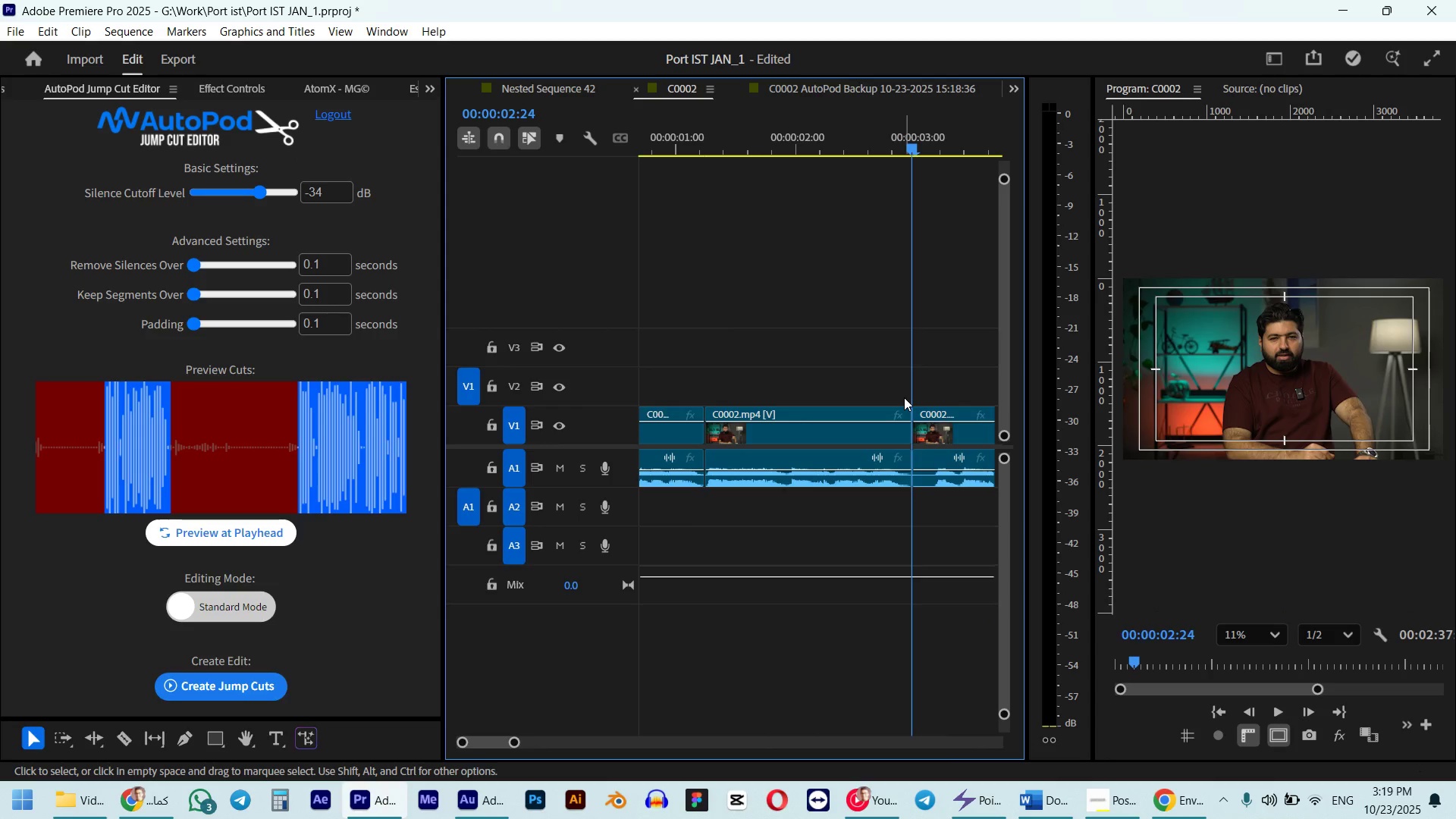 
double_click([904, 417])
 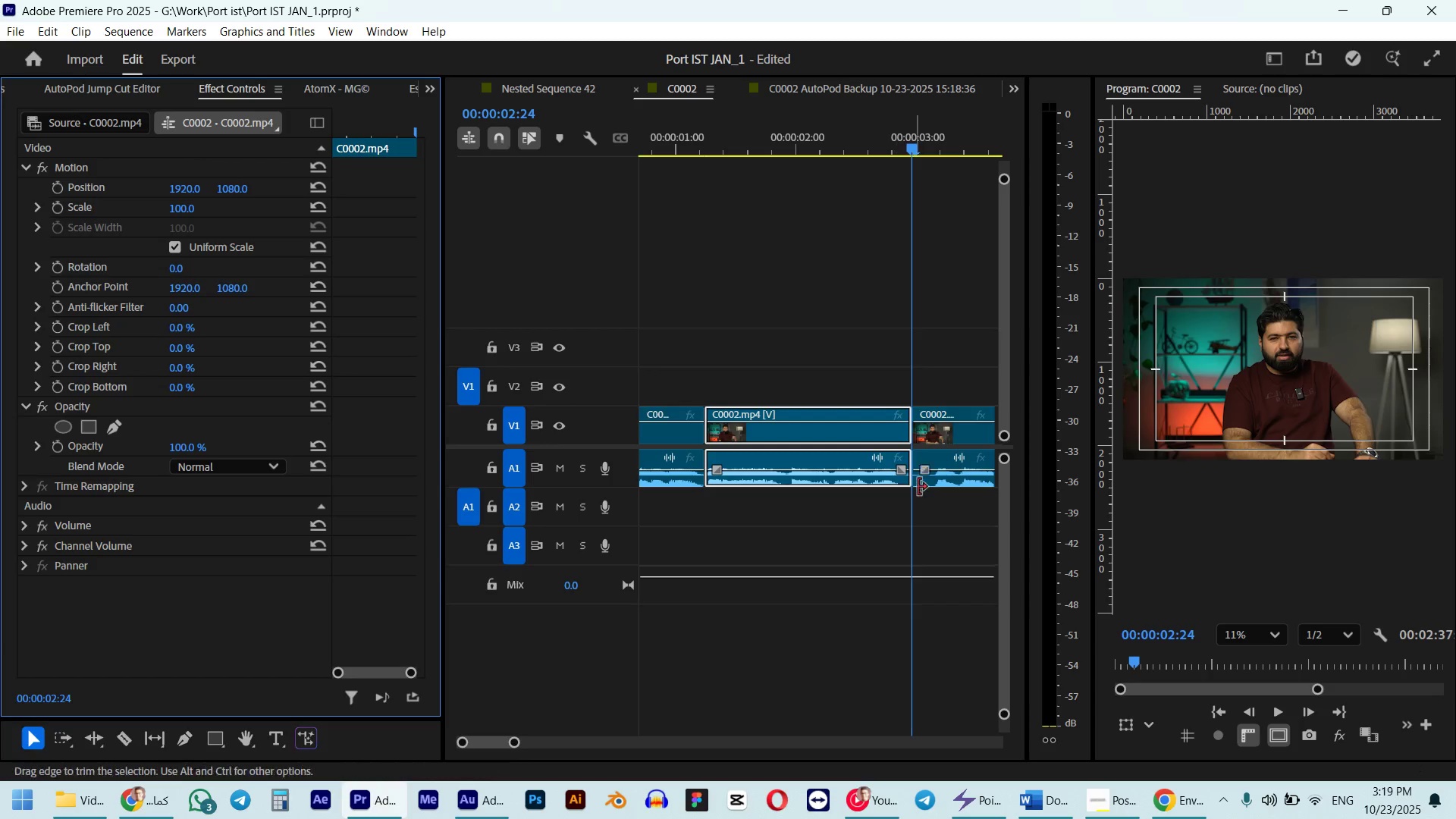 
hold_key(key=AltLeft, duration=0.6)
scroll: coordinate [883, 460], scroll_direction: up, amount: 9.0
 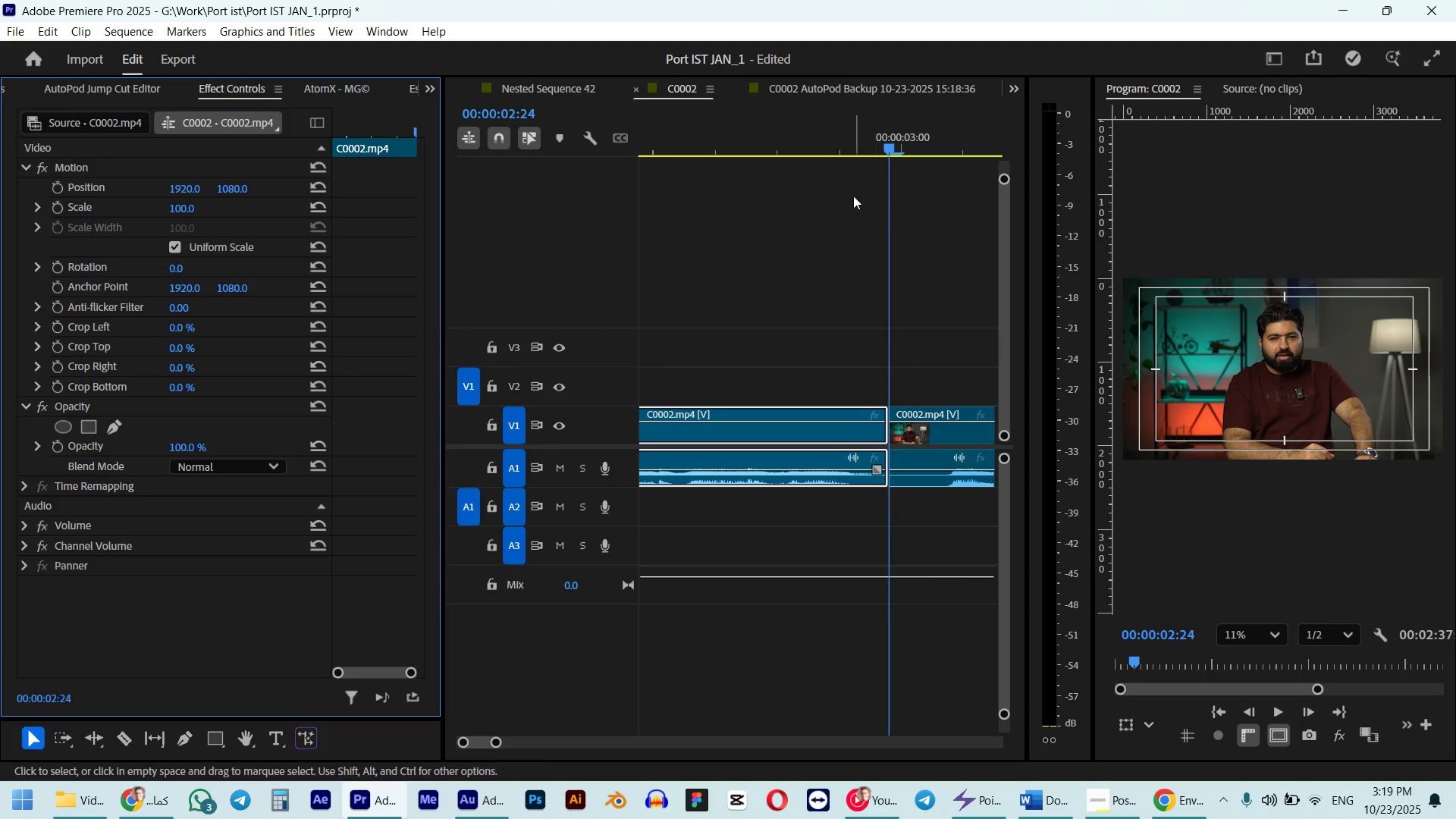 
left_click([796, 141])
 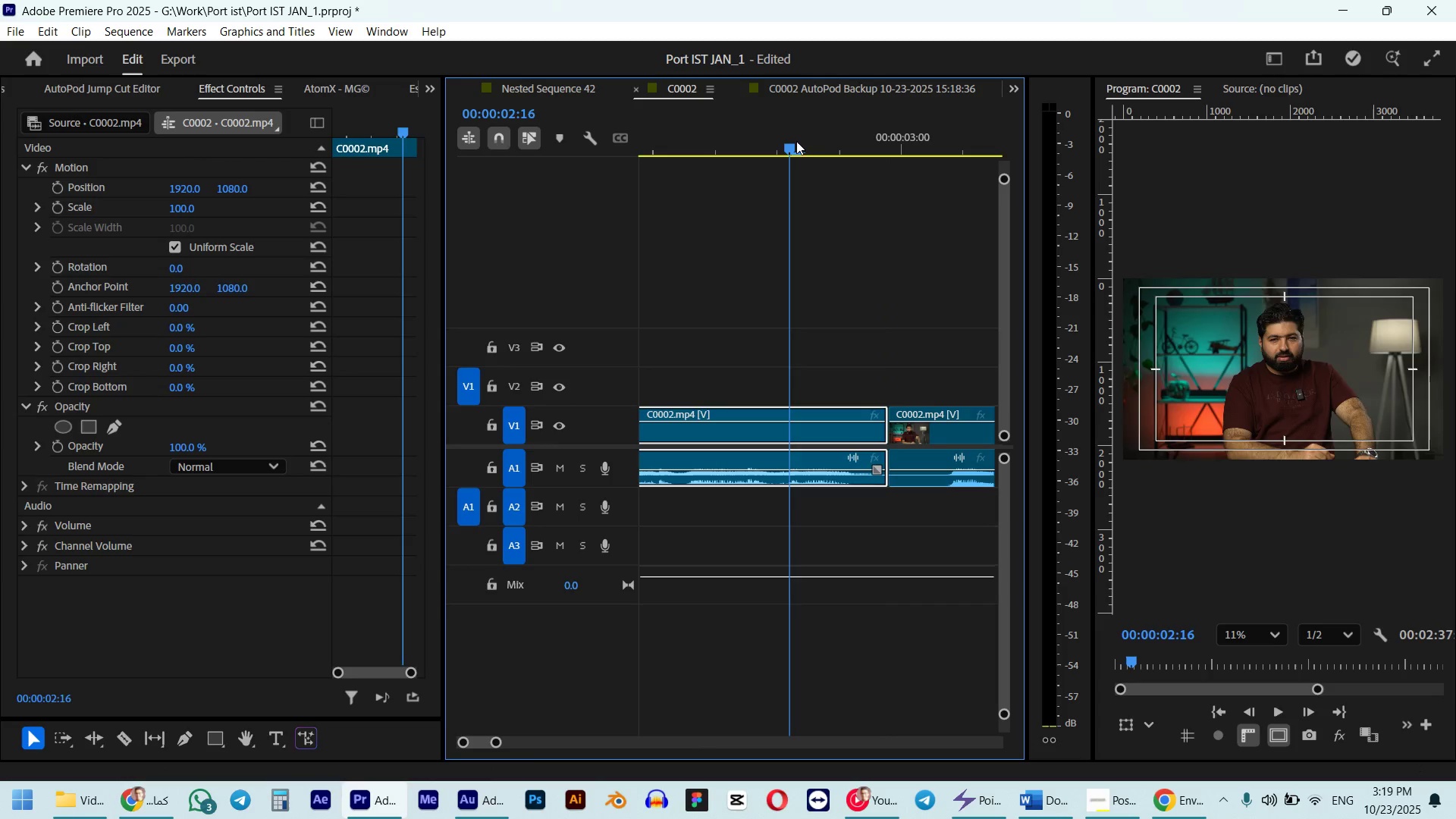 
type(  q  wq )
 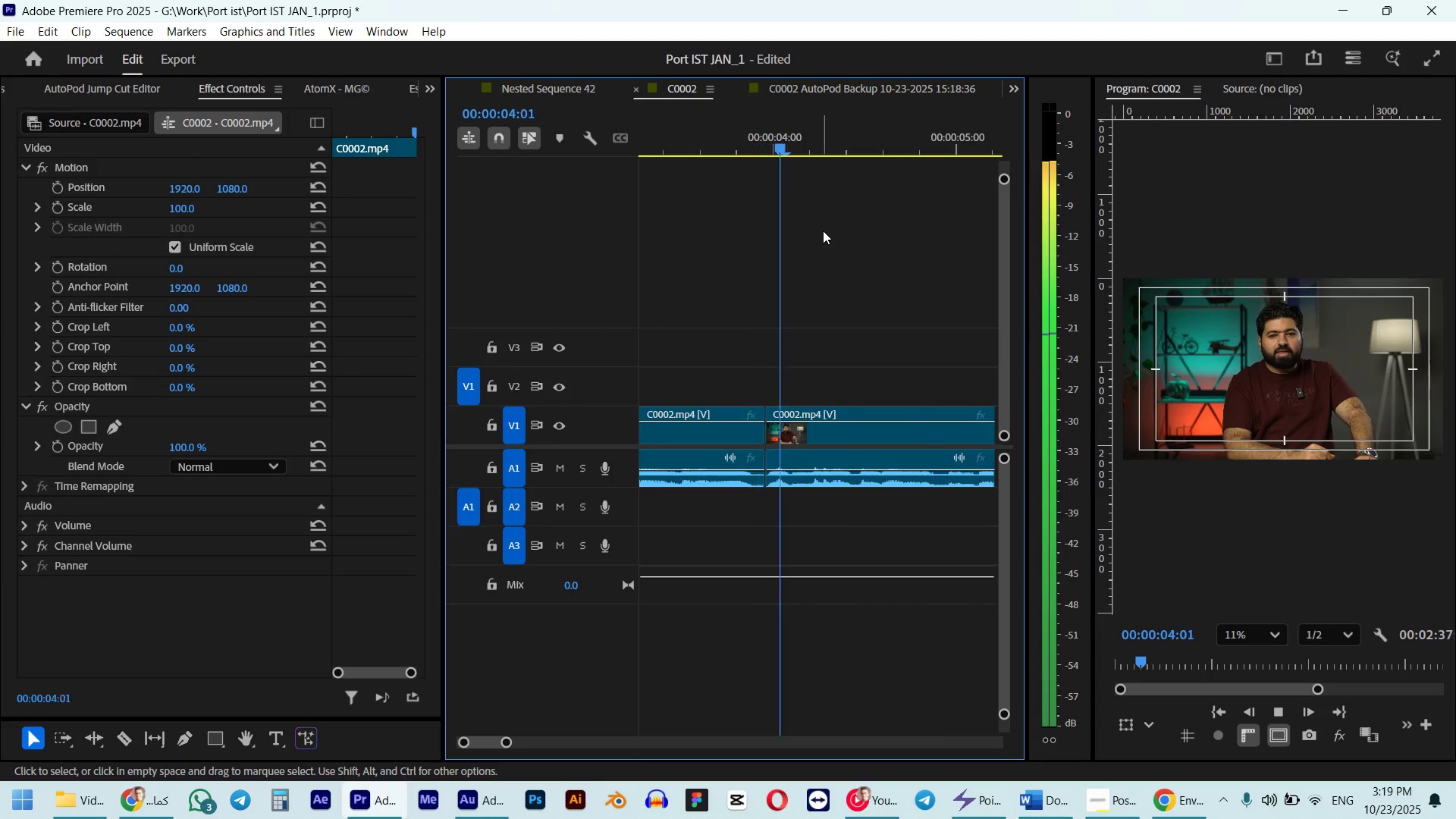 
left_click_drag(start_coordinate=[926, 147], to_coordinate=[943, 147])
 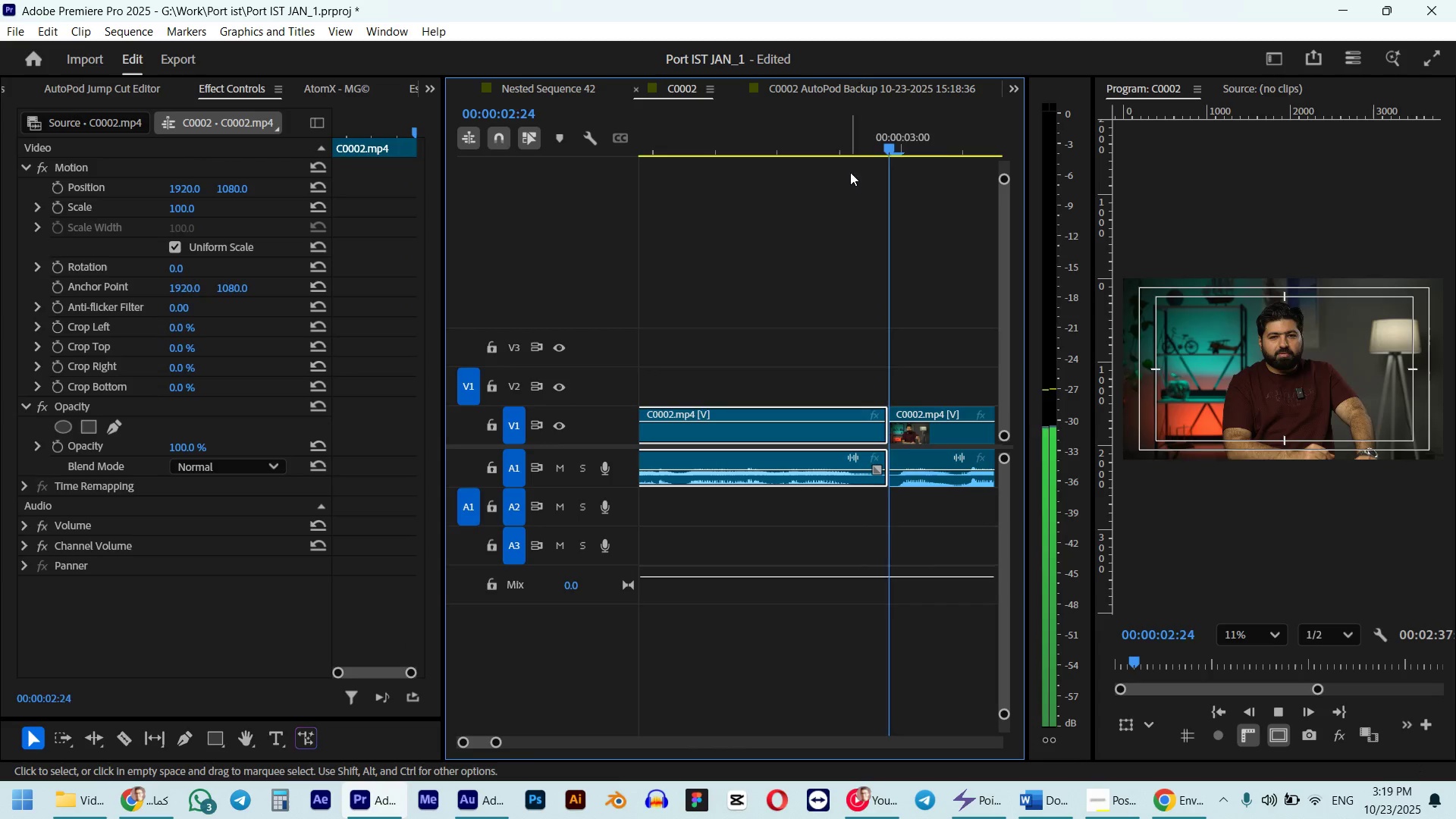 
scroll: coordinate [848, 320], scroll_direction: down, amount: 5.0
 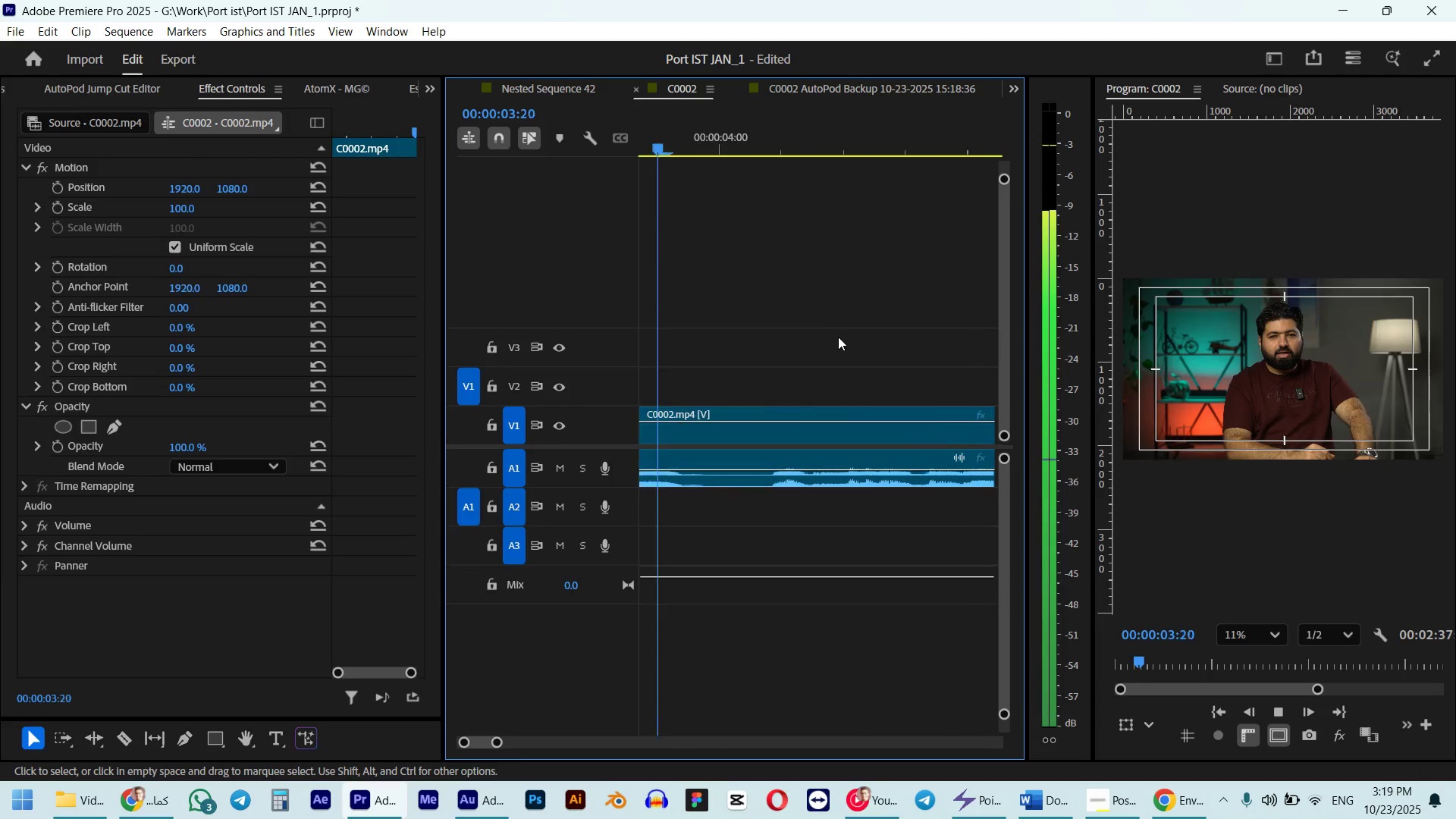 
hold_key(key=AltLeft, duration=0.36)
scroll: coordinate [850, 342], scroll_direction: down, amount: 5.0
 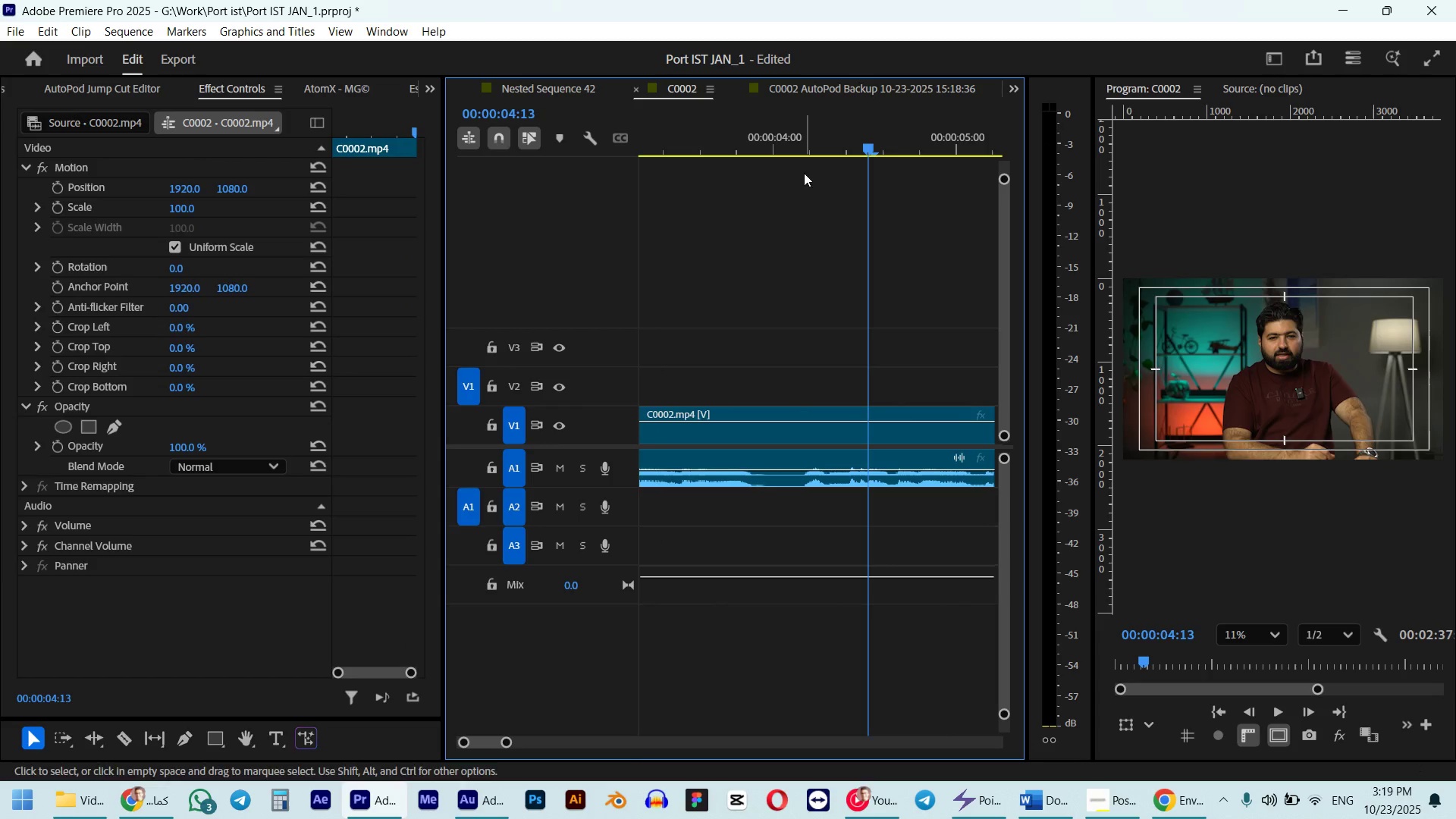 
left_click_drag(start_coordinate=[770, 149], to_coordinate=[706, 146])
 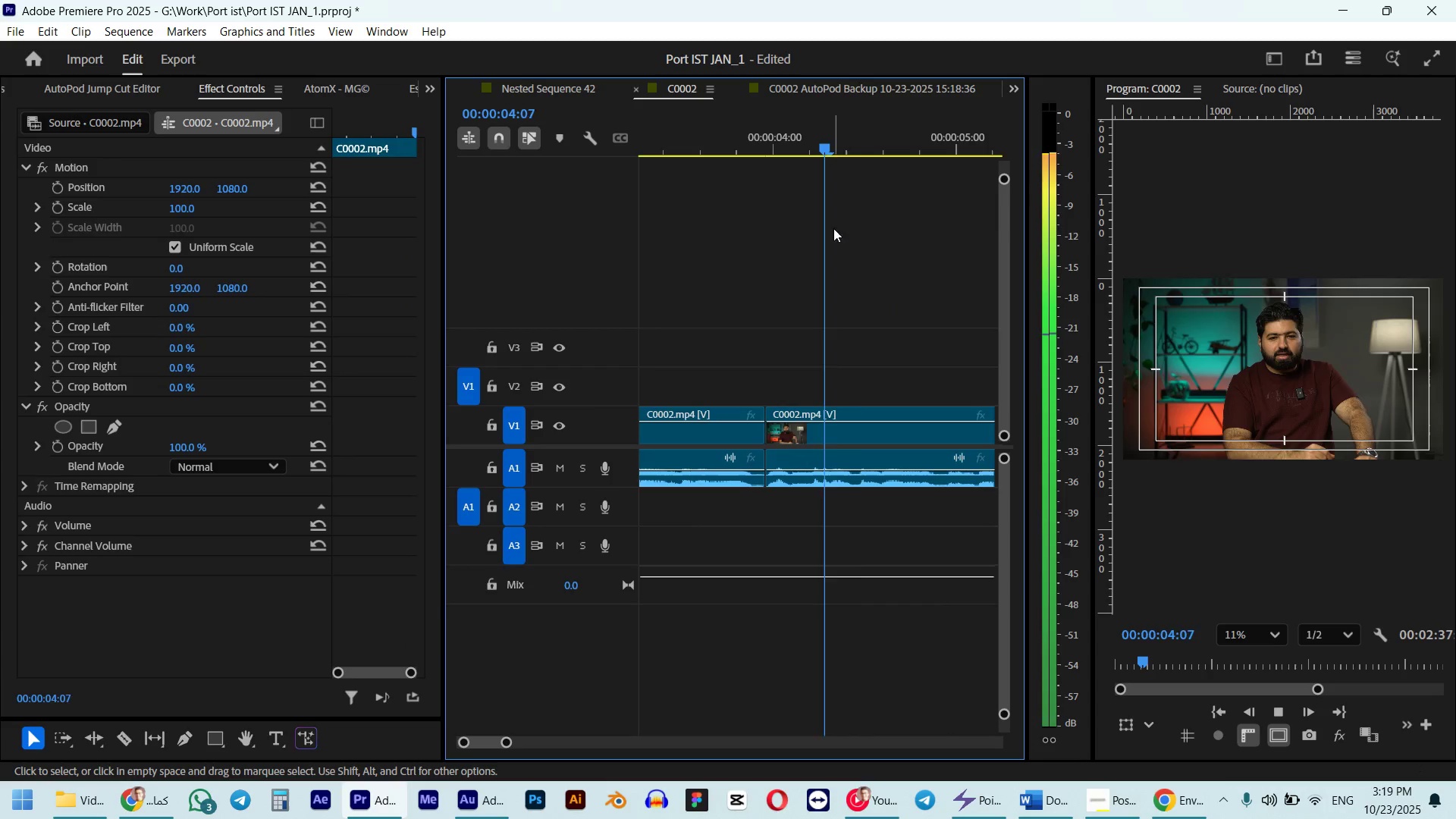 
key(Alt+AltLeft)
 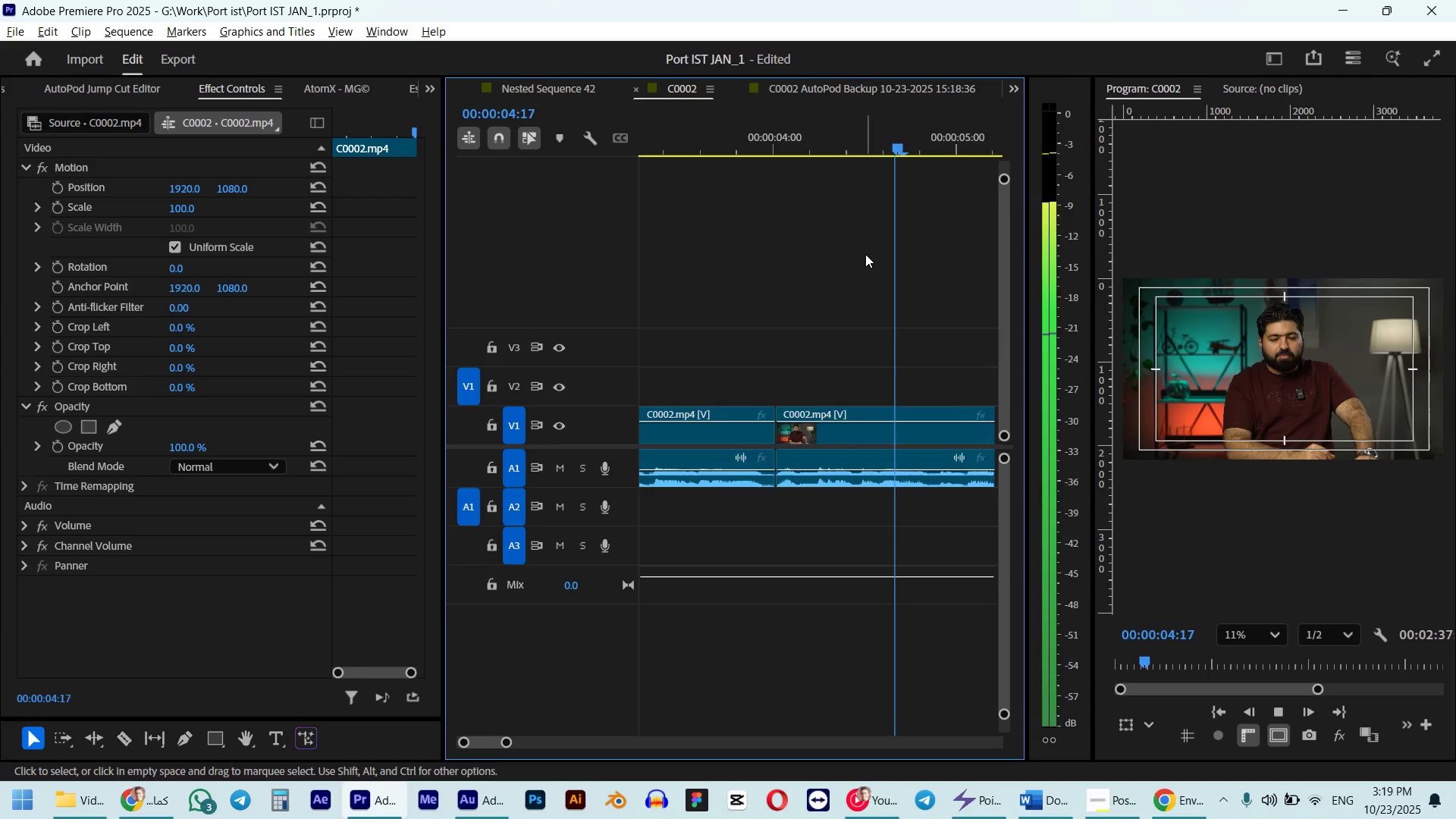 
scroll: coordinate [836, 262], scroll_direction: down, amount: 8.0
 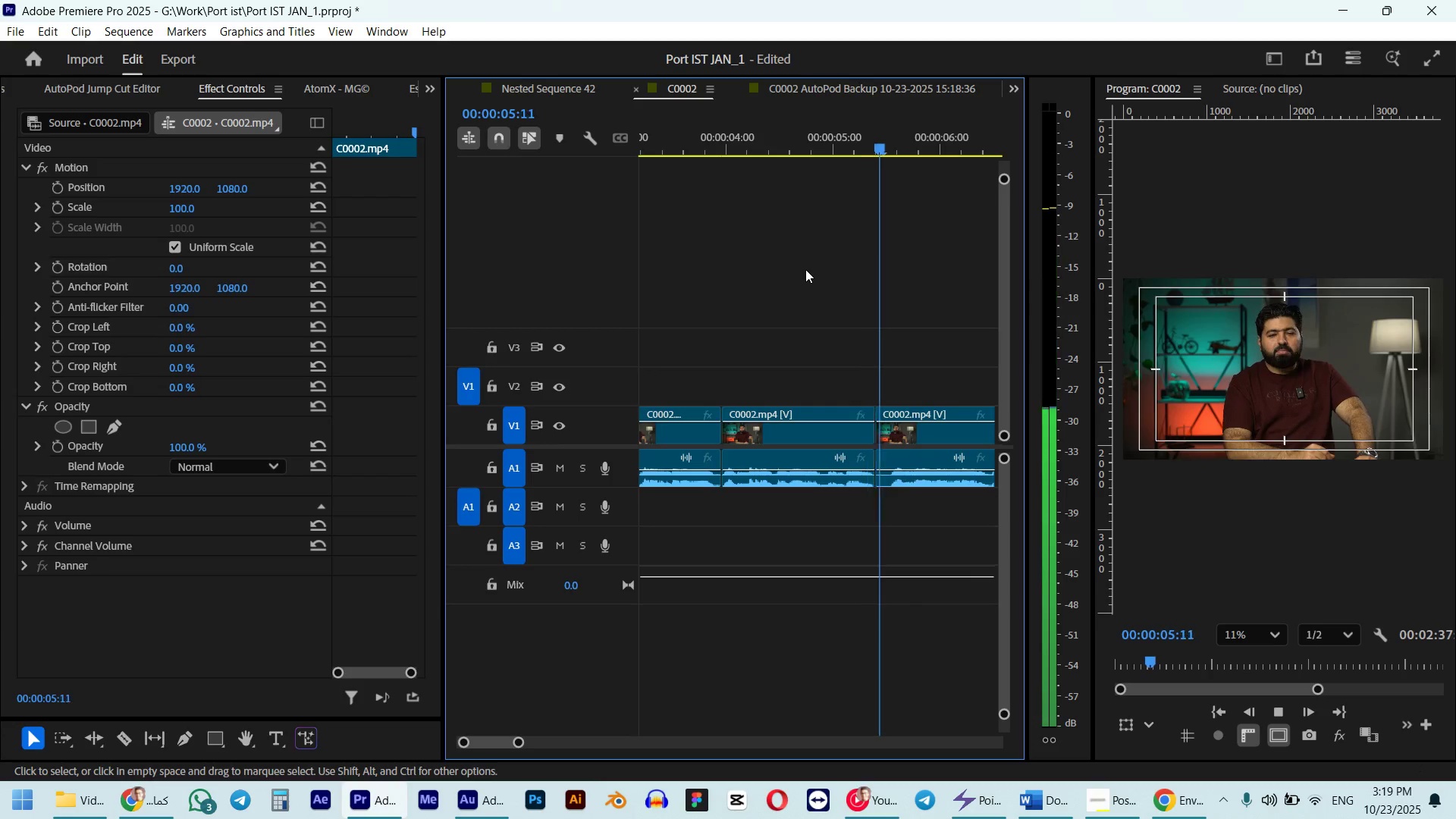 
key(Space)
 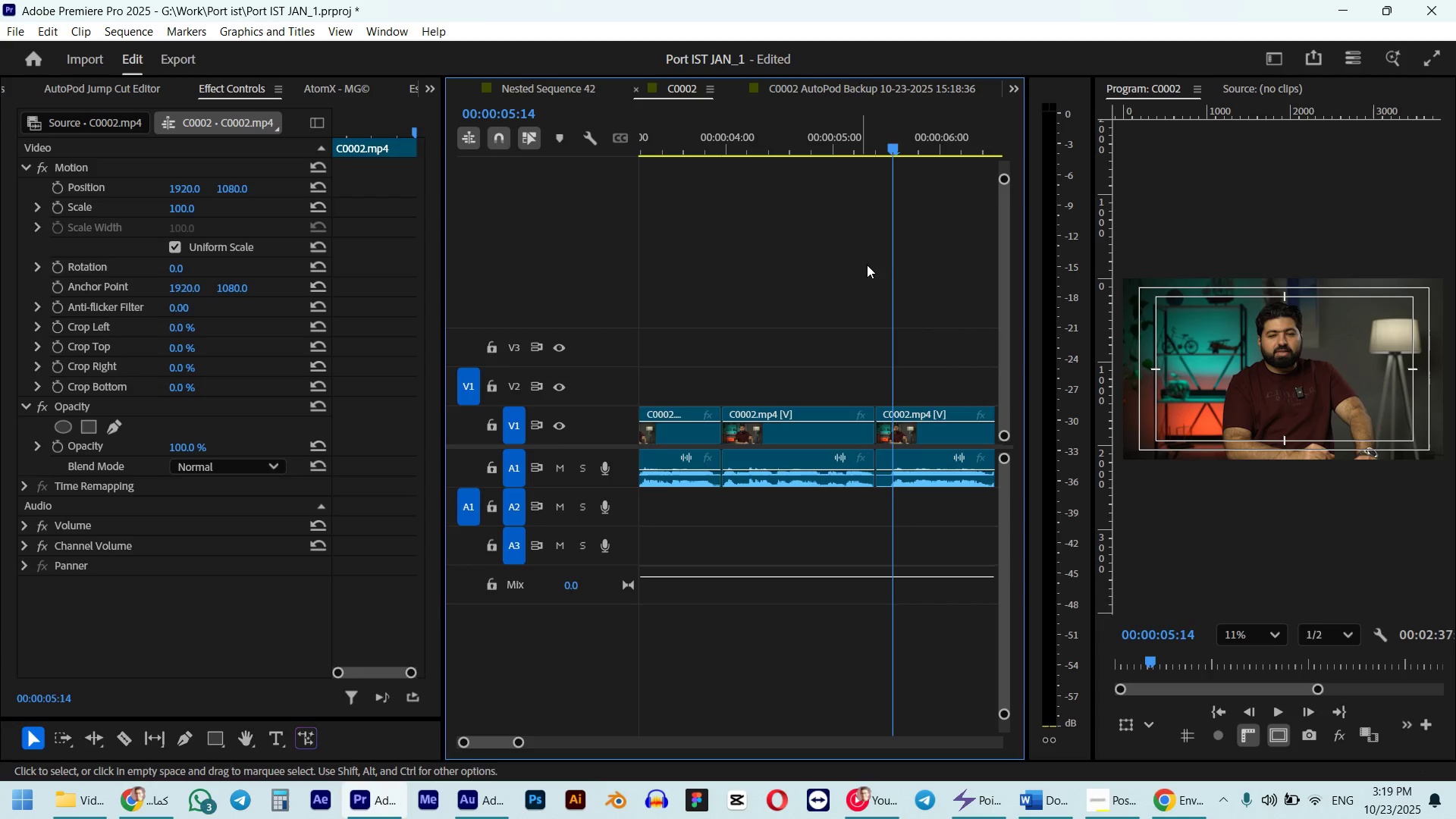 
key(Alt+AltLeft)
 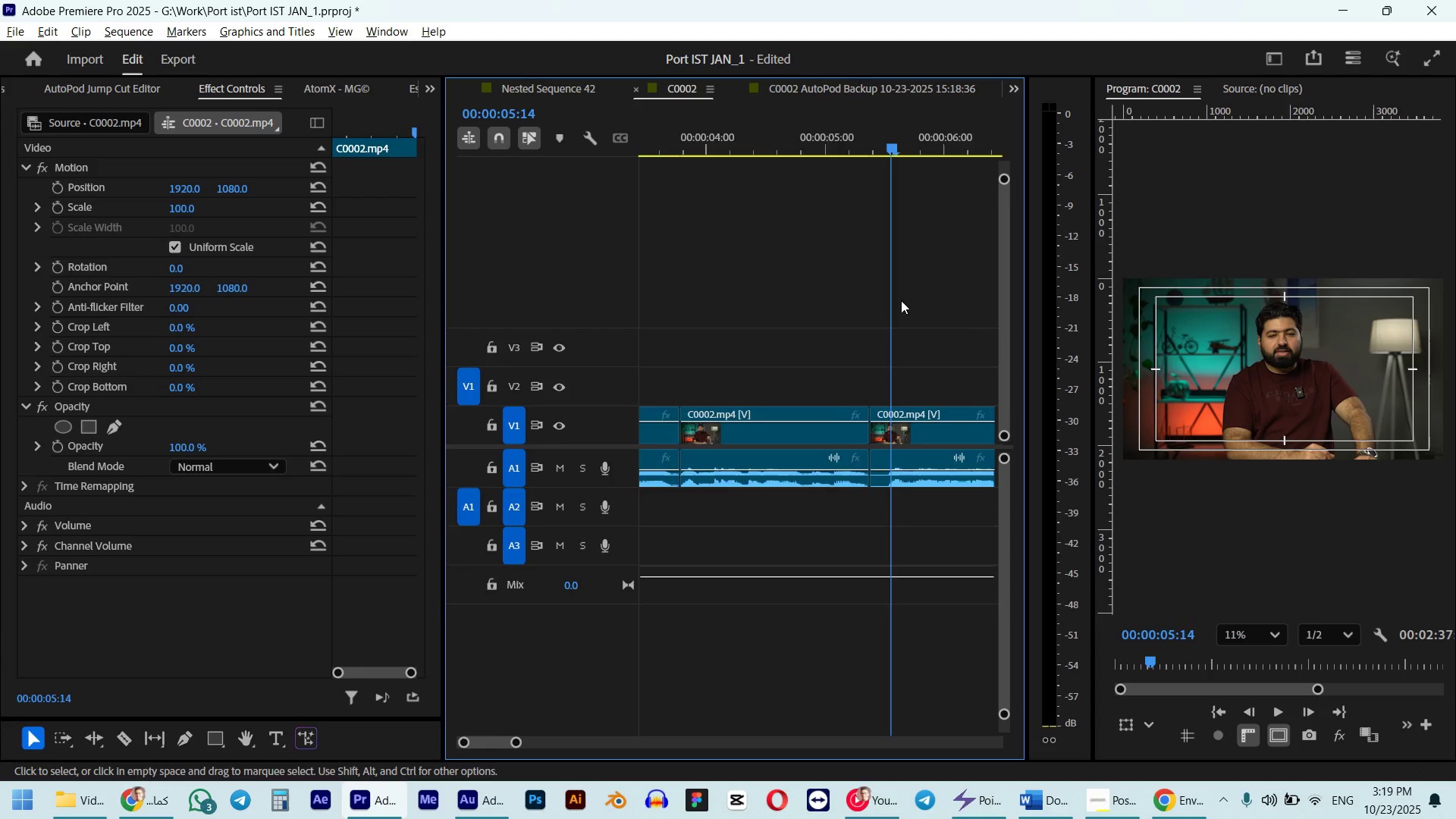 
scroll: coordinate [901, 300], scroll_direction: up, amount: 4.0
 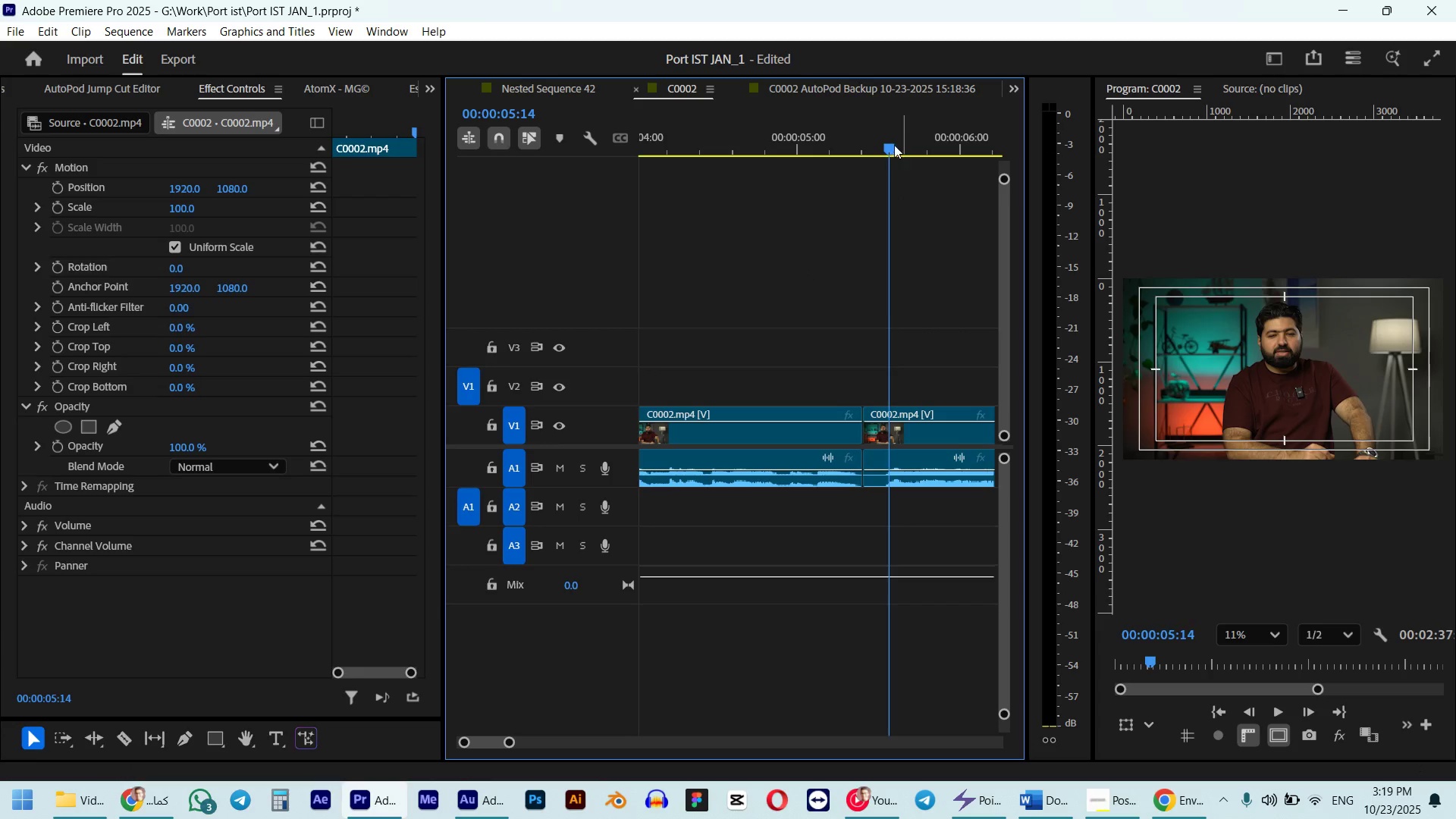 
left_click_drag(start_coordinate=[887, 142], to_coordinate=[744, 150])
 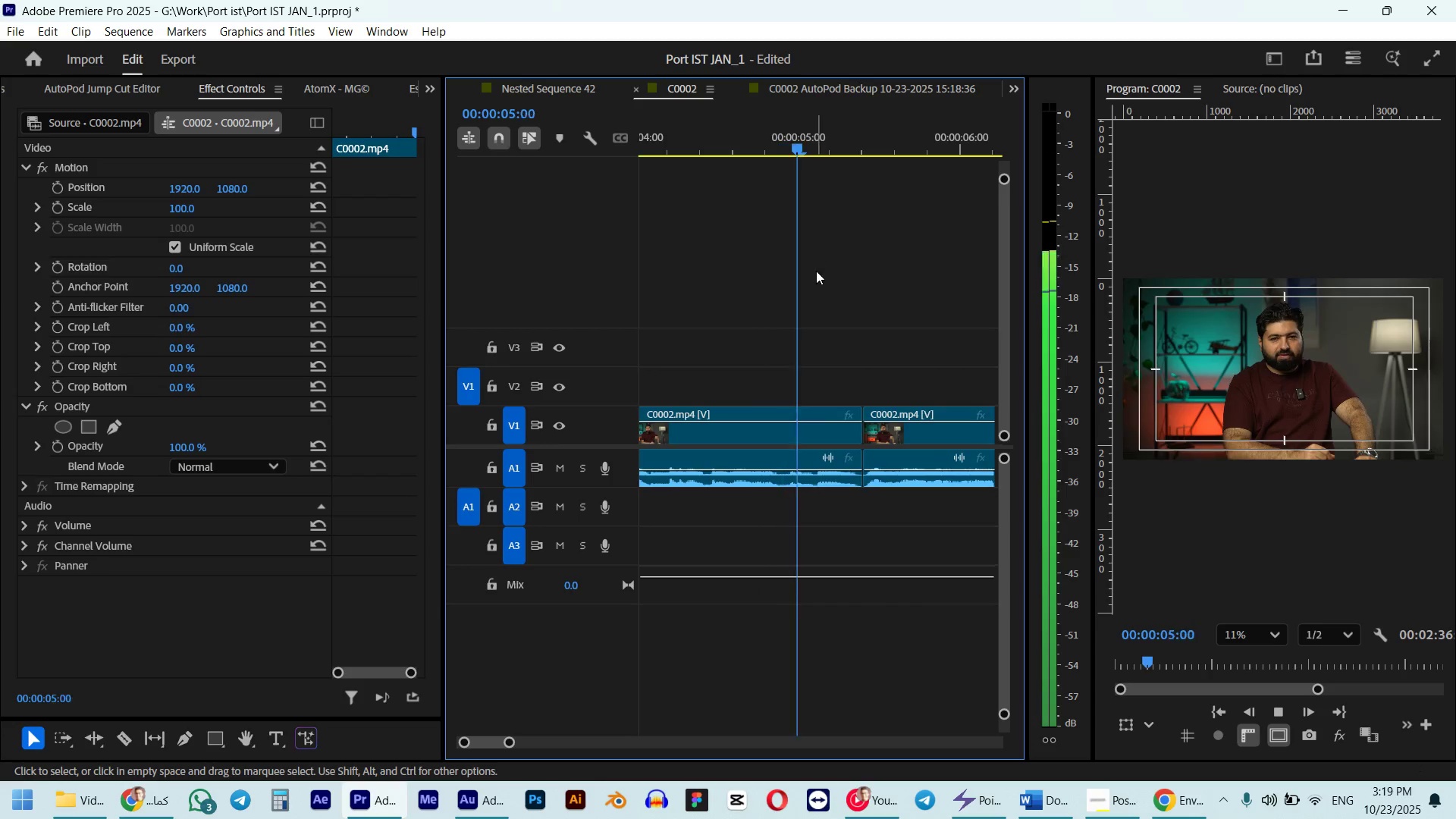 
type(q  wq  wqr )
 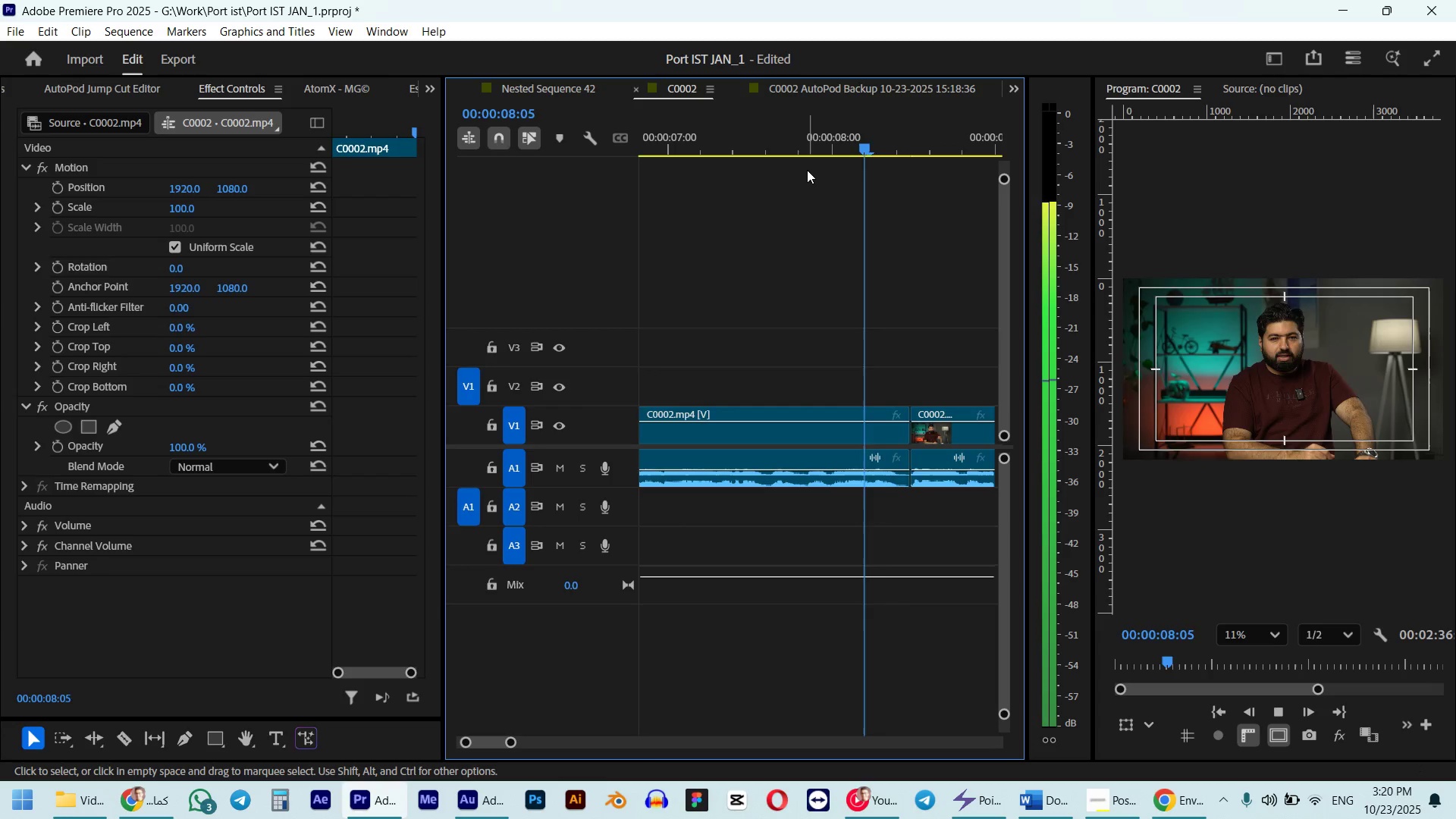 
scroll: coordinate [804, 278], scroll_direction: down, amount: 5.0
 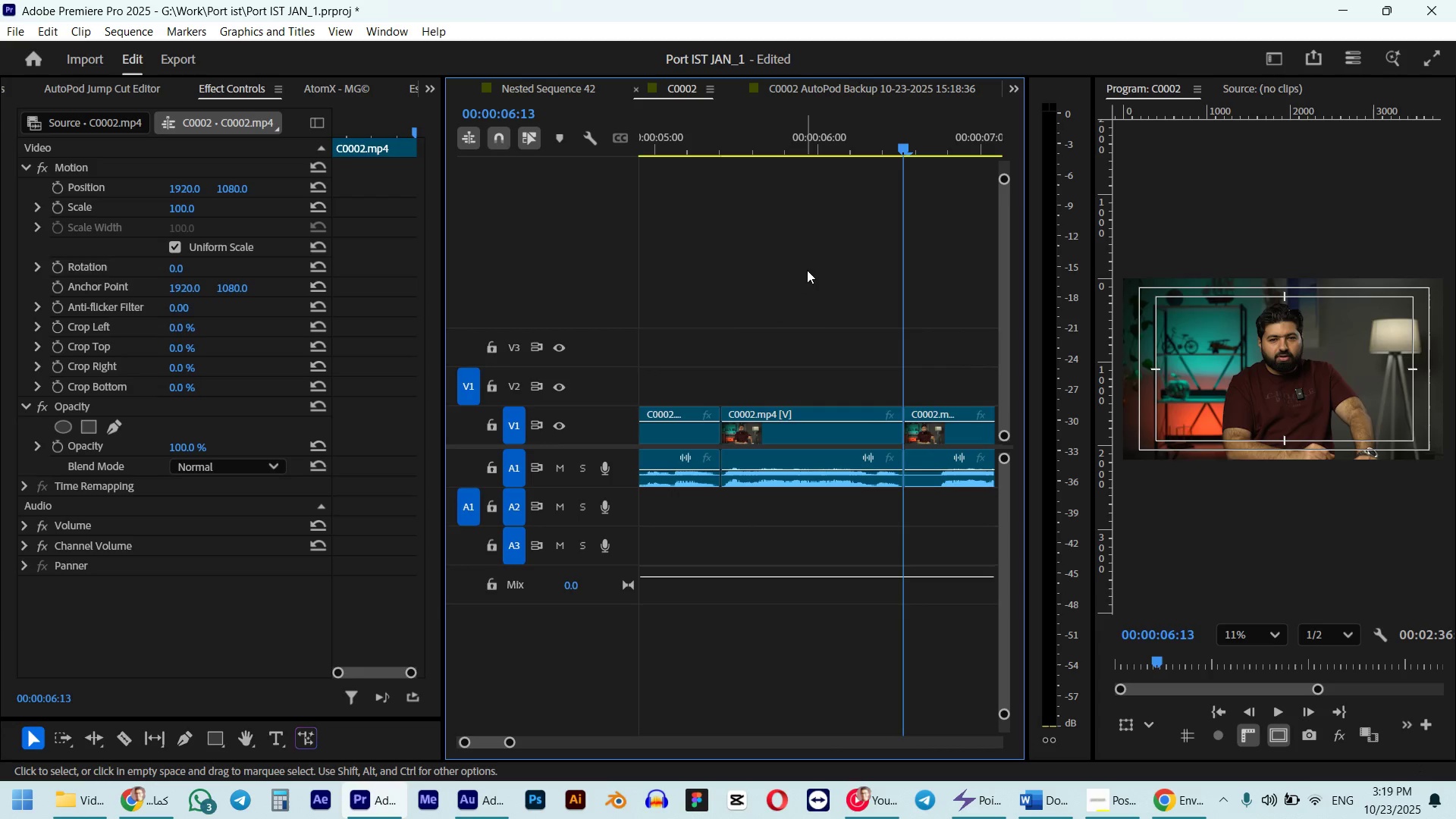 
left_click_drag(start_coordinate=[933, 137], to_coordinate=[787, 149])
 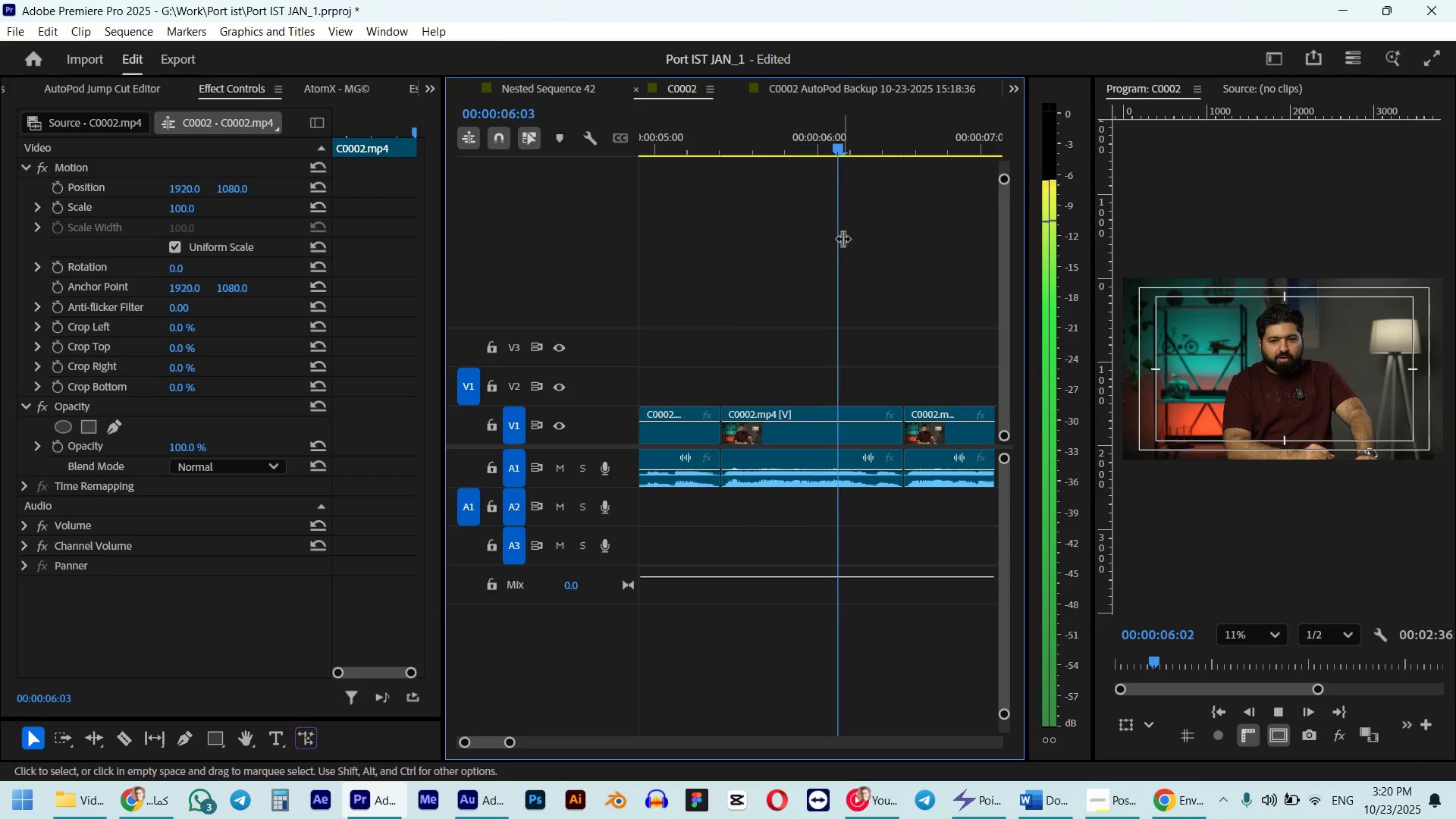 
scroll: coordinate [821, 256], scroll_direction: down, amount: 11.0
 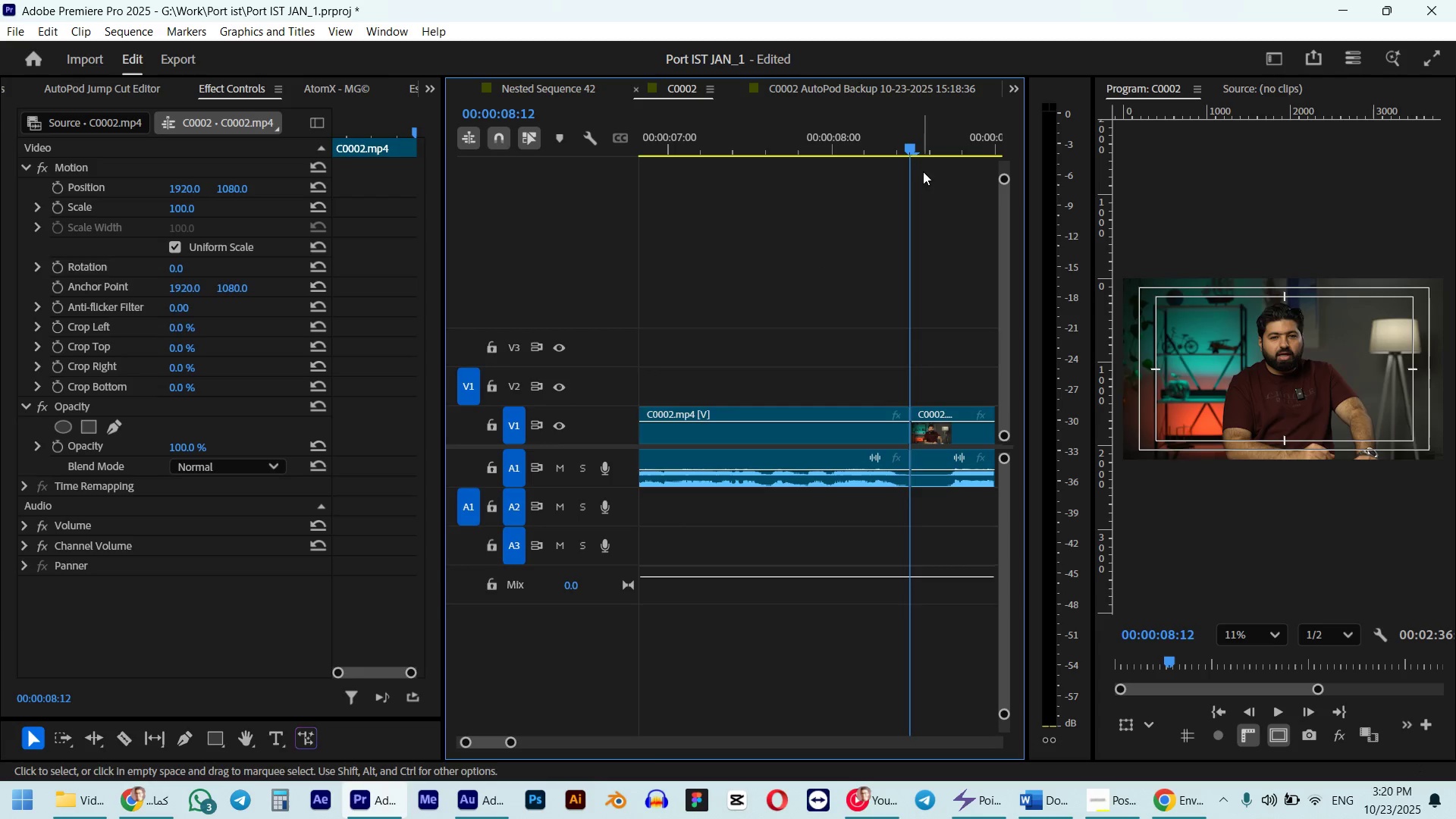 
left_click_drag(start_coordinate=[946, 151], to_coordinate=[797, 152])
 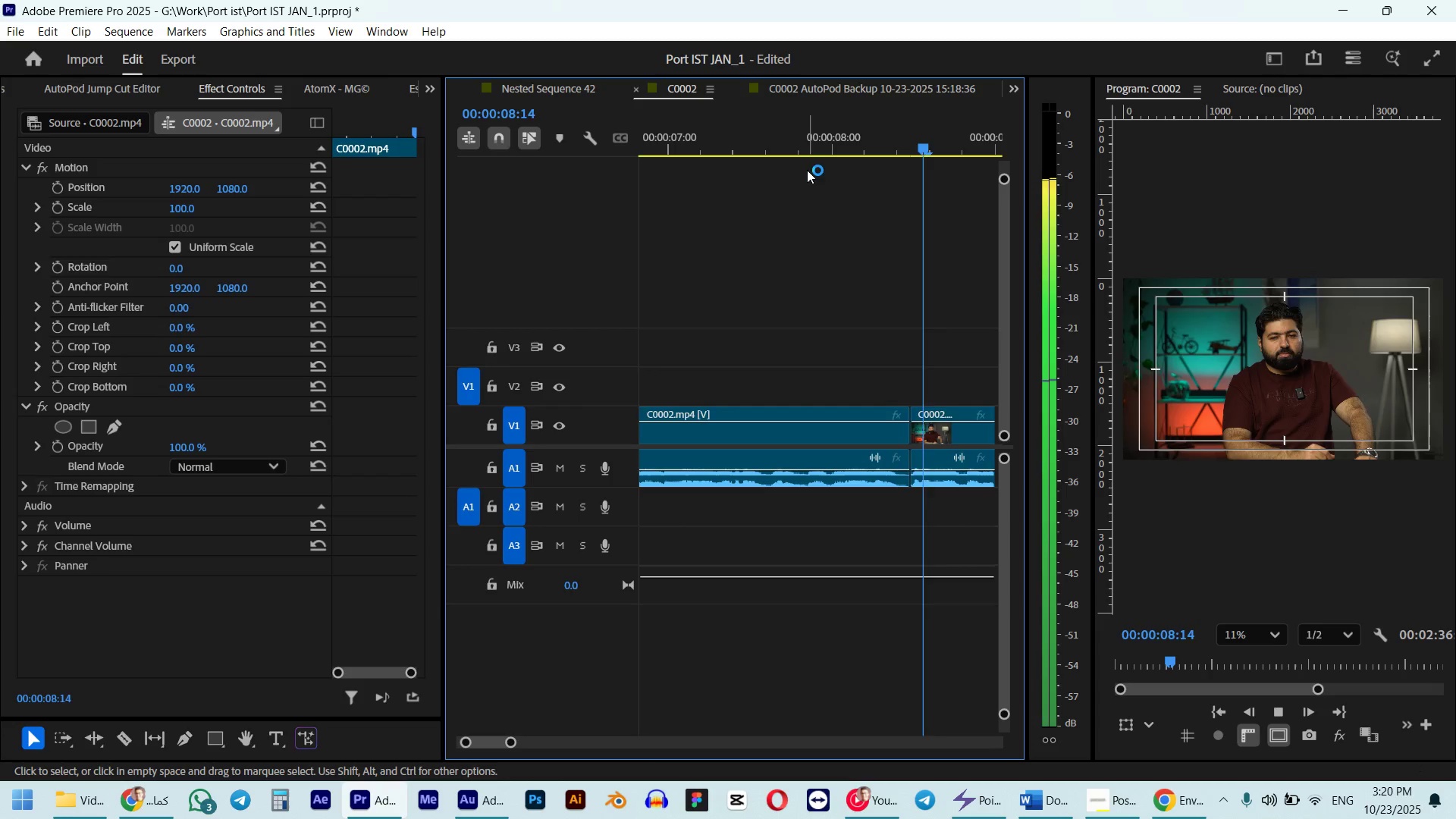 
scroll: coordinate [815, 235], scroll_direction: down, amount: 5.0
 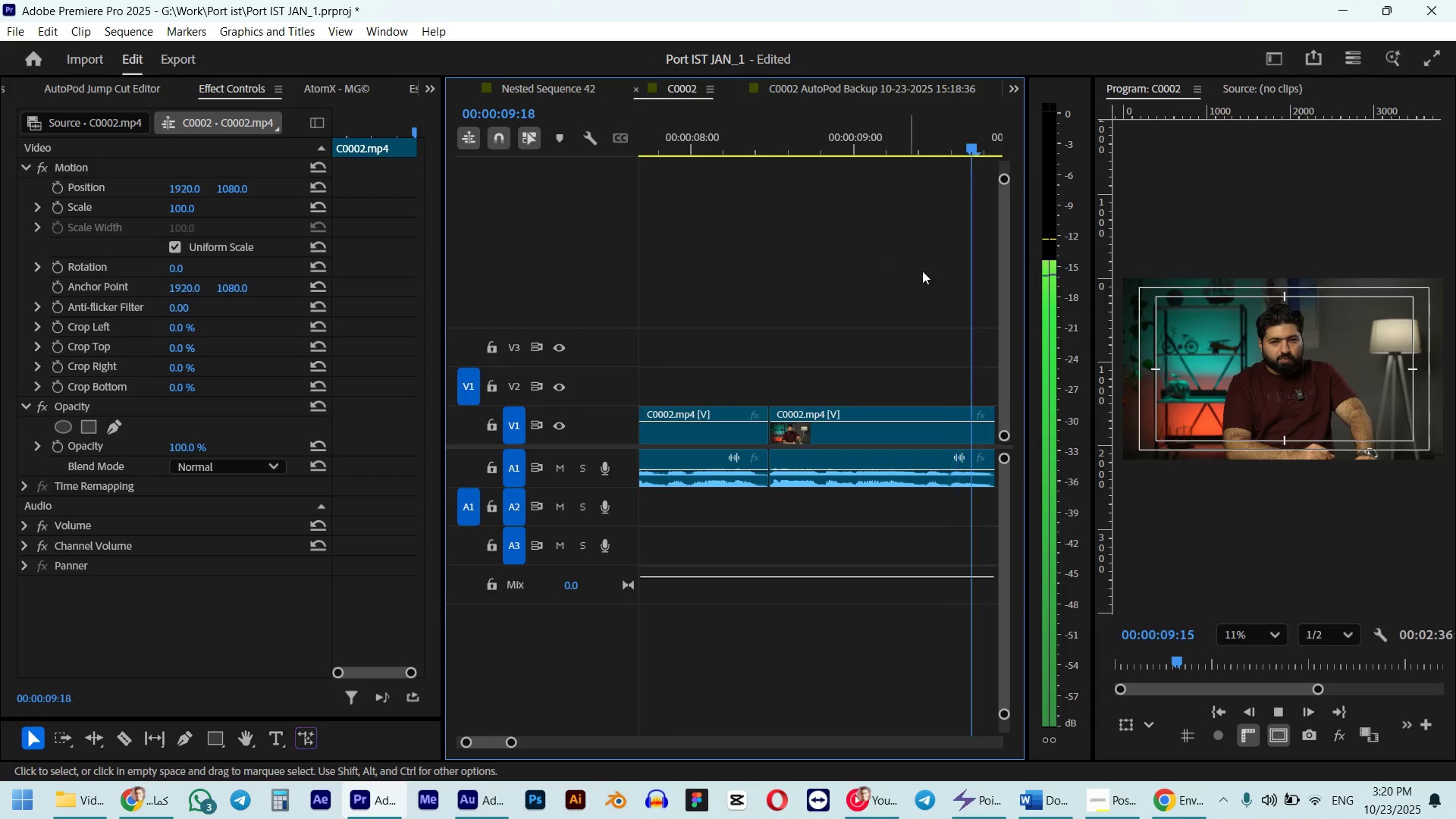 
hold_key(key=AltLeft, duration=0.33)
scroll: coordinate [880, 284], scroll_direction: down, amount: 5.0
 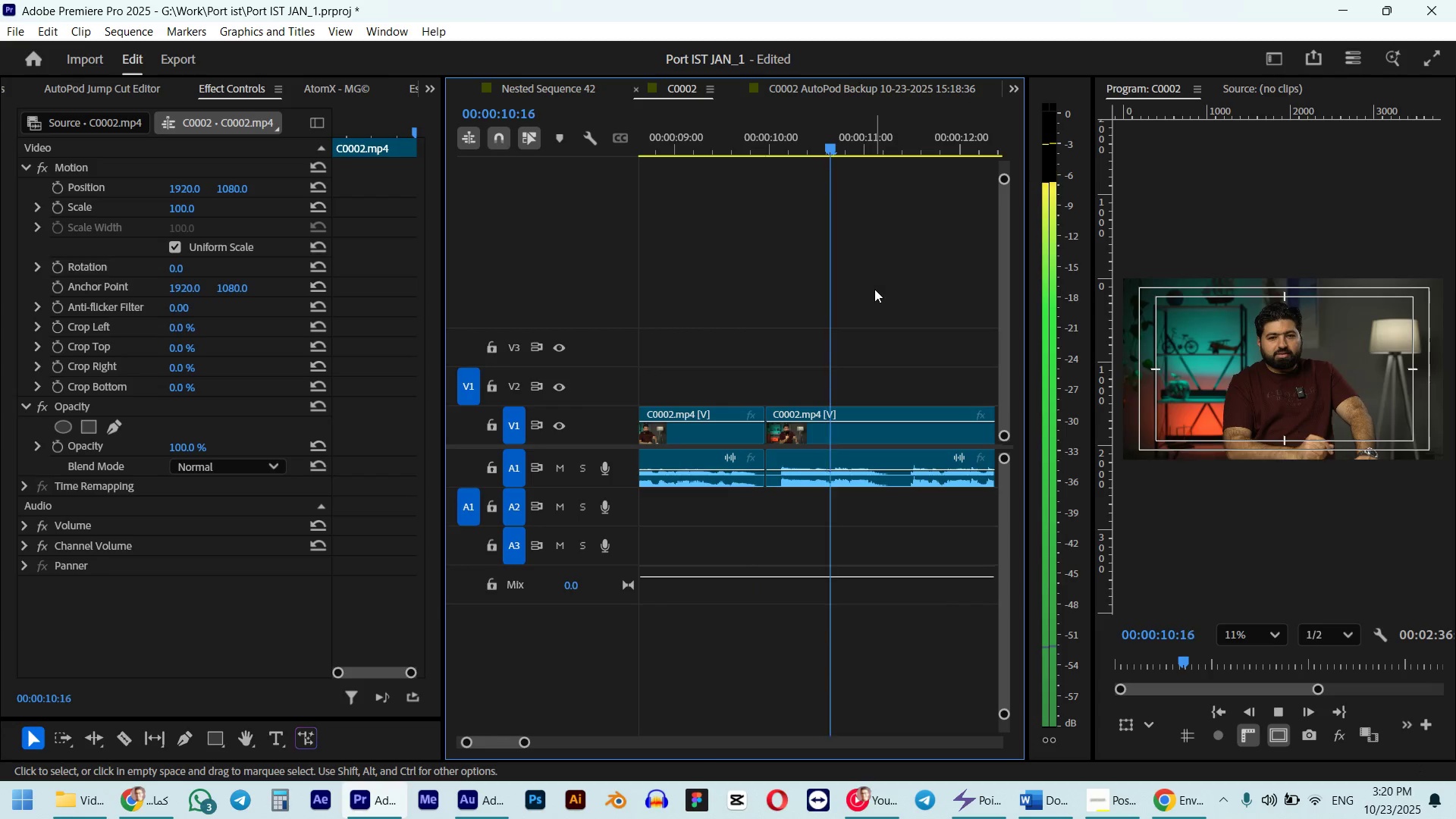 
type( qwq  wqq  q  wq  wq  eq  wq  wq  wq  )
 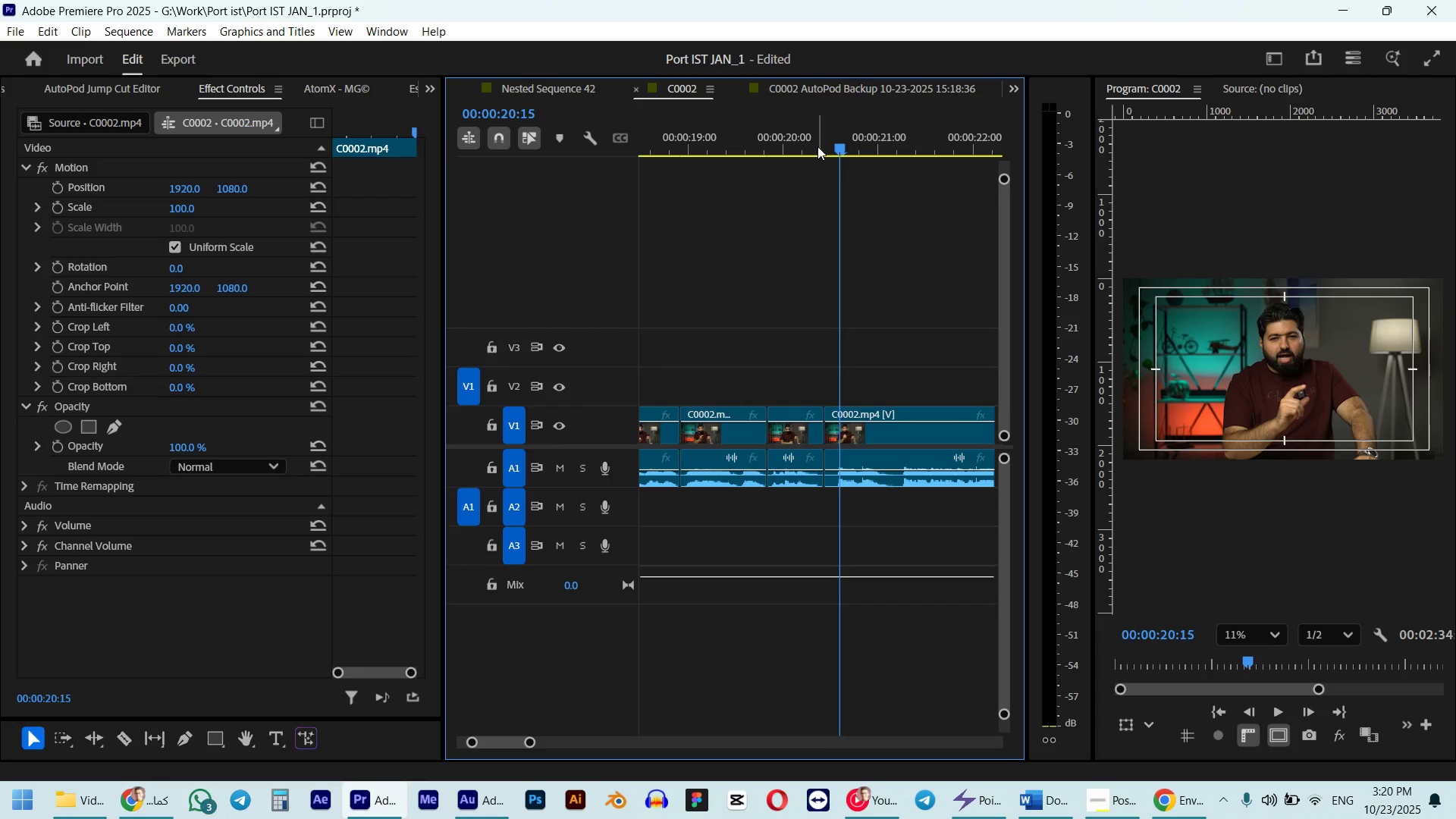 
left_click_drag(start_coordinate=[801, 135], to_coordinate=[805, 145])
 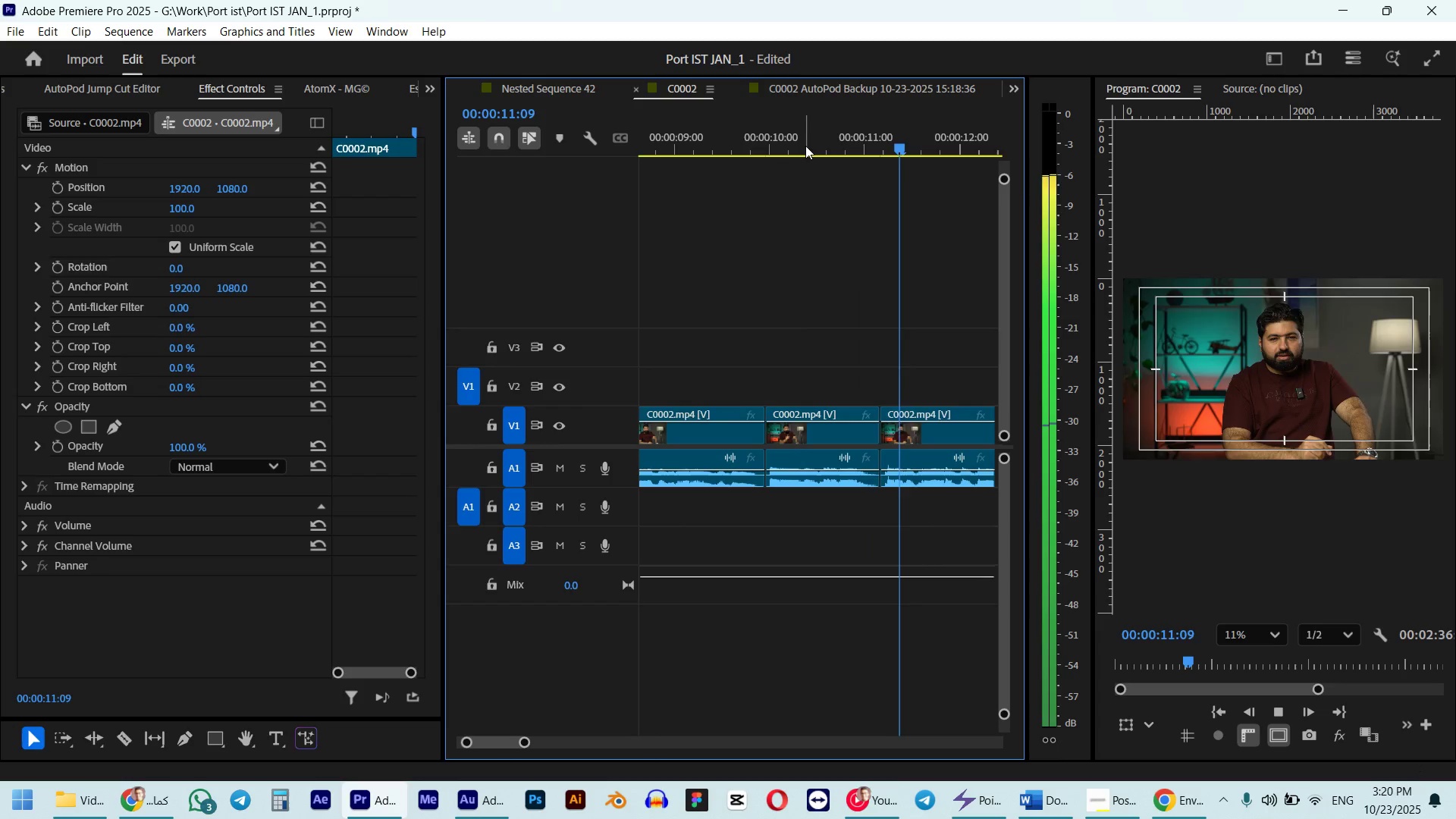 
scroll: coordinate [803, 199], scroll_direction: down, amount: 7.0
 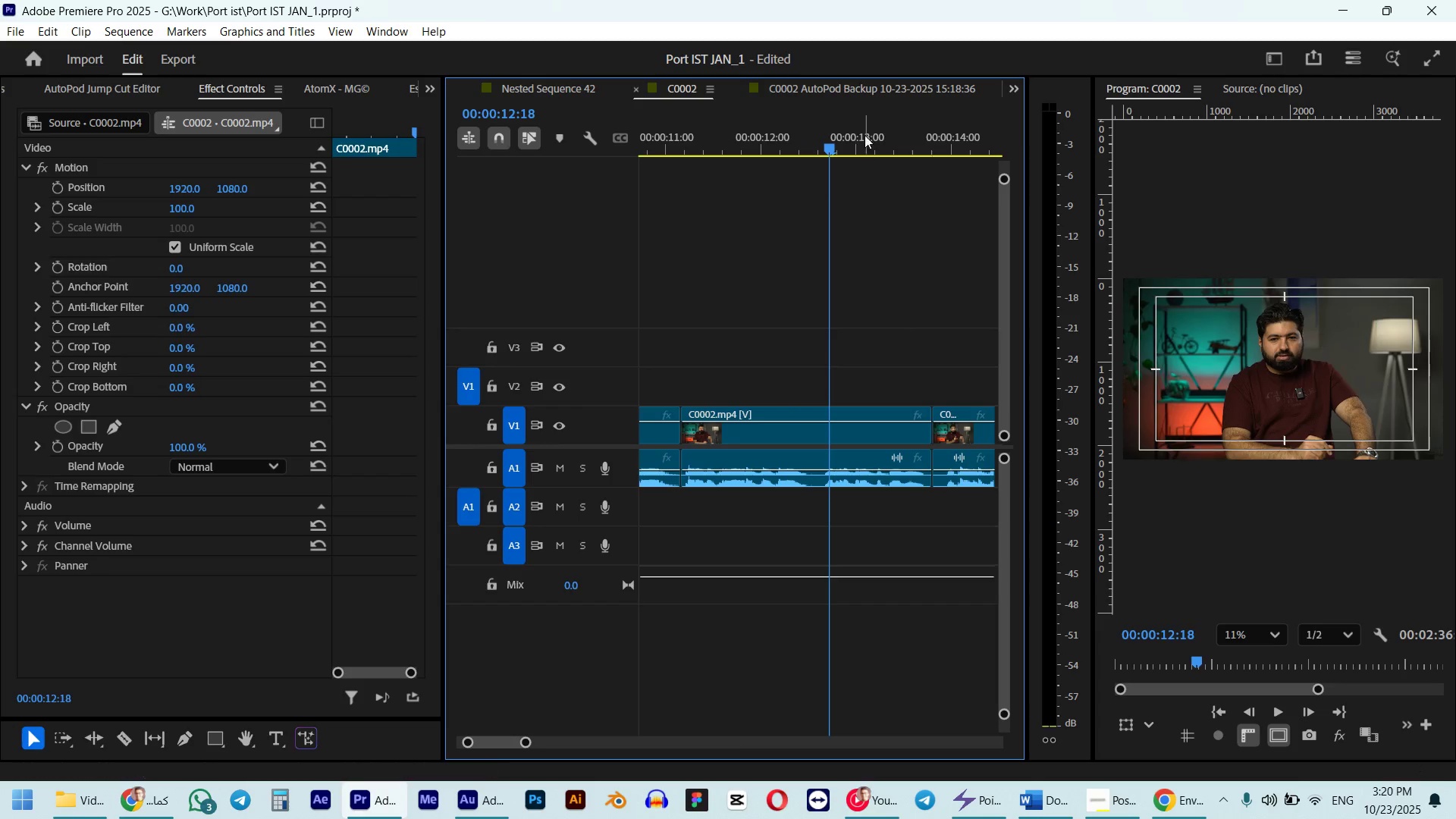 
left_click_drag(start_coordinate=[827, 123], to_coordinate=[784, 137])
 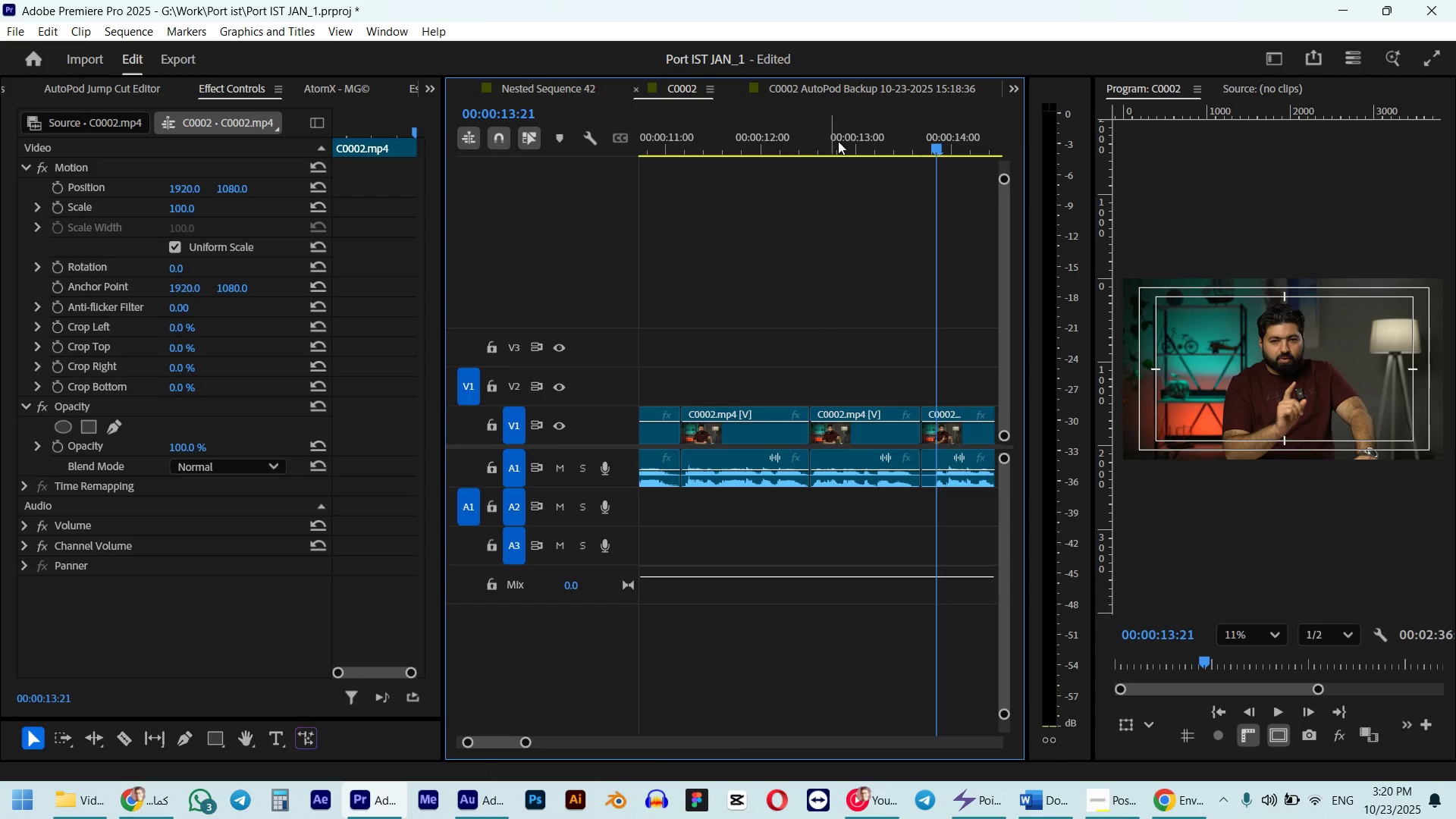 
left_click_drag(start_coordinate=[941, 146], to_coordinate=[863, 144])
 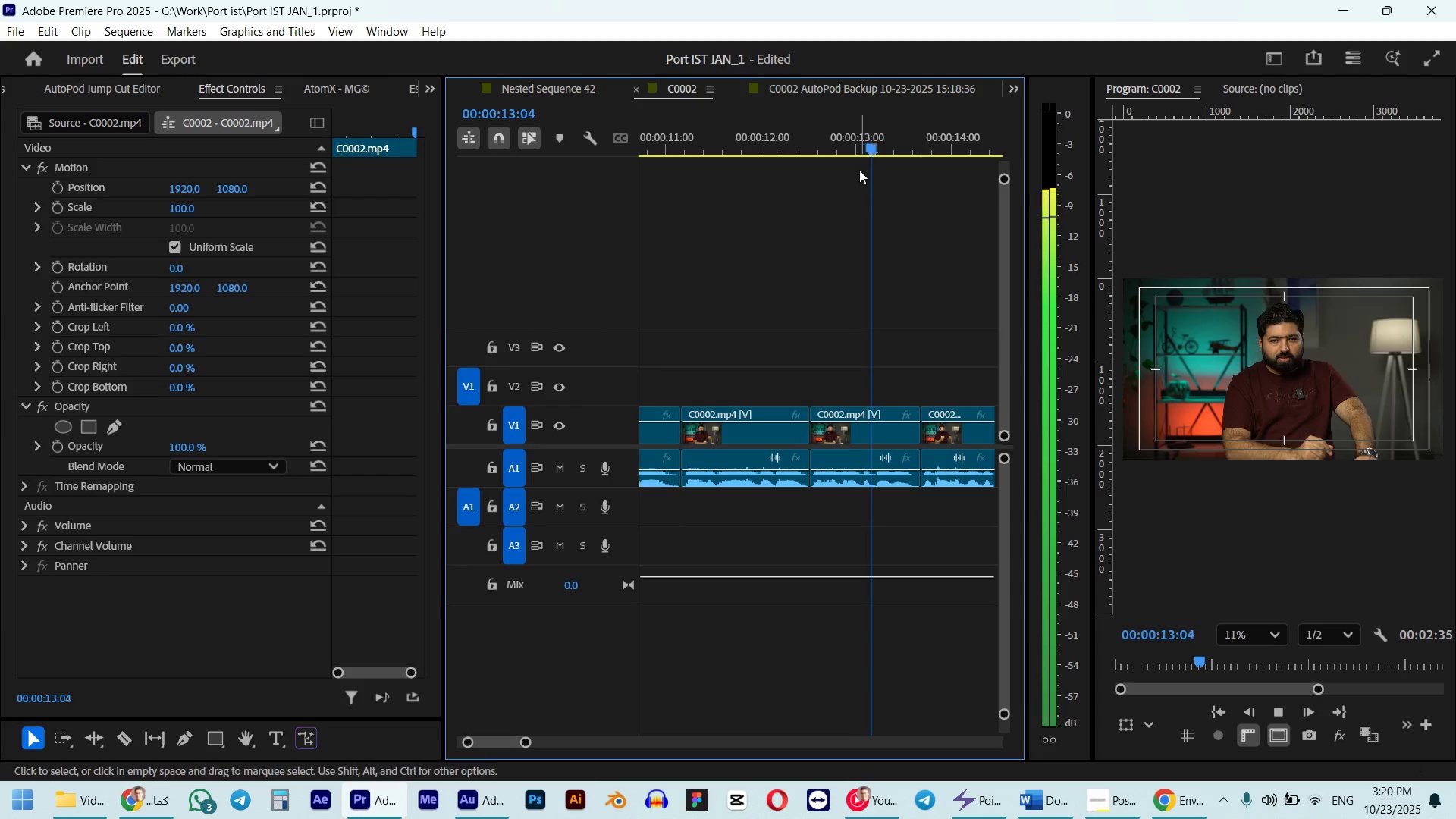 
scroll: coordinate [837, 229], scroll_direction: down, amount: 6.0
 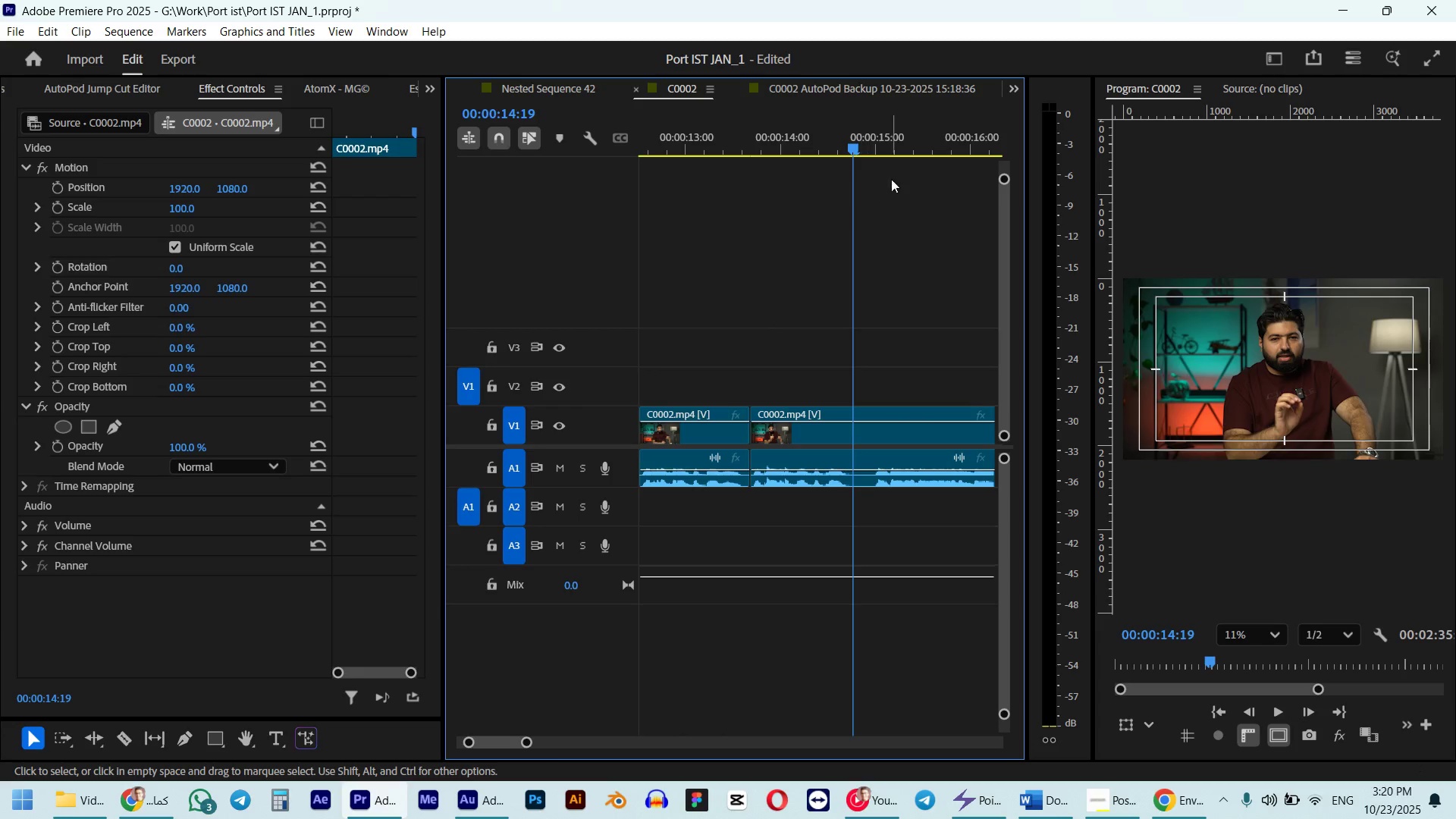 
left_click_drag(start_coordinate=[858, 144], to_coordinate=[803, 150])
 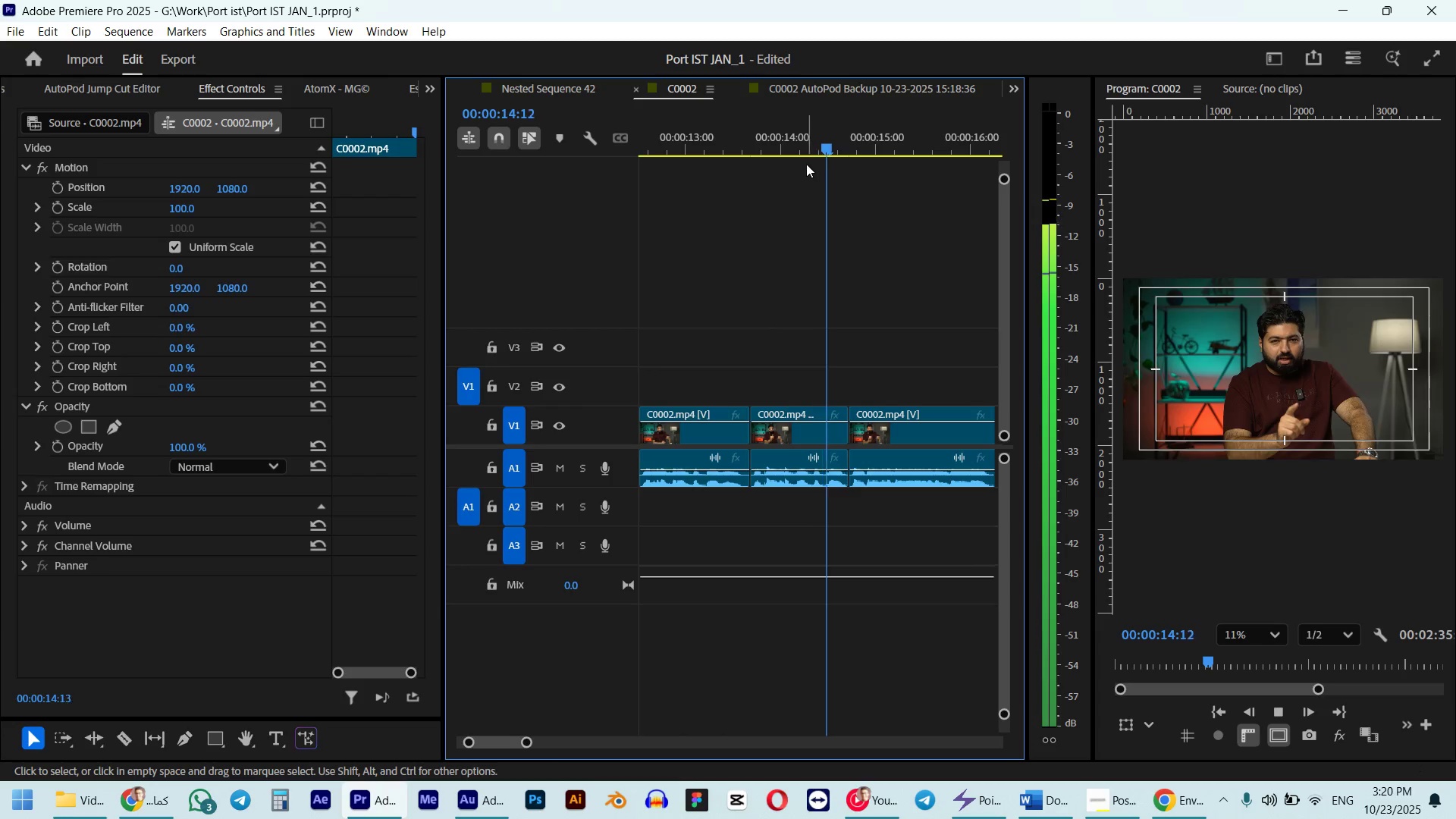 
scroll: coordinate [823, 197], scroll_direction: down, amount: 5.0
 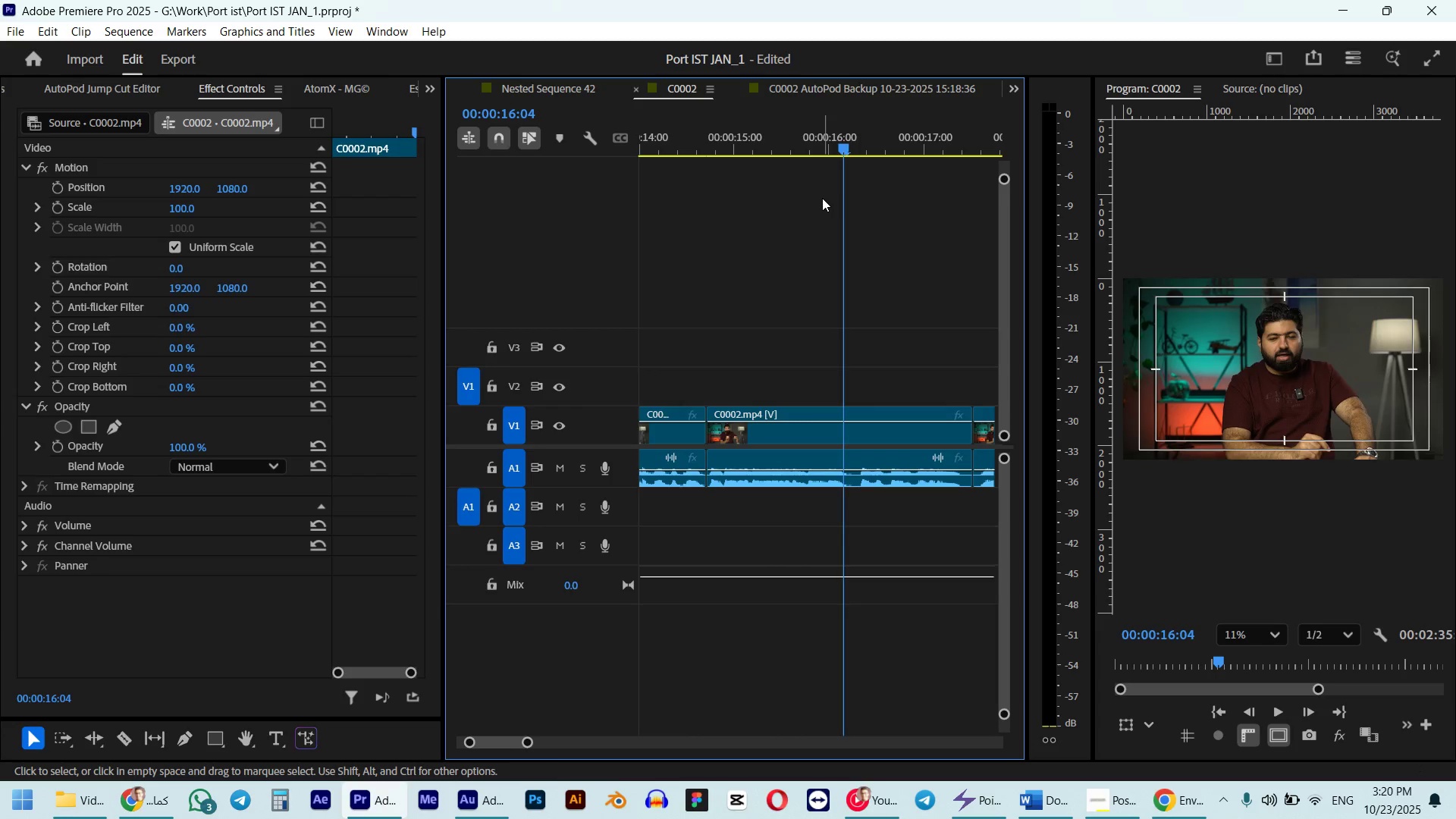 
left_click_drag(start_coordinate=[844, 146], to_coordinate=[811, 152])
 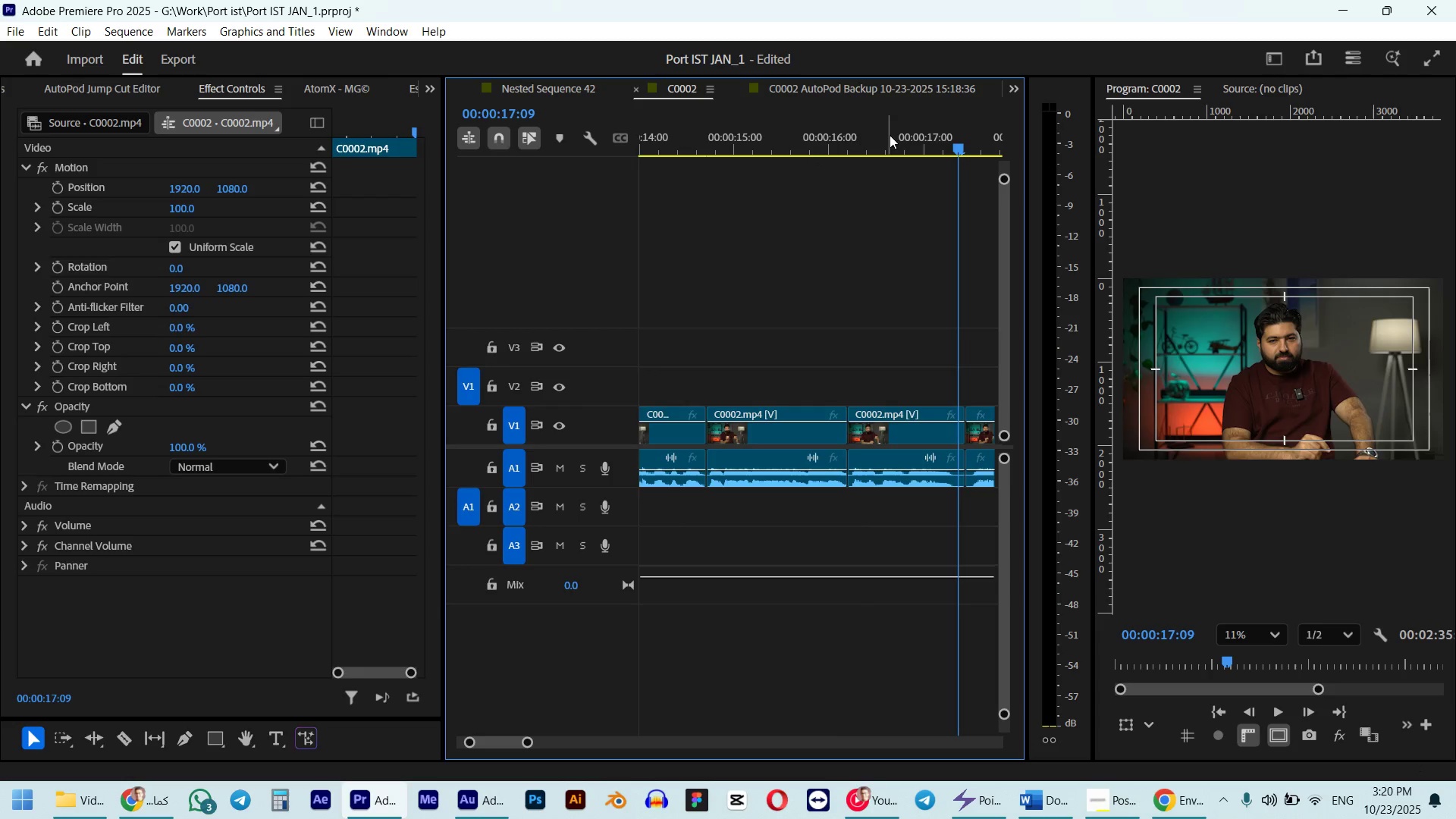 
left_click_drag(start_coordinate=[956, 146], to_coordinate=[912, 149])
 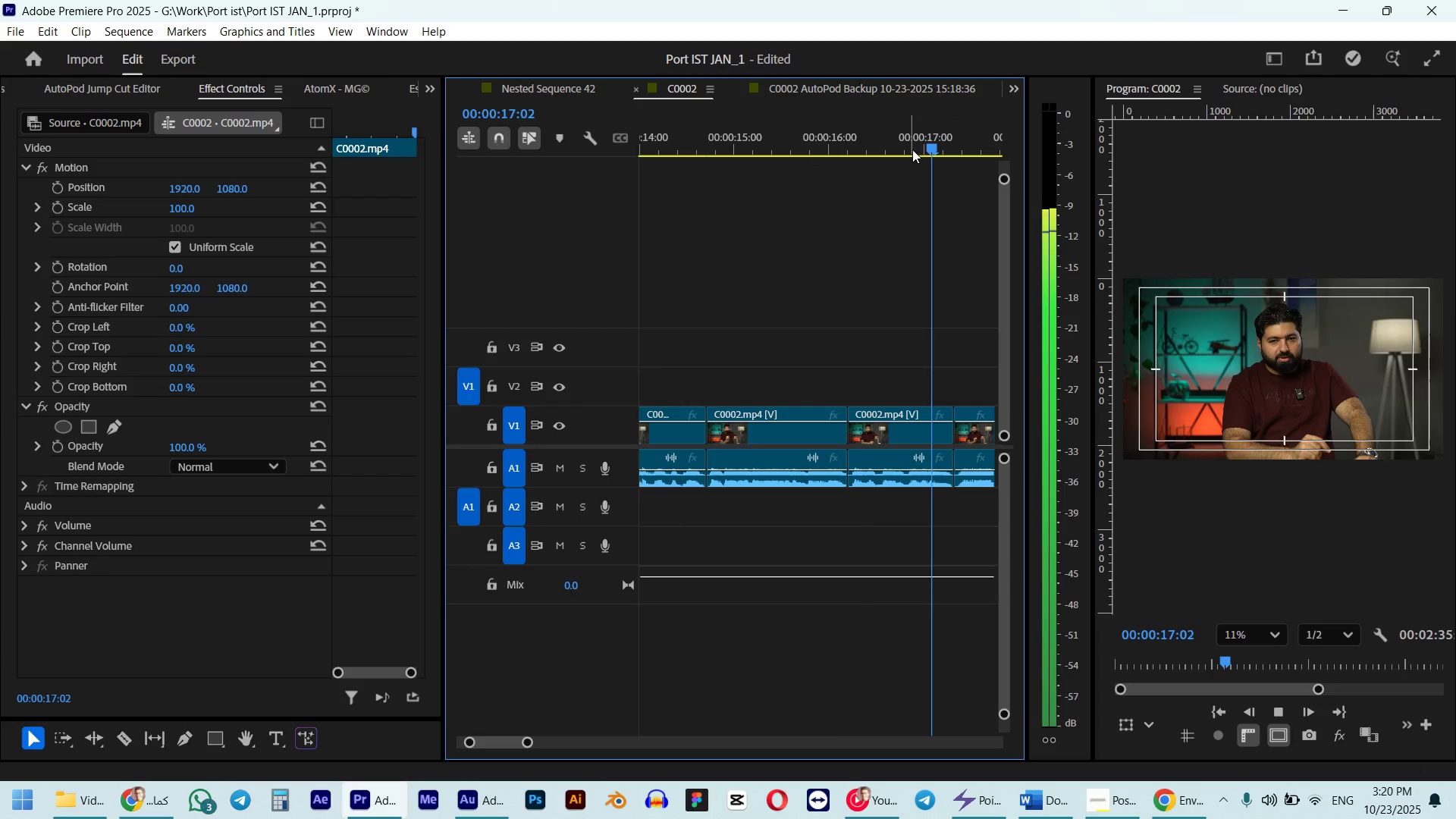 
scroll: coordinate [906, 156], scroll_direction: down, amount: 5.0
 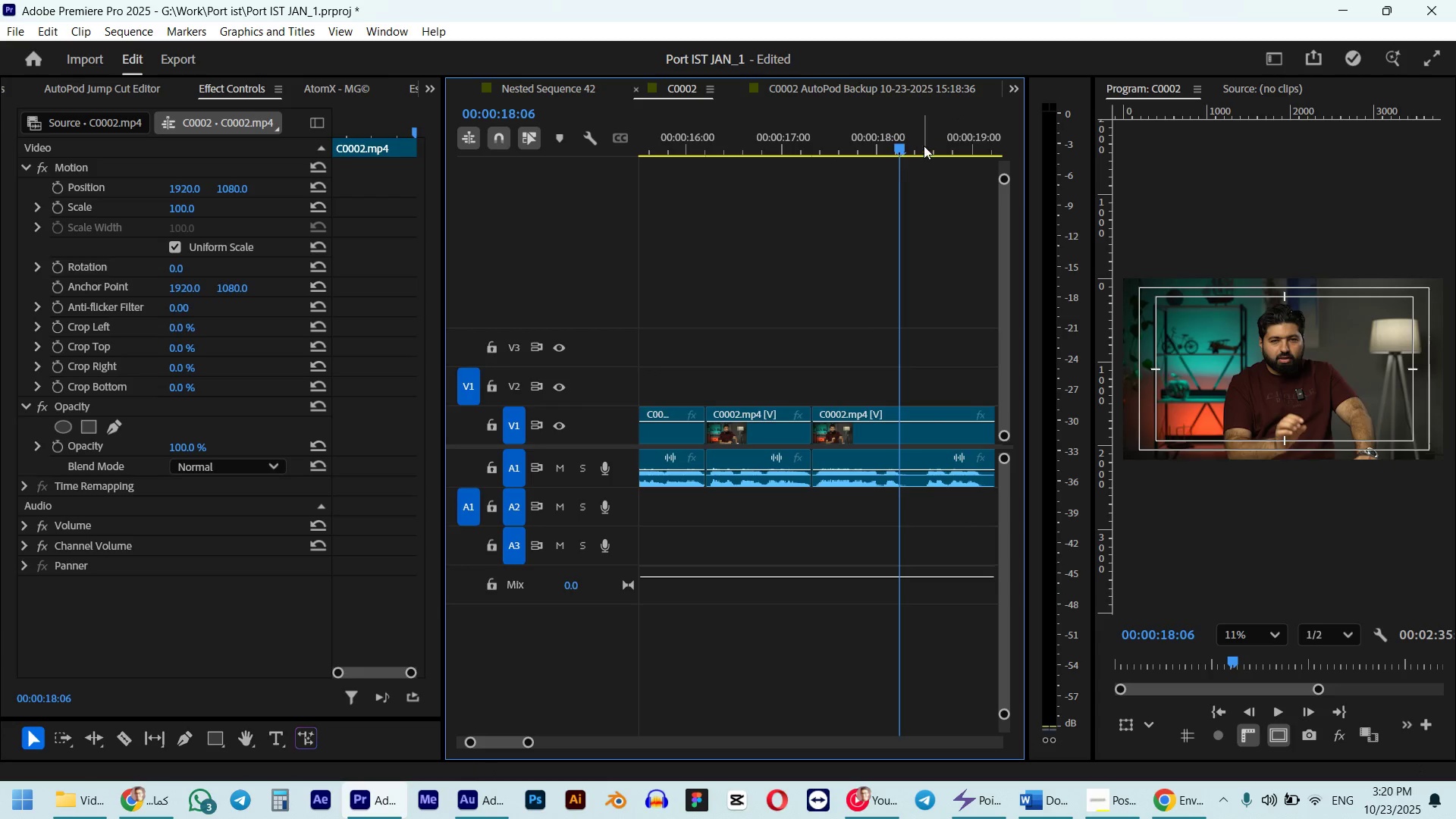 
left_click_drag(start_coordinate=[904, 149], to_coordinate=[858, 151])
 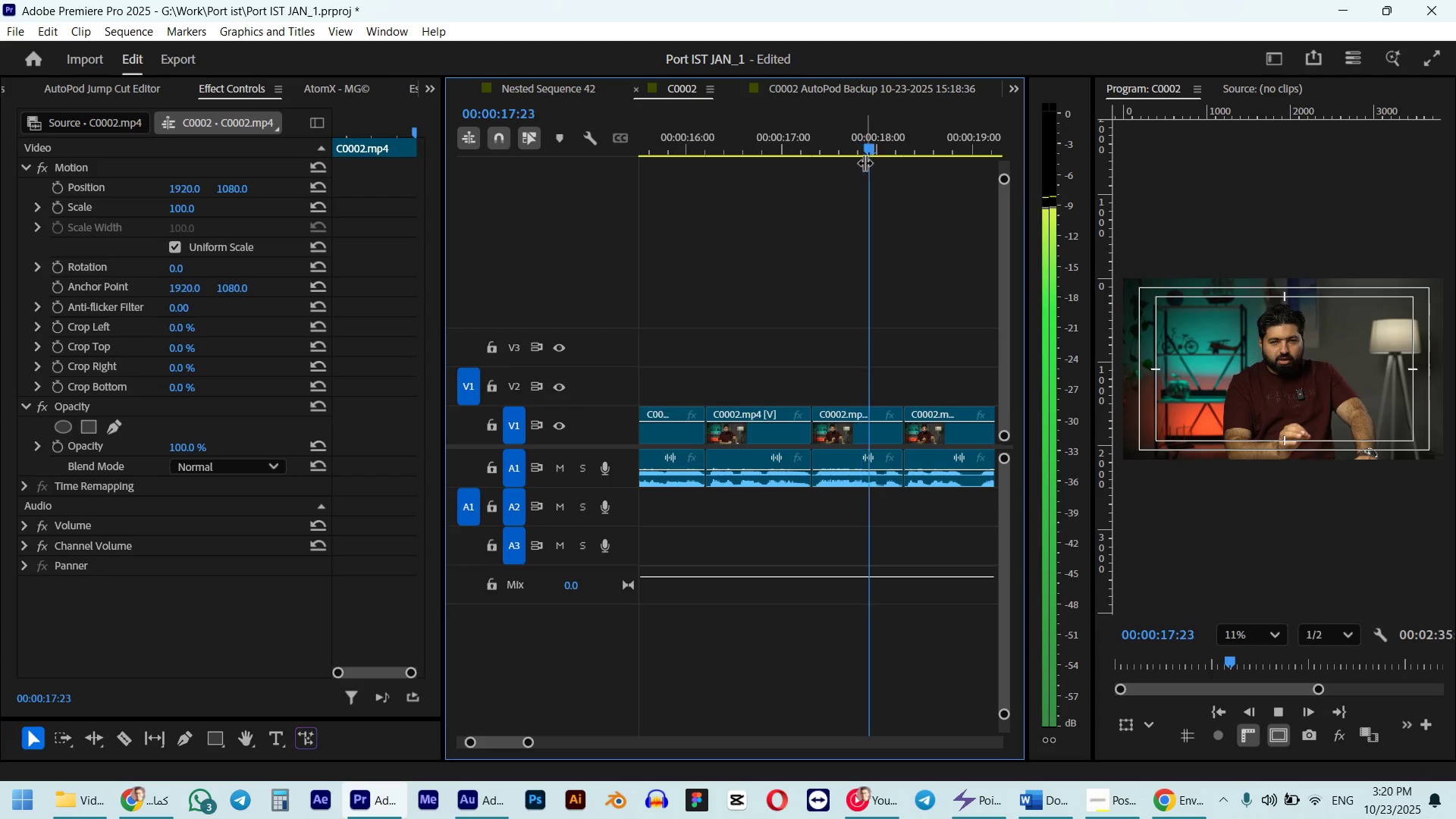 
scroll: coordinate [847, 175], scroll_direction: down, amount: 5.0
 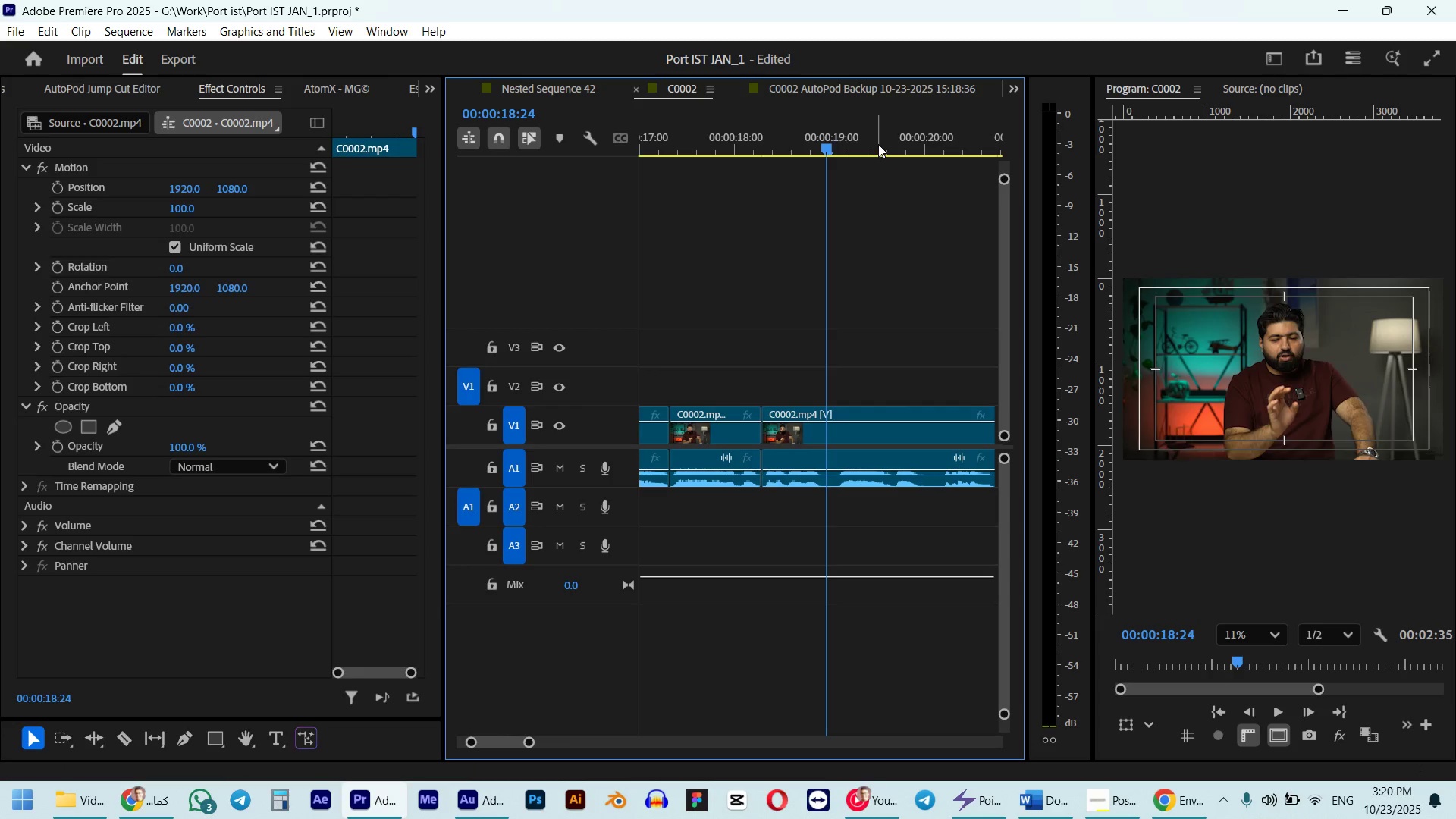 
left_click_drag(start_coordinate=[827, 152], to_coordinate=[783, 156])
 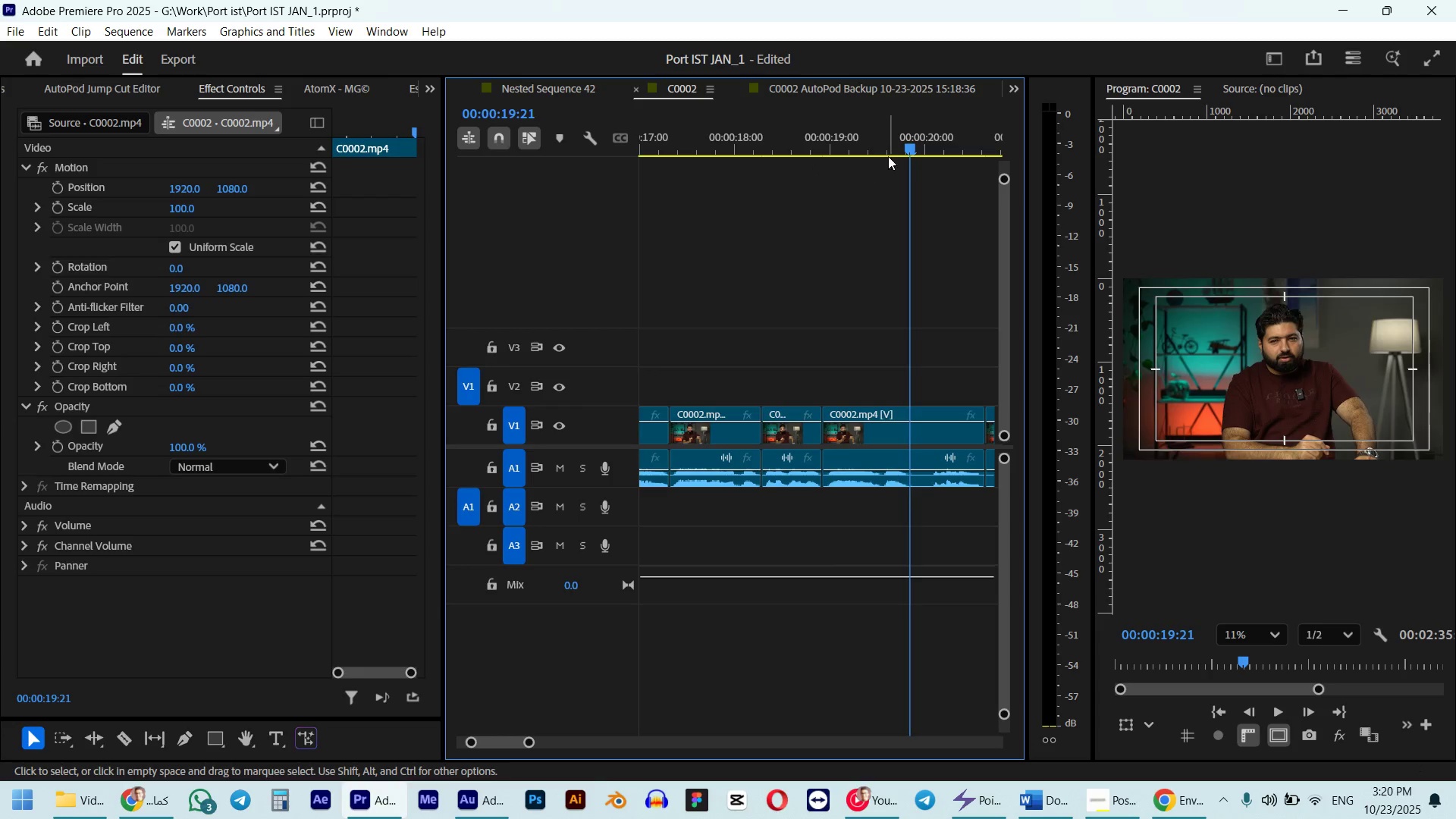 
left_click_drag(start_coordinate=[909, 143], to_coordinate=[849, 149])
 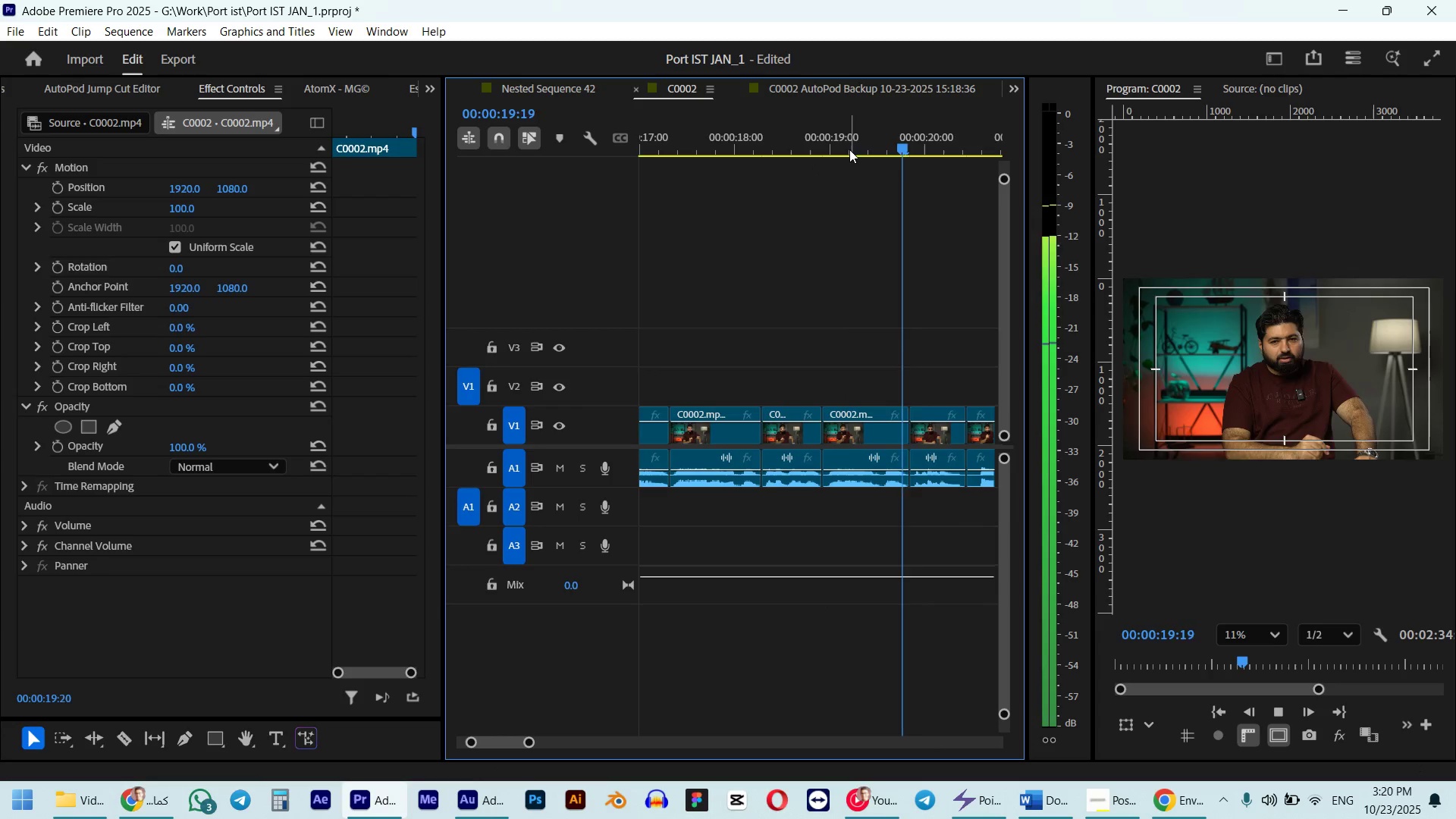 
scroll: coordinate [849, 149], scroll_direction: down, amount: 5.0
 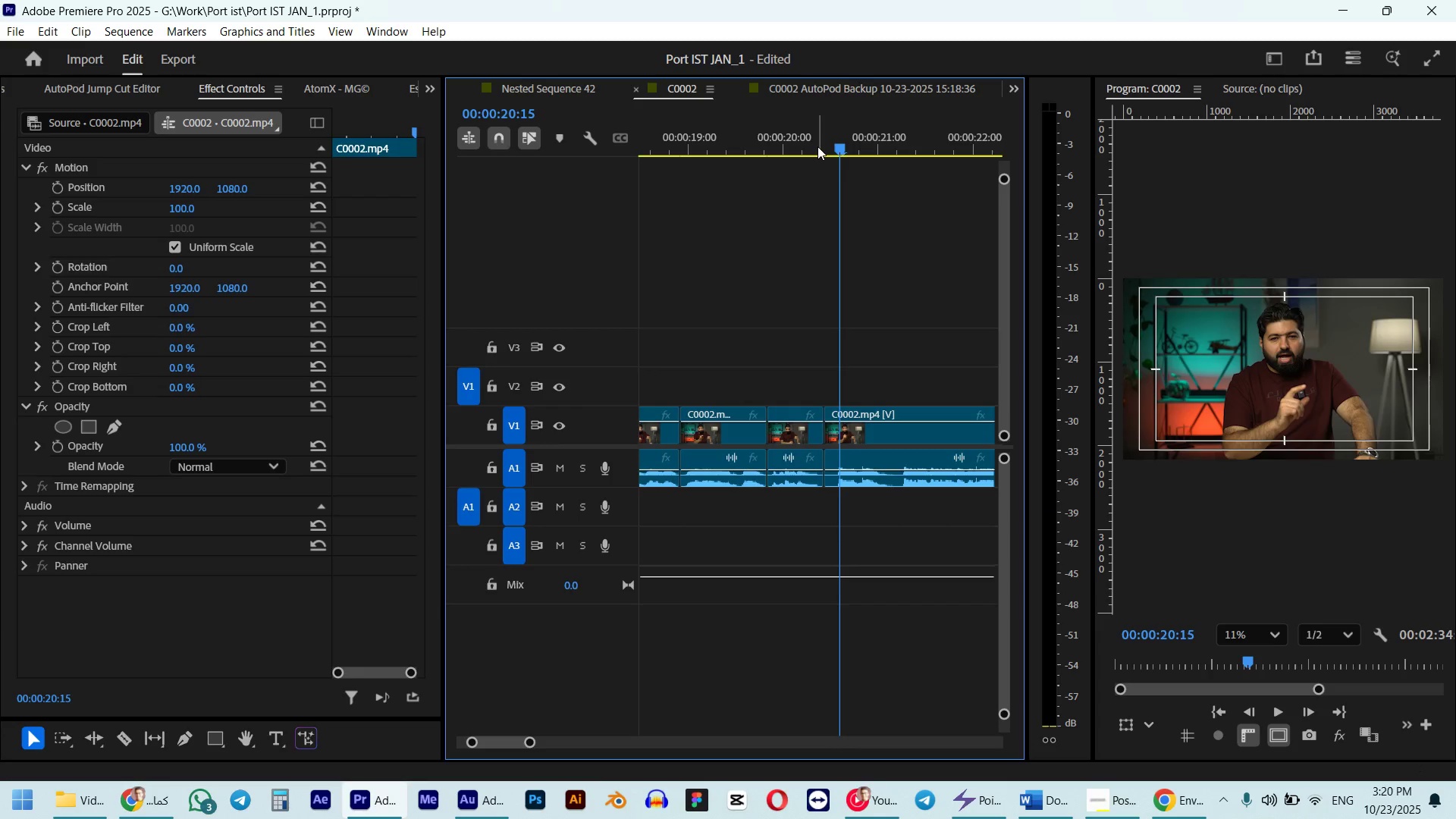 
left_click_drag(start_coordinate=[836, 144], to_coordinate=[793, 152])
 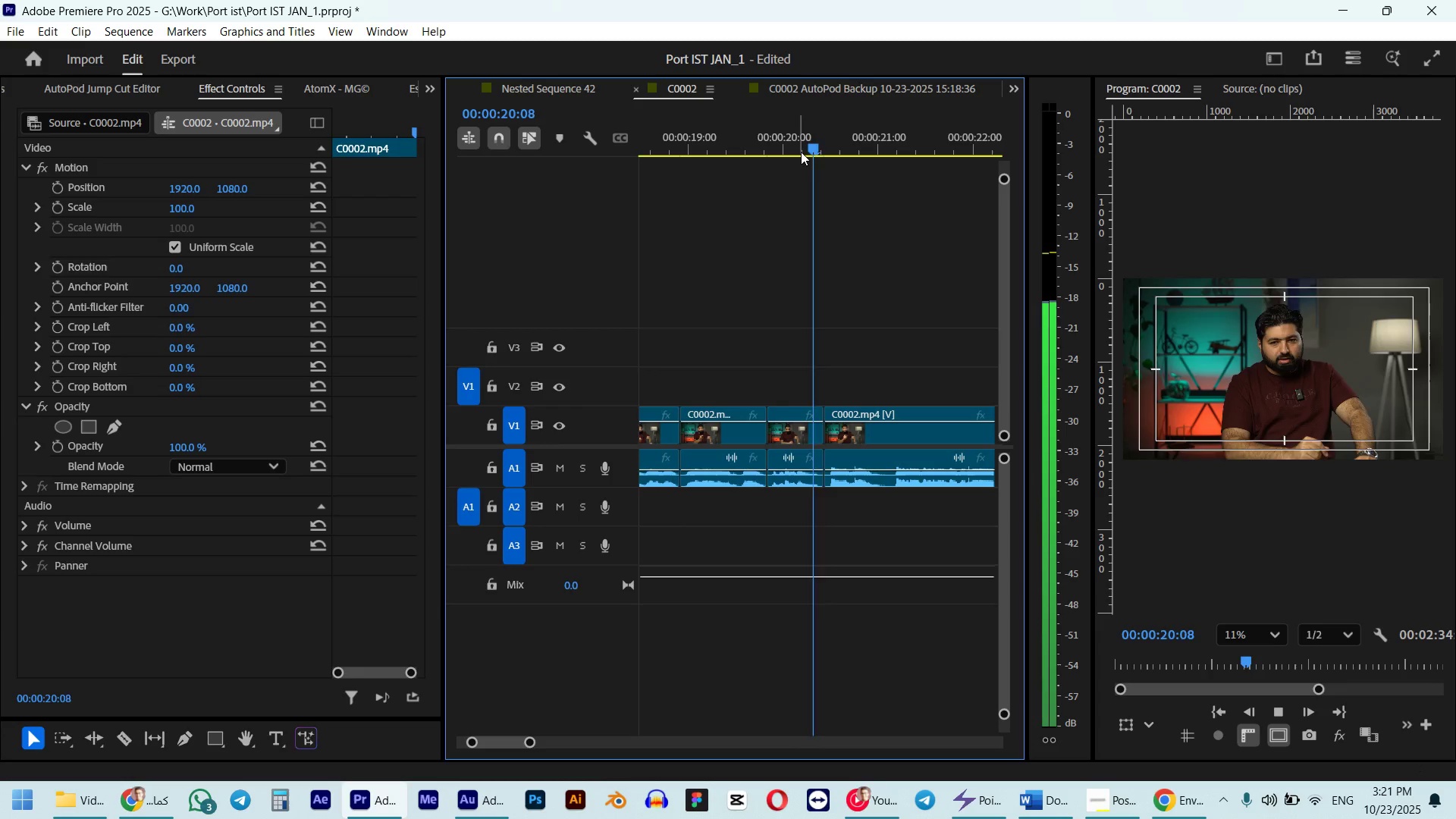 
type(q  wq  wq  wq  wq  wq )
 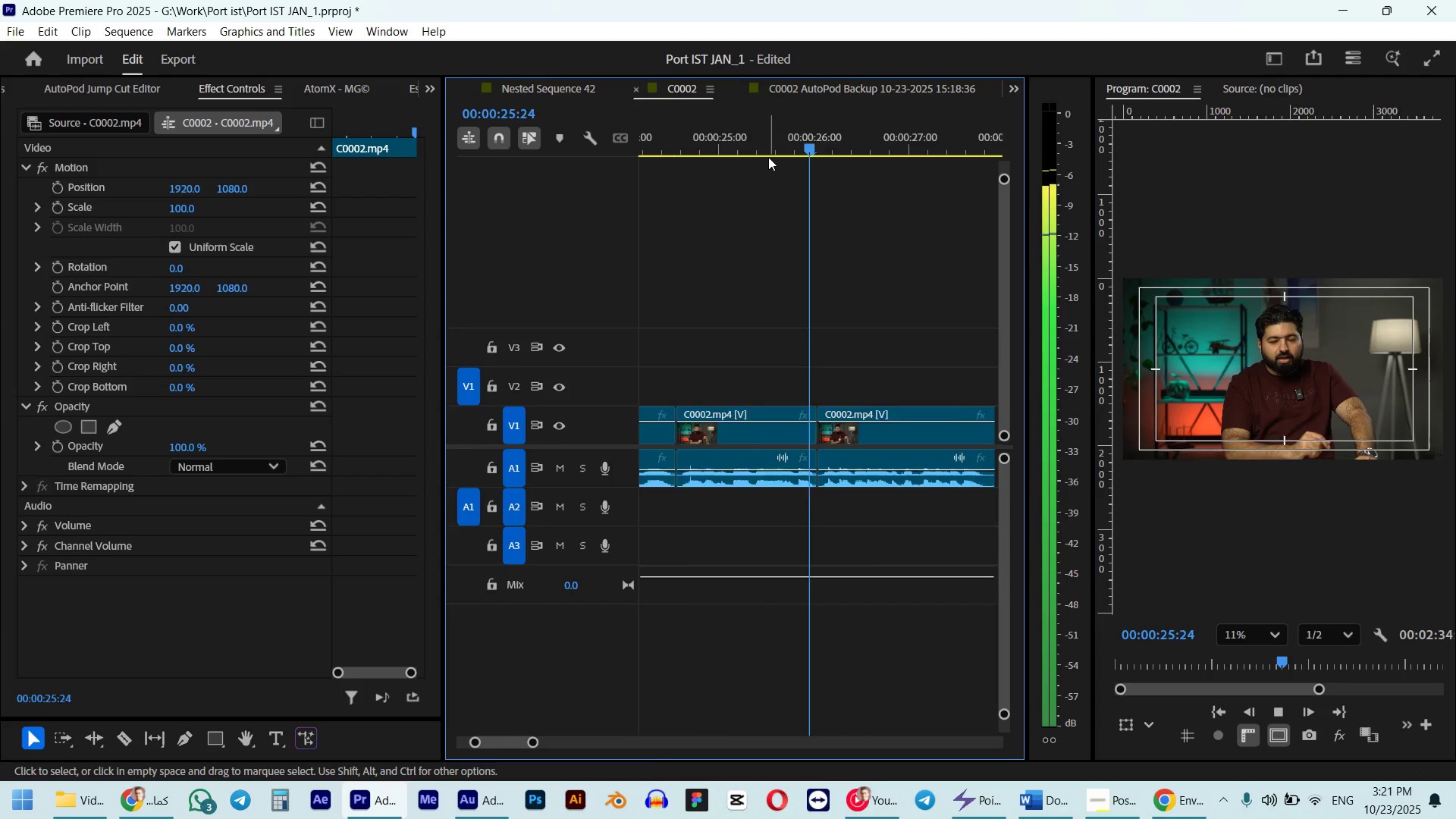 
left_click_drag(start_coordinate=[880, 149], to_coordinate=[814, 151])
 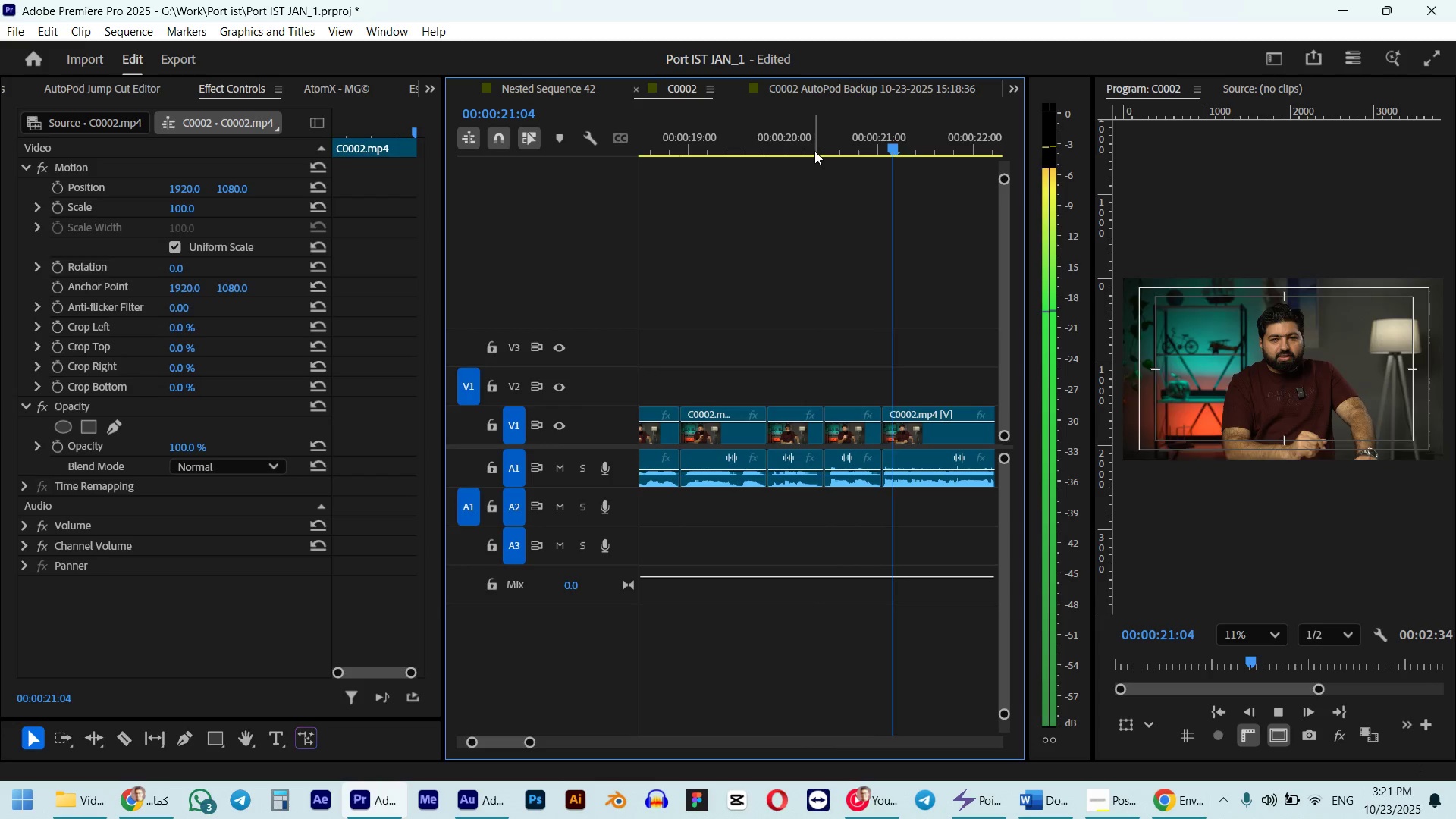 
scroll: coordinate [817, 170], scroll_direction: down, amount: 9.0
 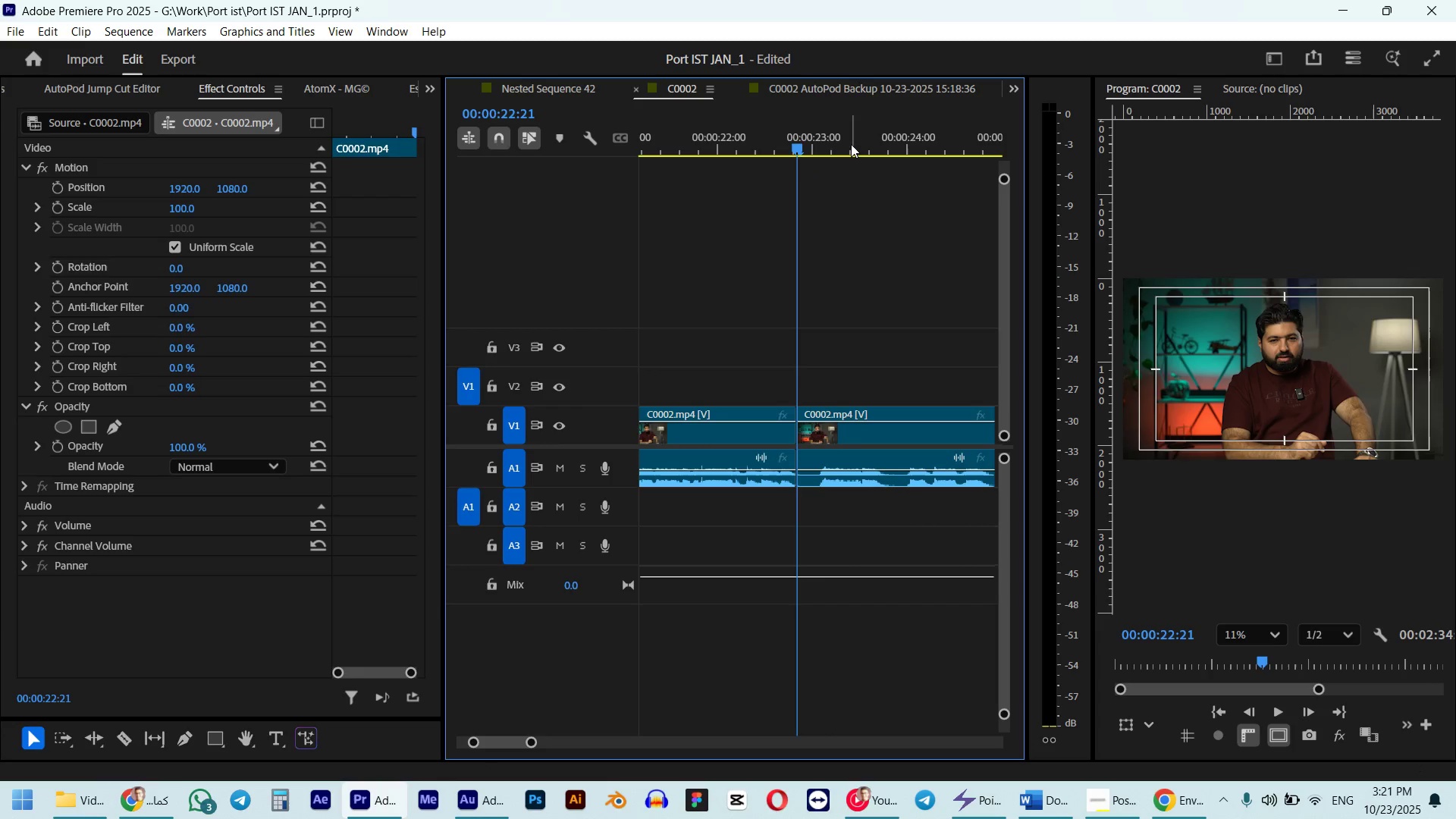 
left_click_drag(start_coordinate=[800, 147], to_coordinate=[719, 158])
 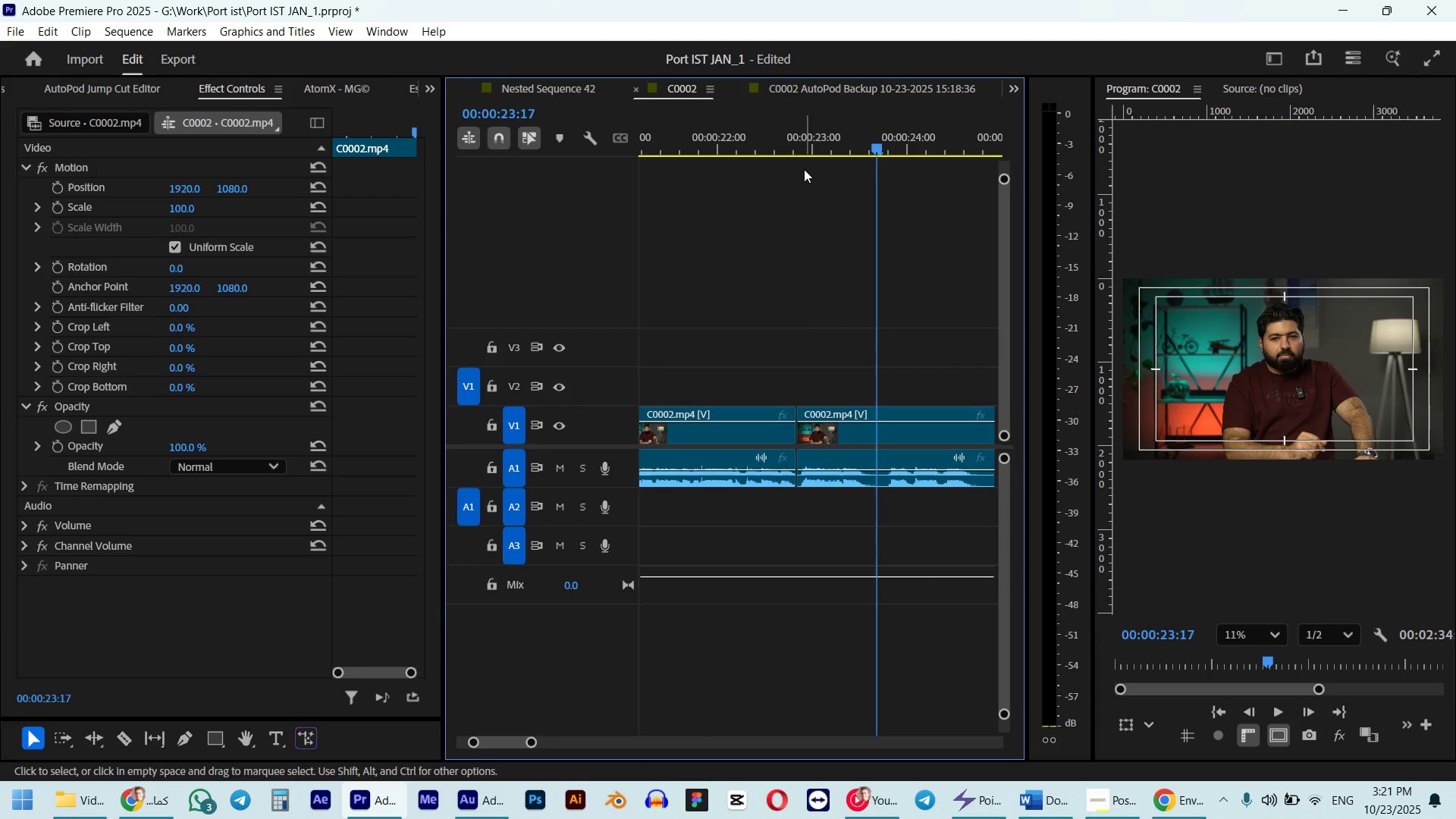 
left_click_drag(start_coordinate=[876, 149], to_coordinate=[821, 153])
 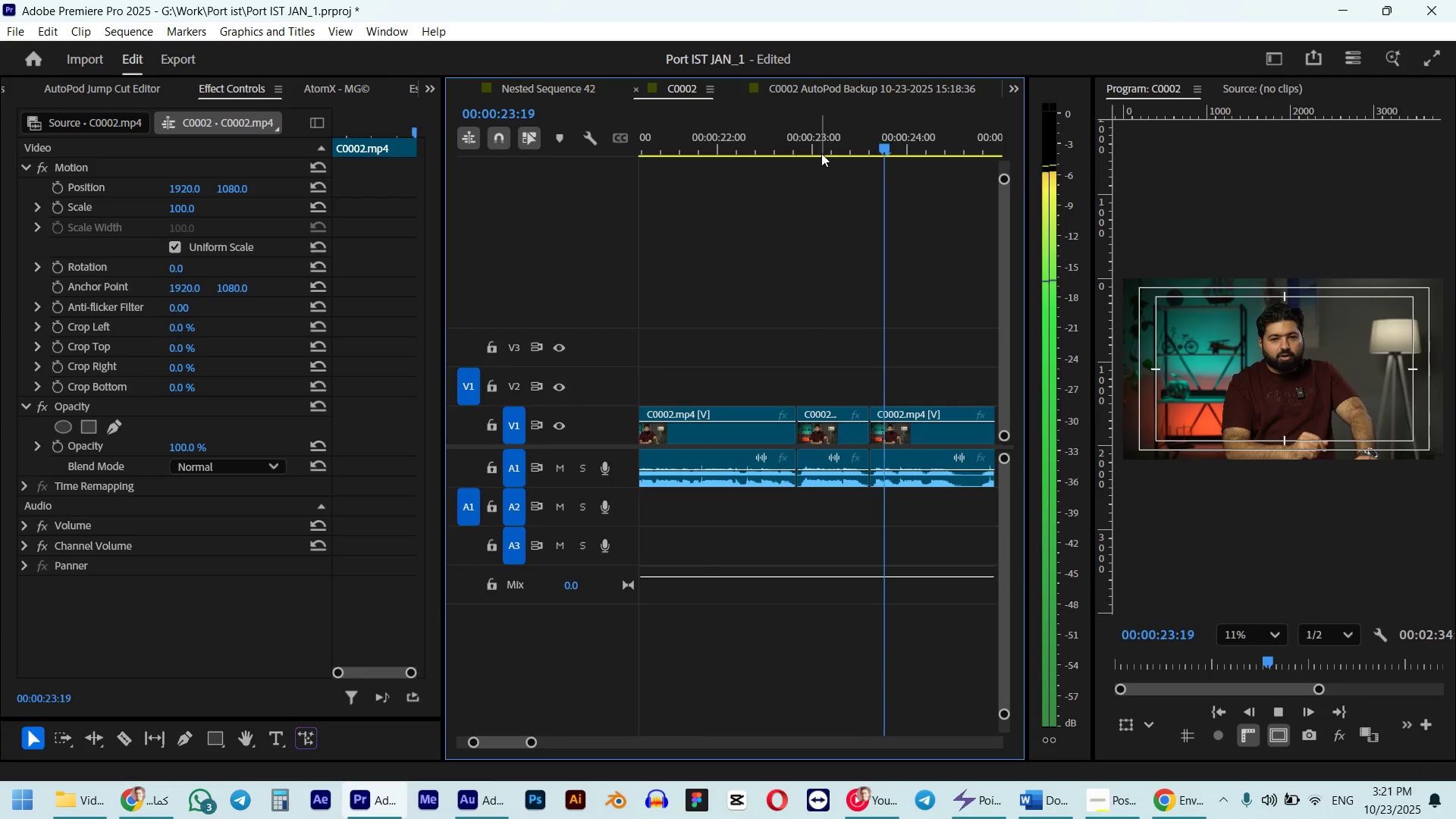 
scroll: coordinate [822, 162], scroll_direction: down, amount: 5.0
 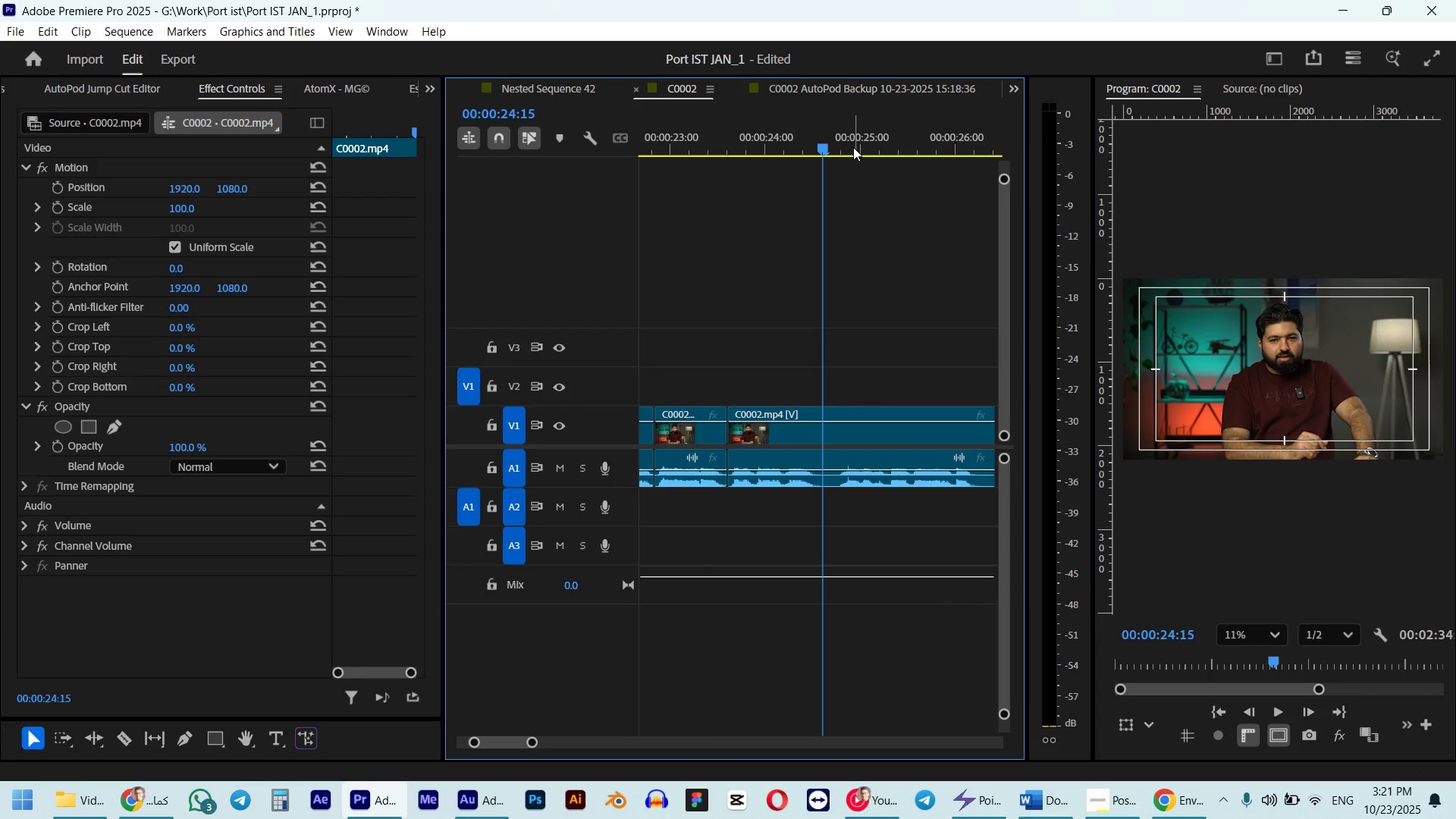 
left_click_drag(start_coordinate=[825, 149], to_coordinate=[773, 149])
 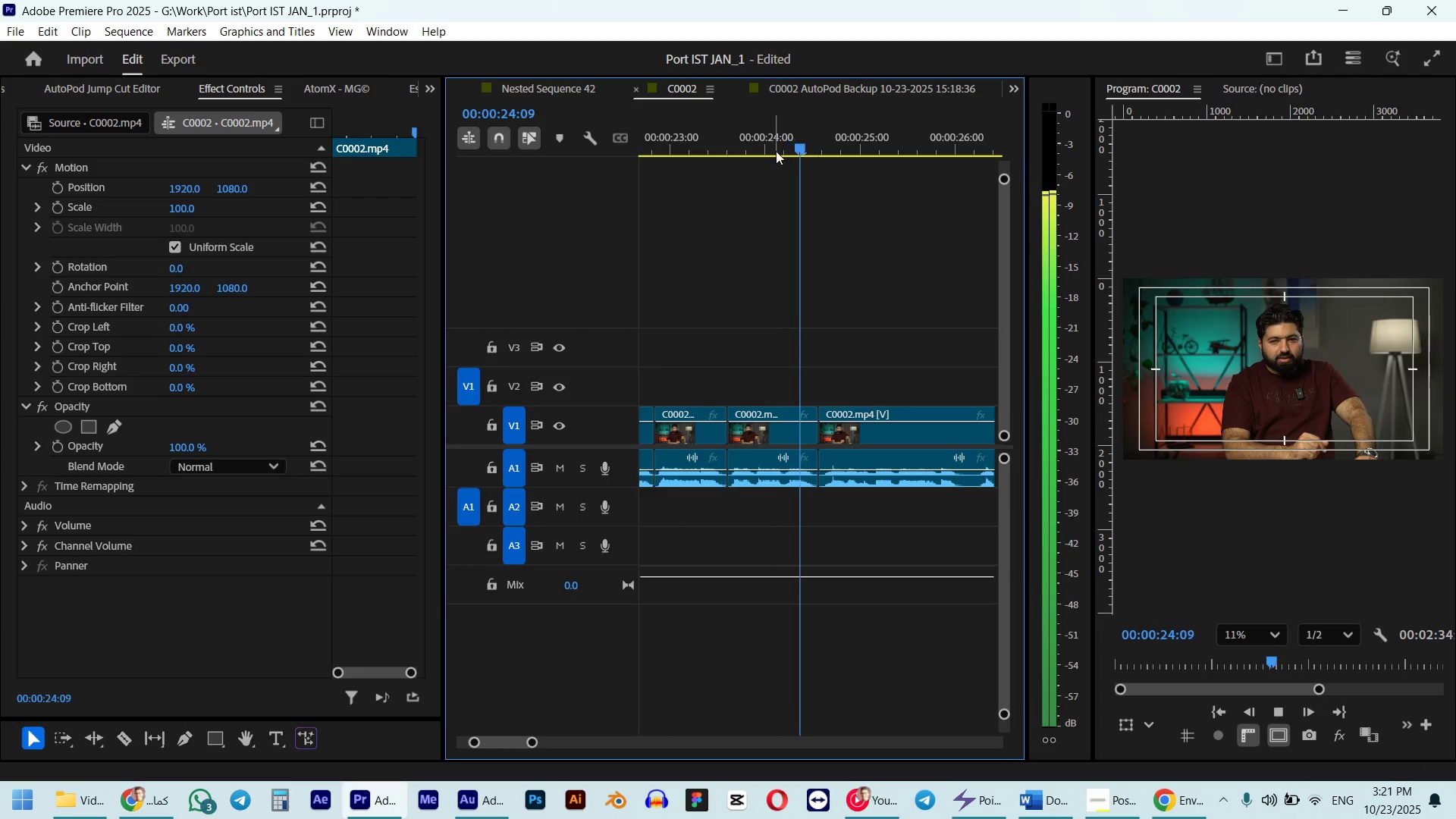 
scroll: coordinate [776, 151], scroll_direction: down, amount: 5.0
 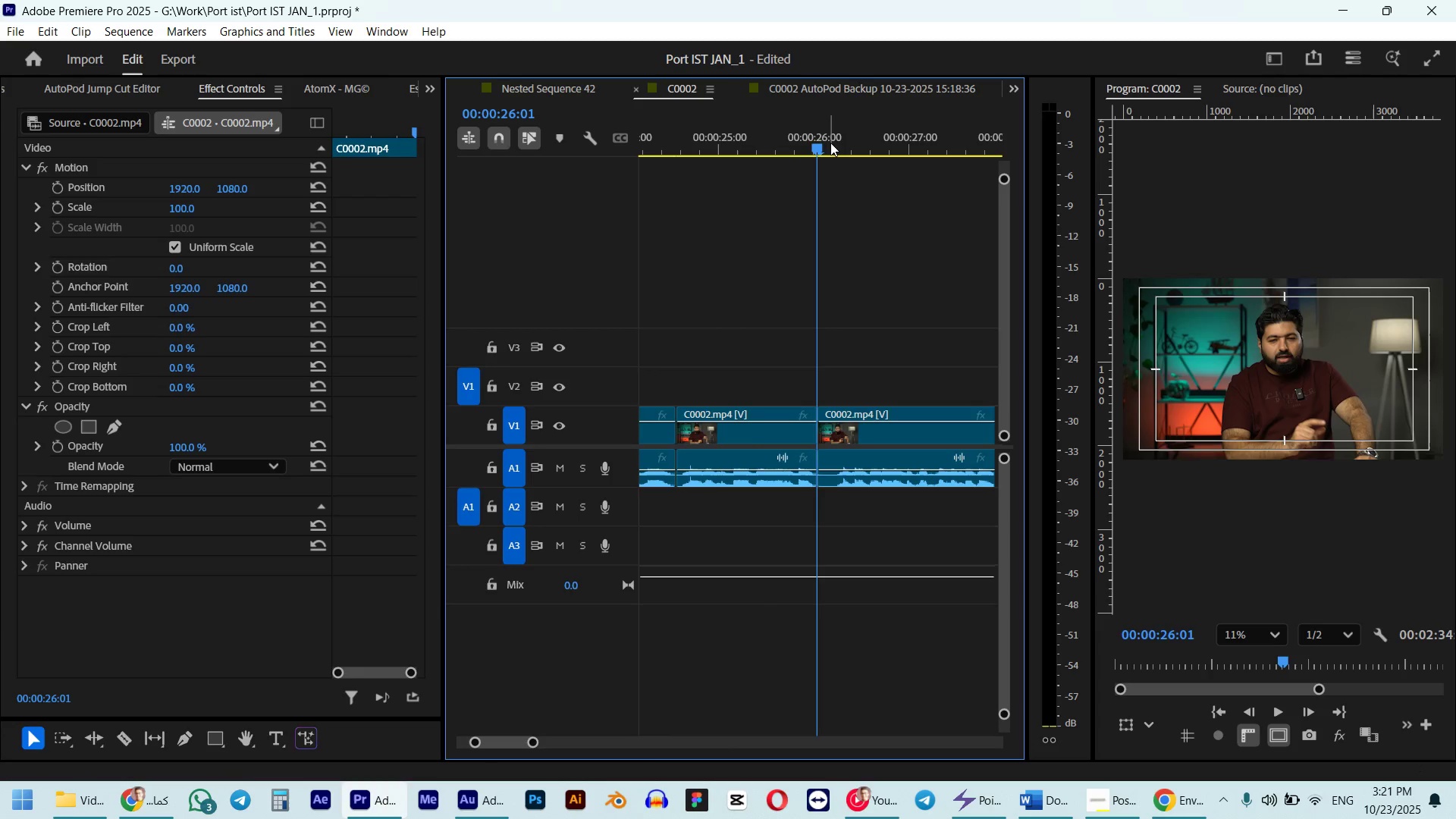 
left_click_drag(start_coordinate=[811, 144], to_coordinate=[766, 154])
 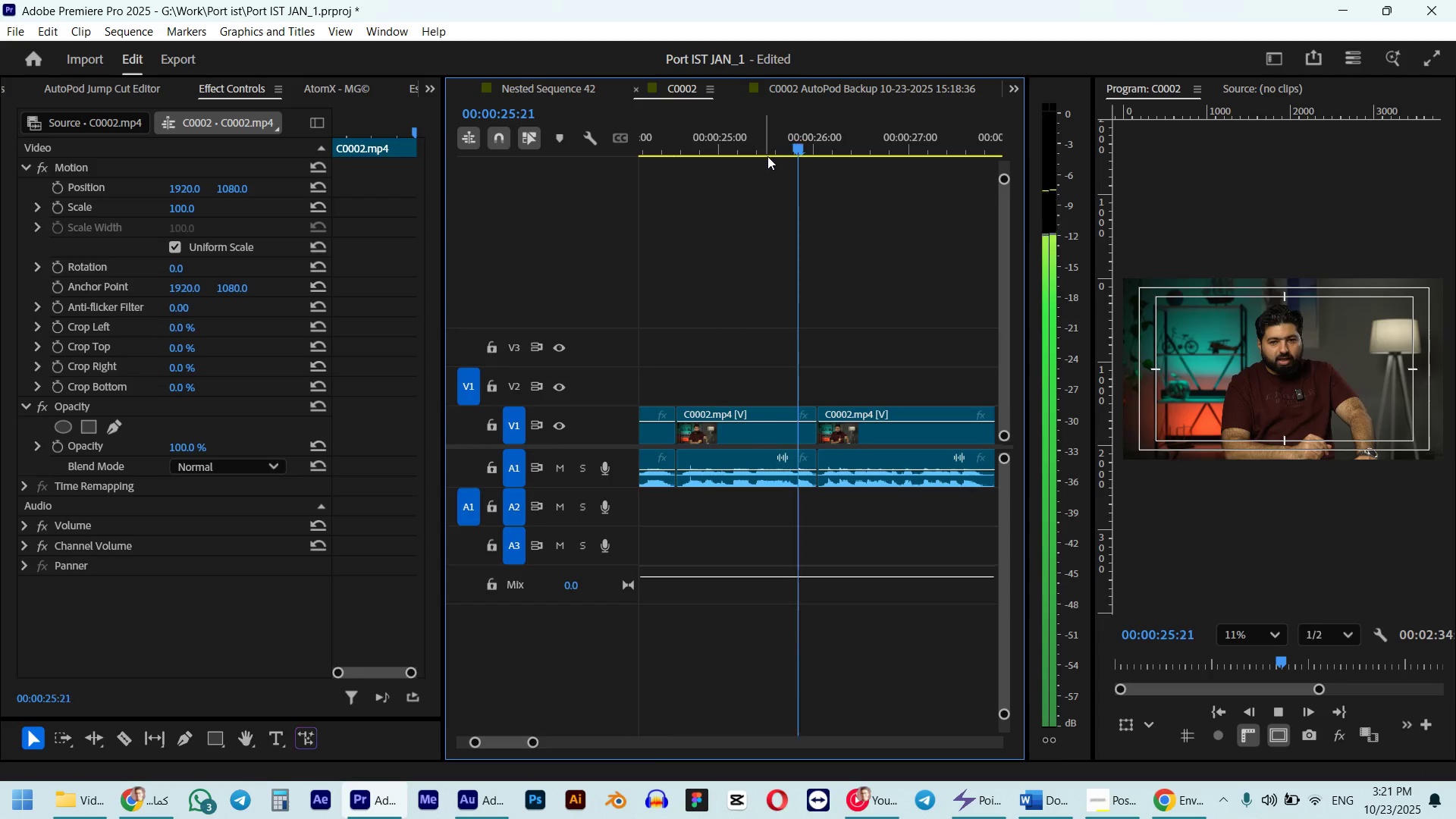 
scroll: coordinate [769, 157], scroll_direction: down, amount: 5.0
 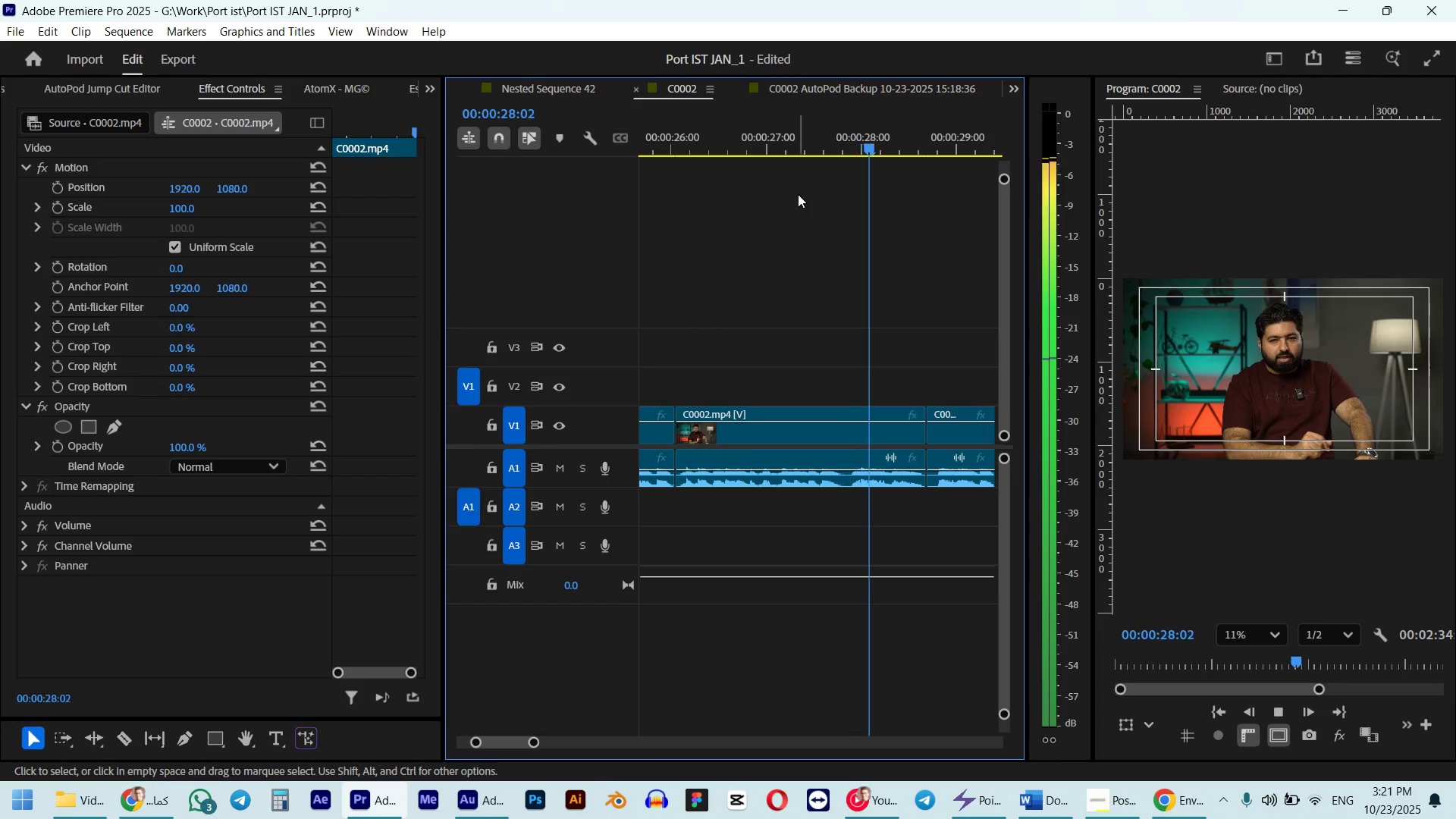 
key(Space)
 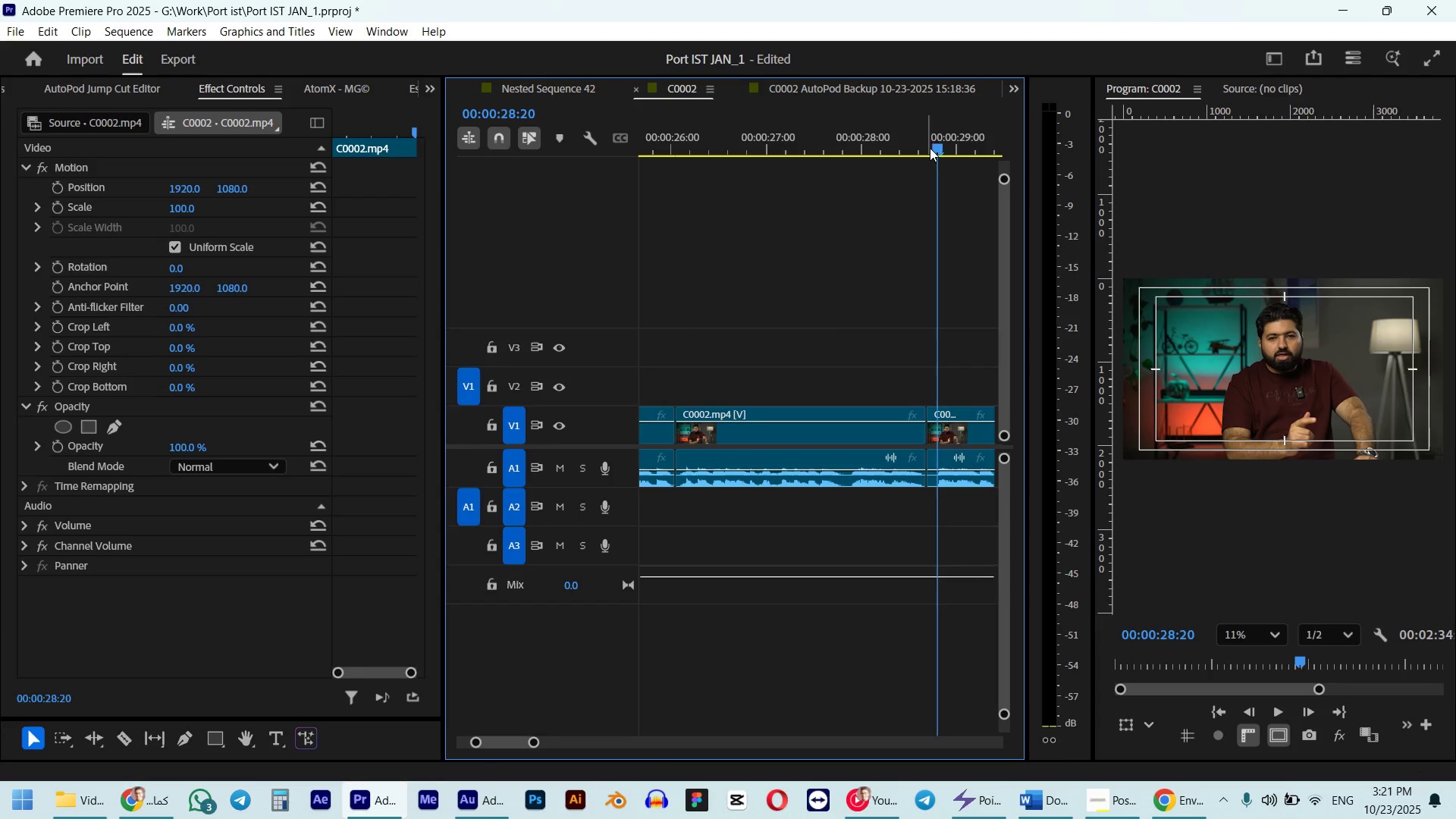 
left_click_drag(start_coordinate=[937, 144], to_coordinate=[859, 155])
 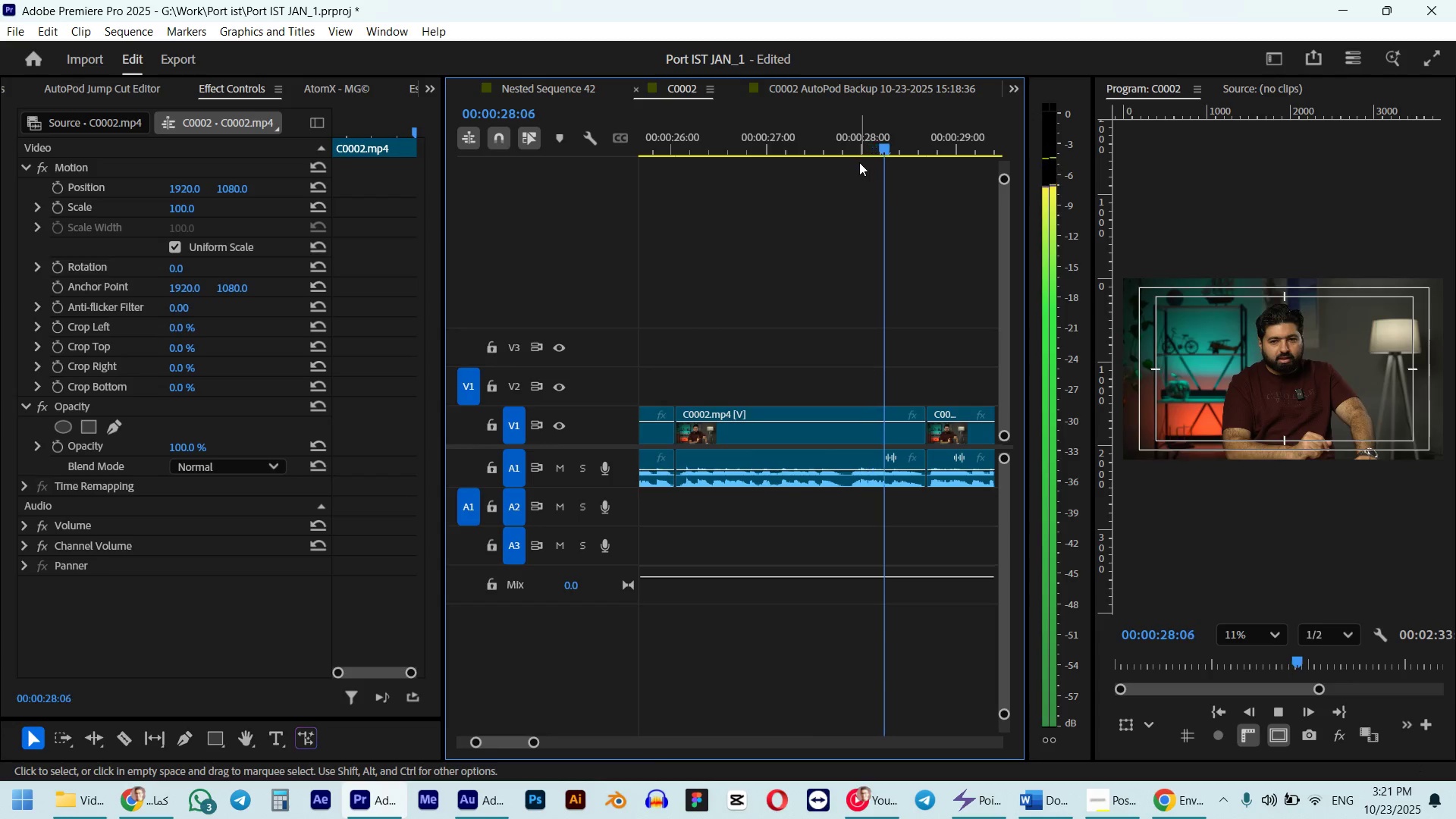 
key(Q)
 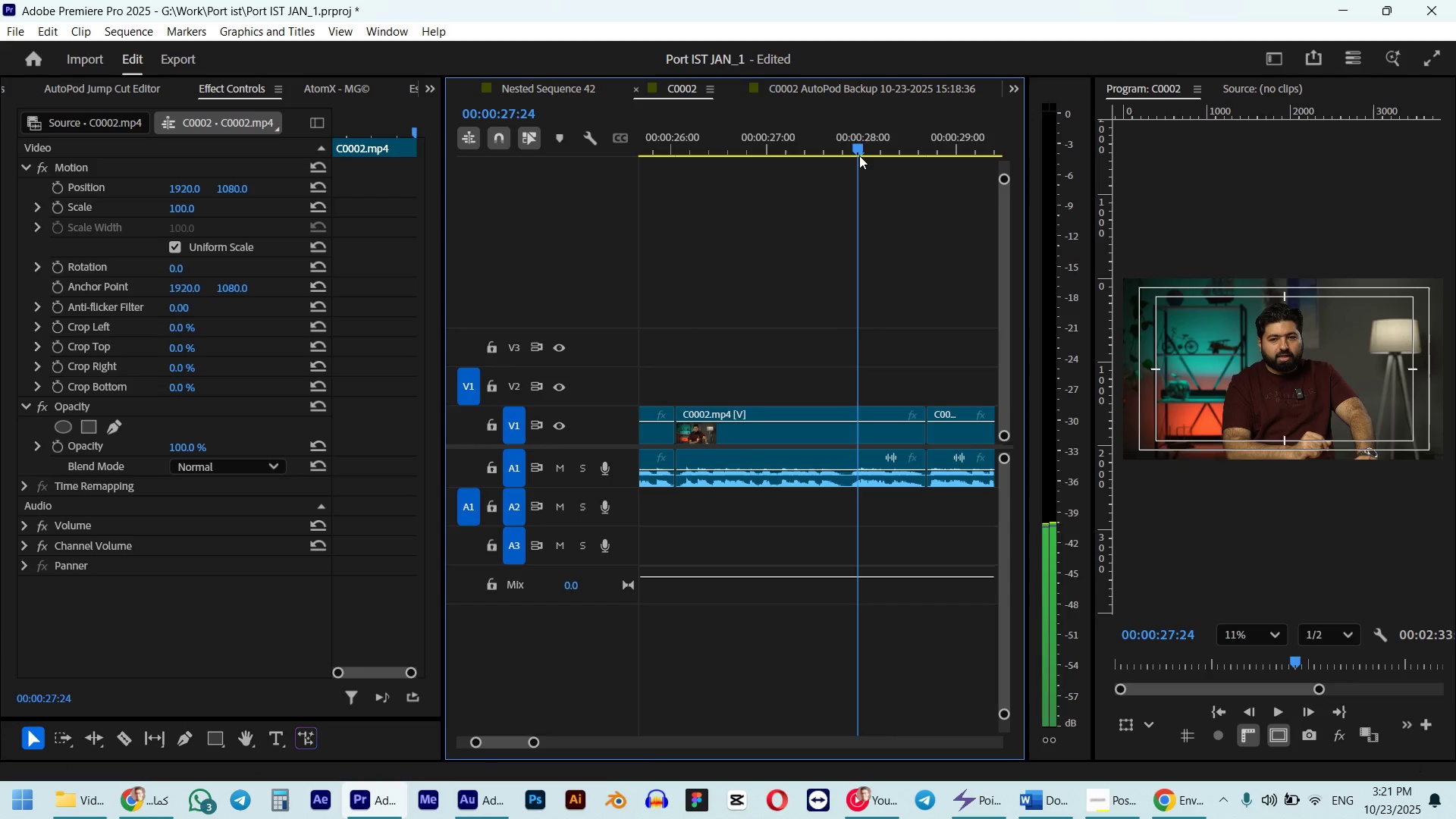 
key(Space)
 